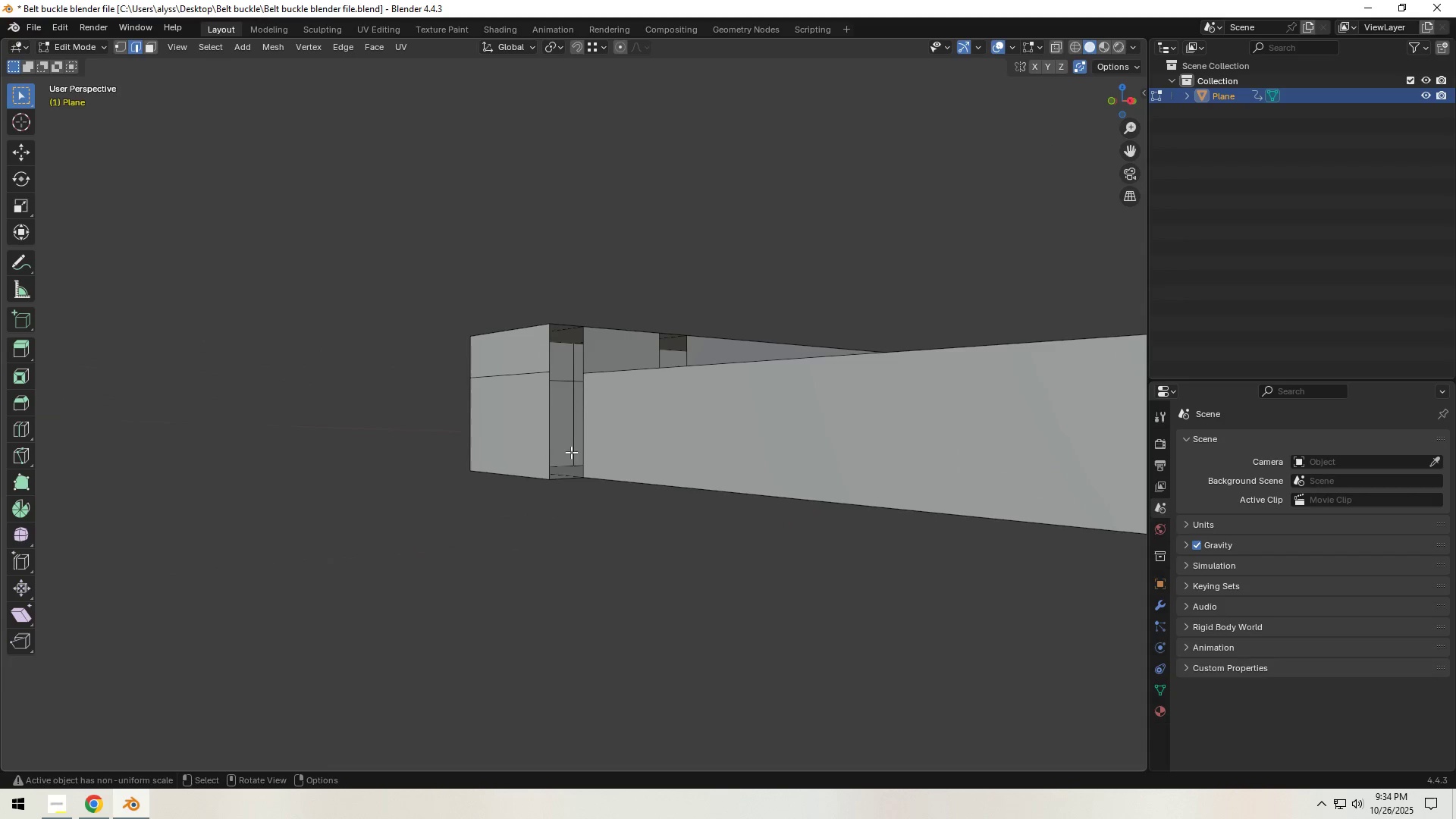 
left_click([582, 442])
 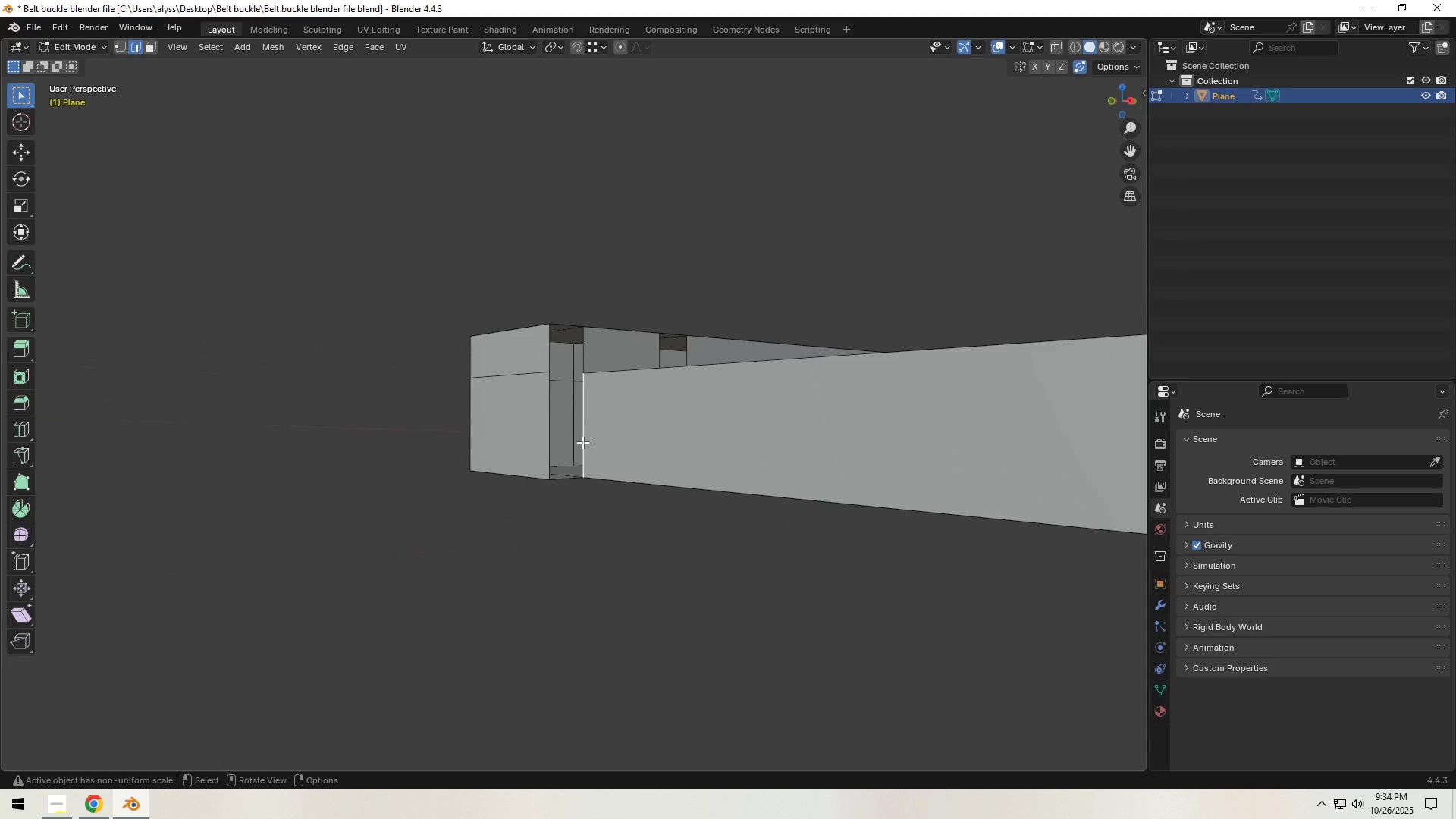 
key(G)
 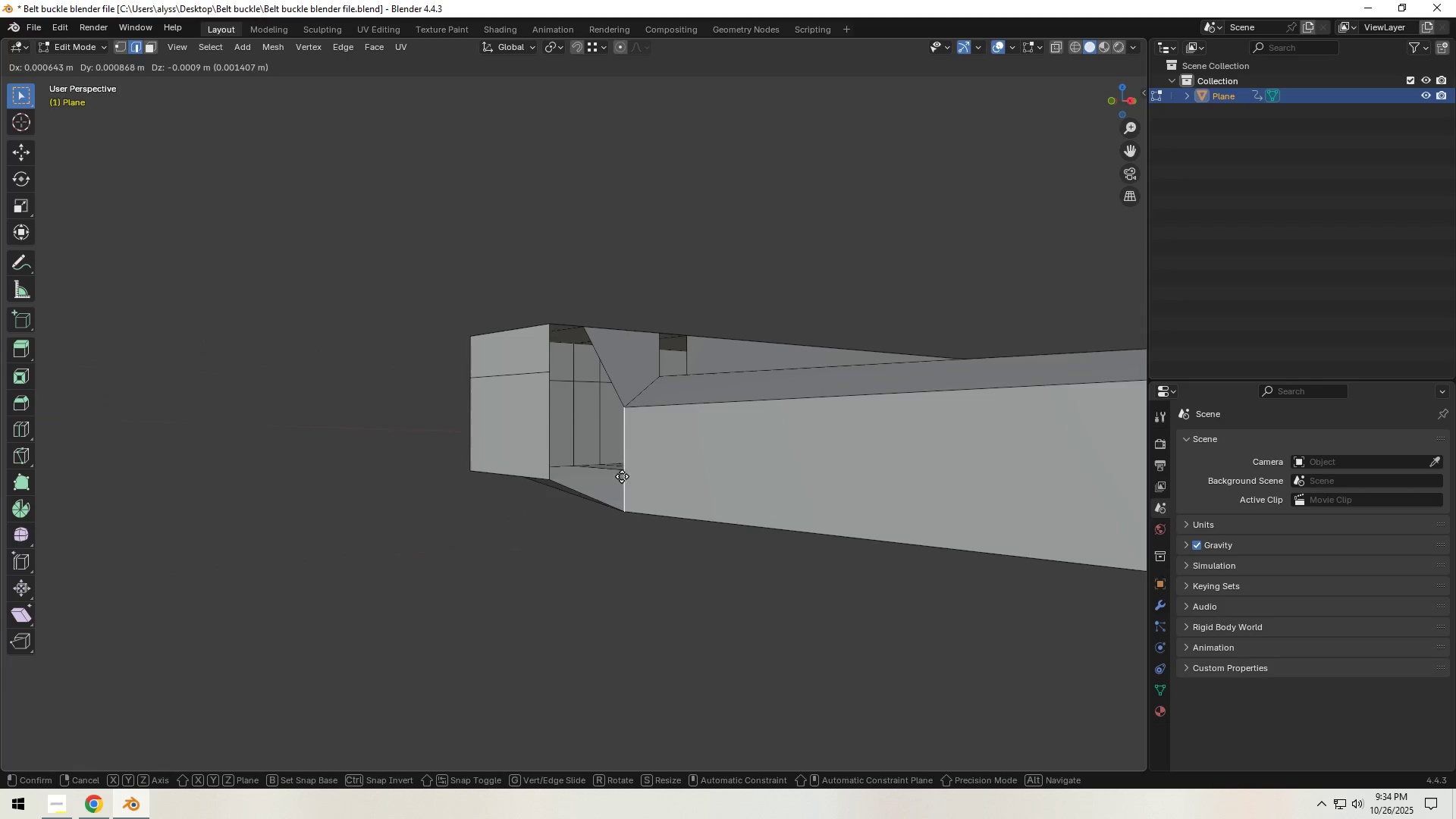 
right_click([604, 471])
 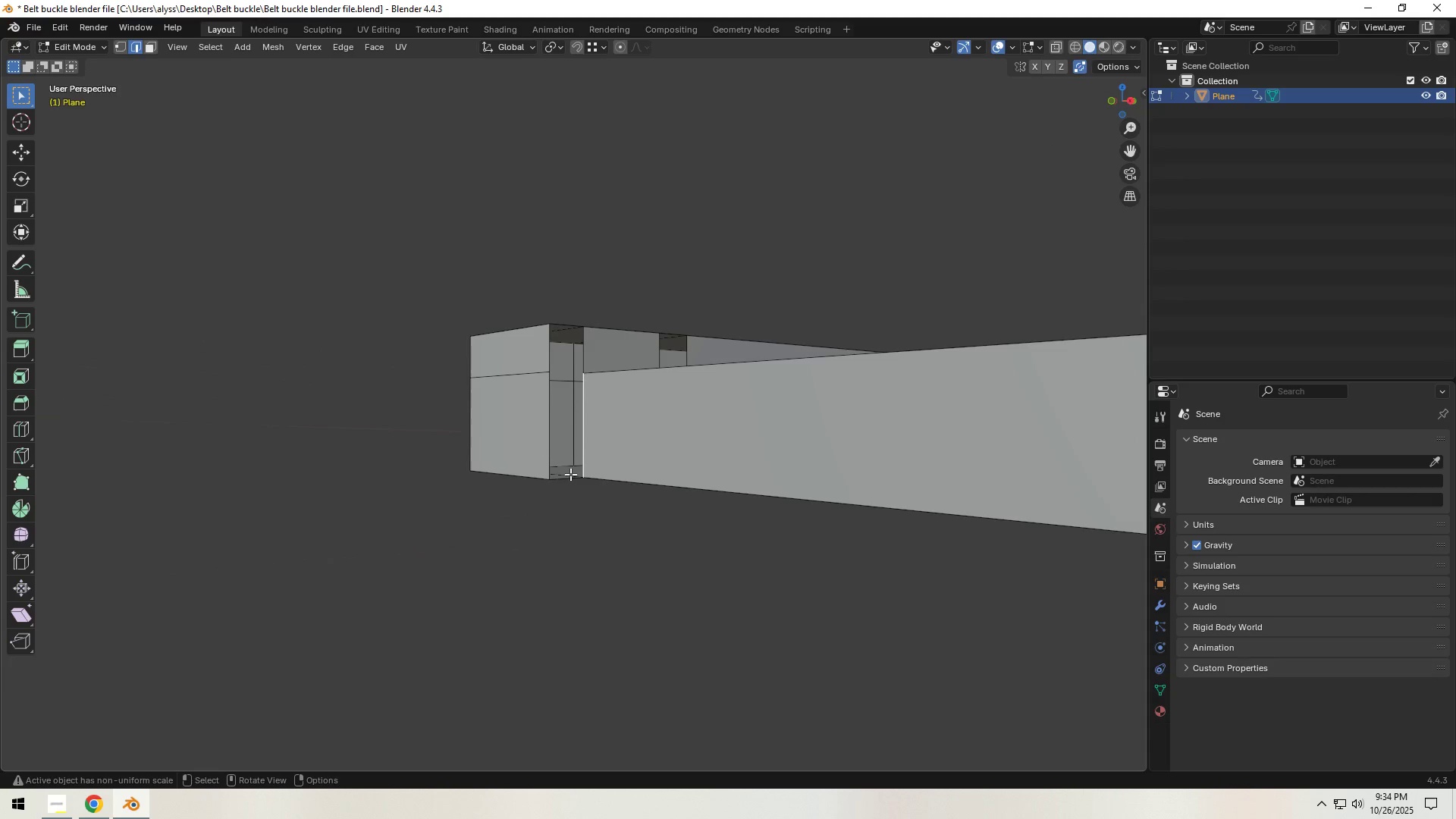 
left_click([567, 480])
 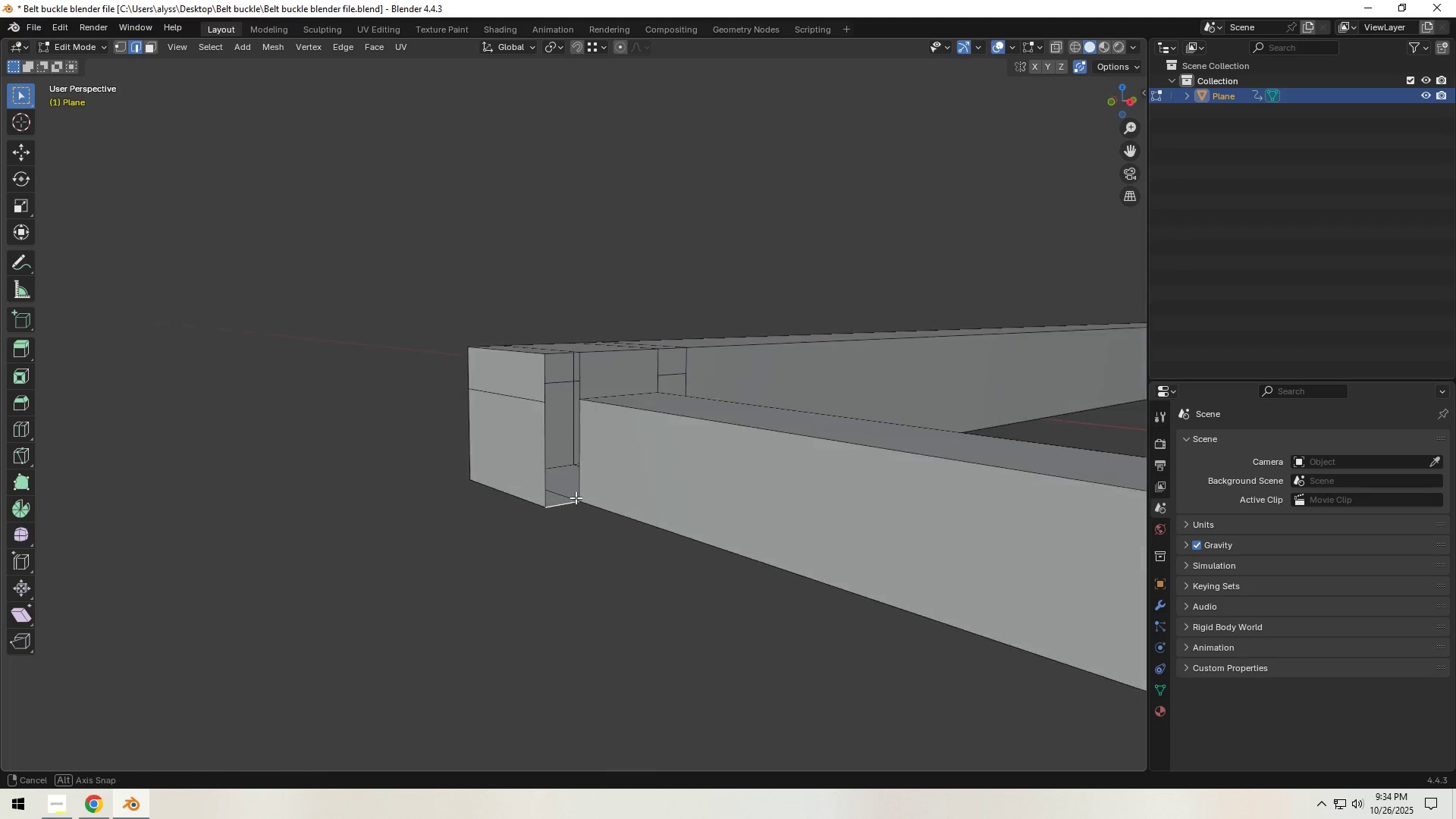 
type(ff)
 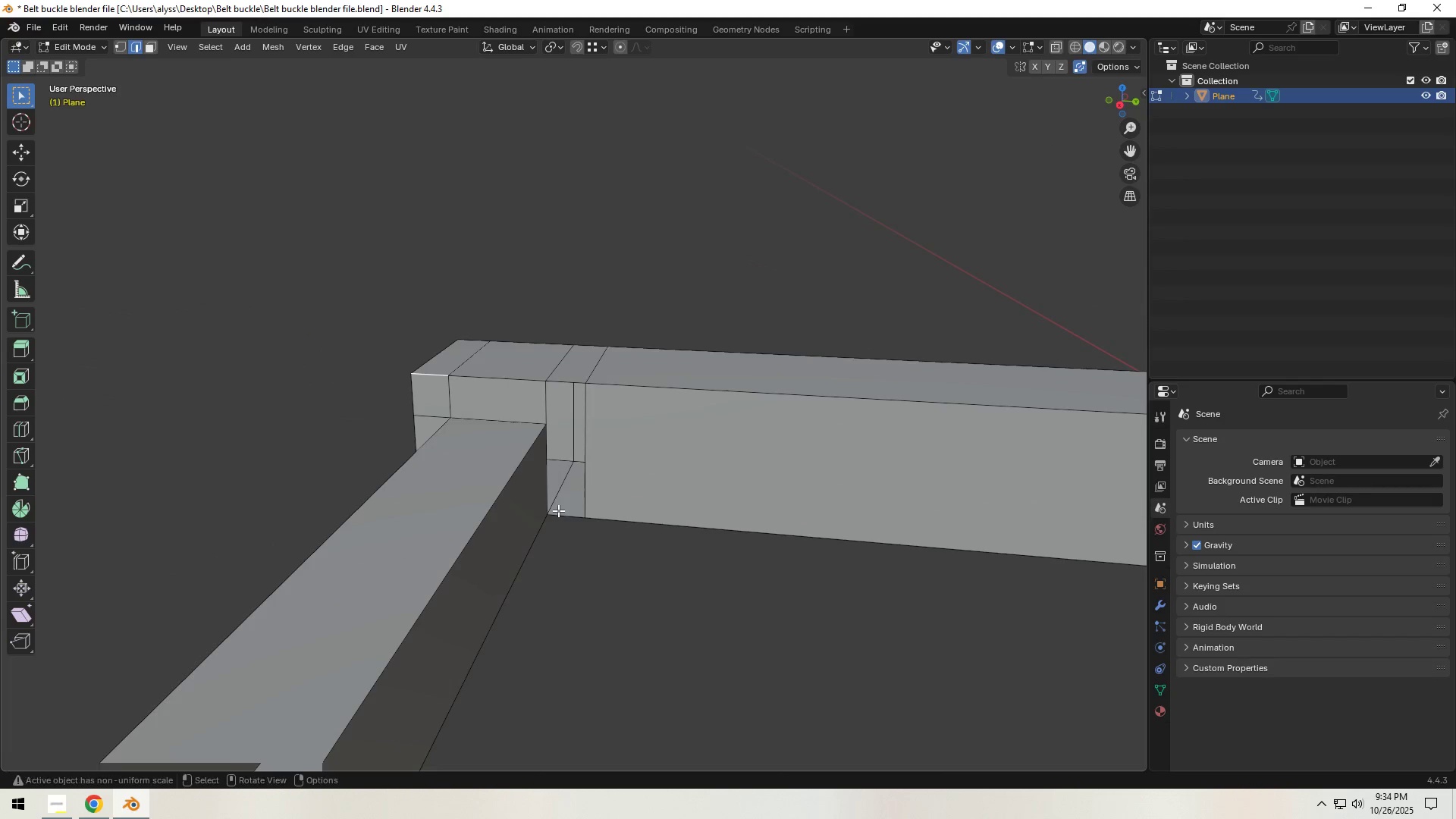 
left_click([557, 513])
 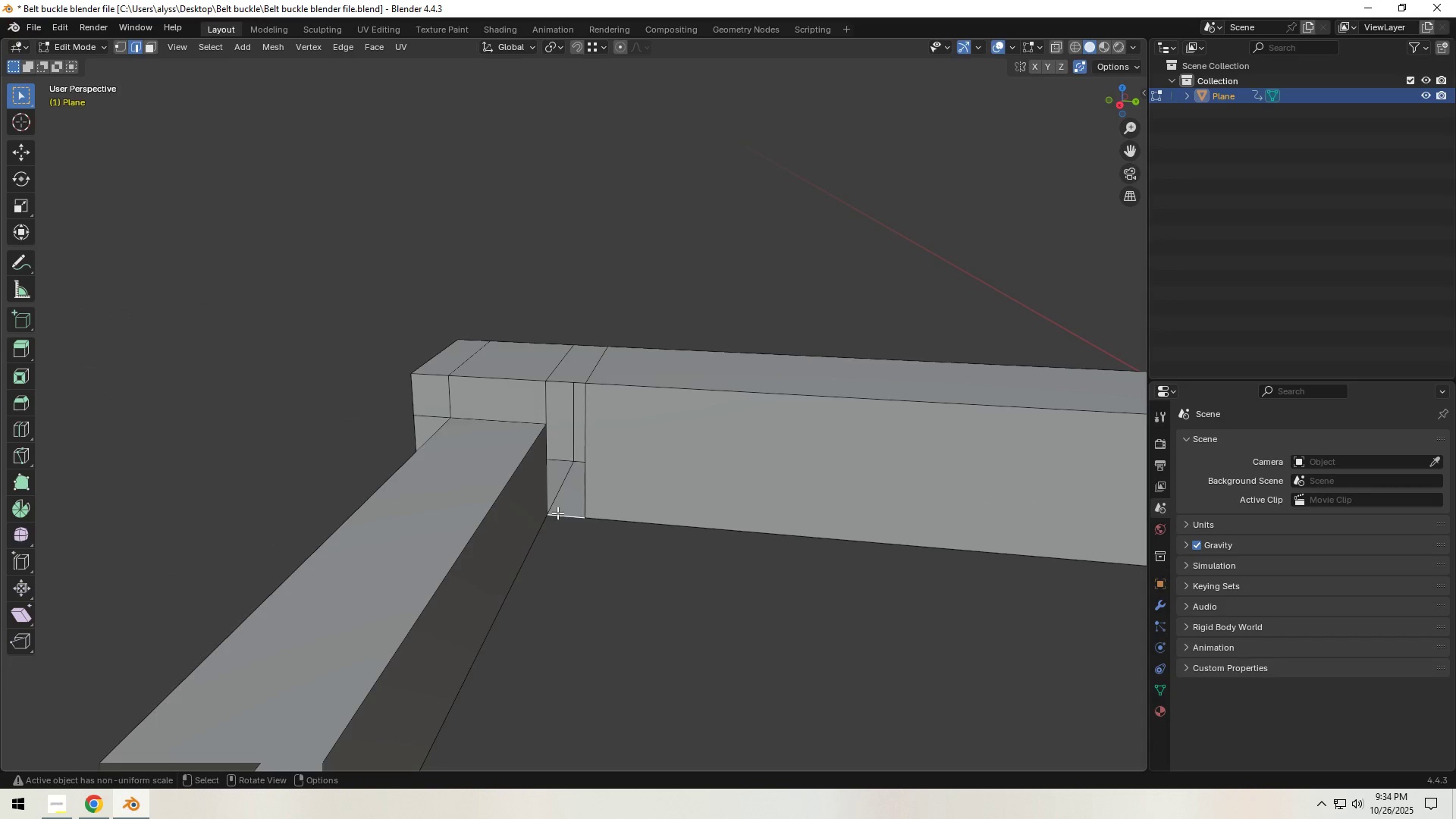 
type(ff)
 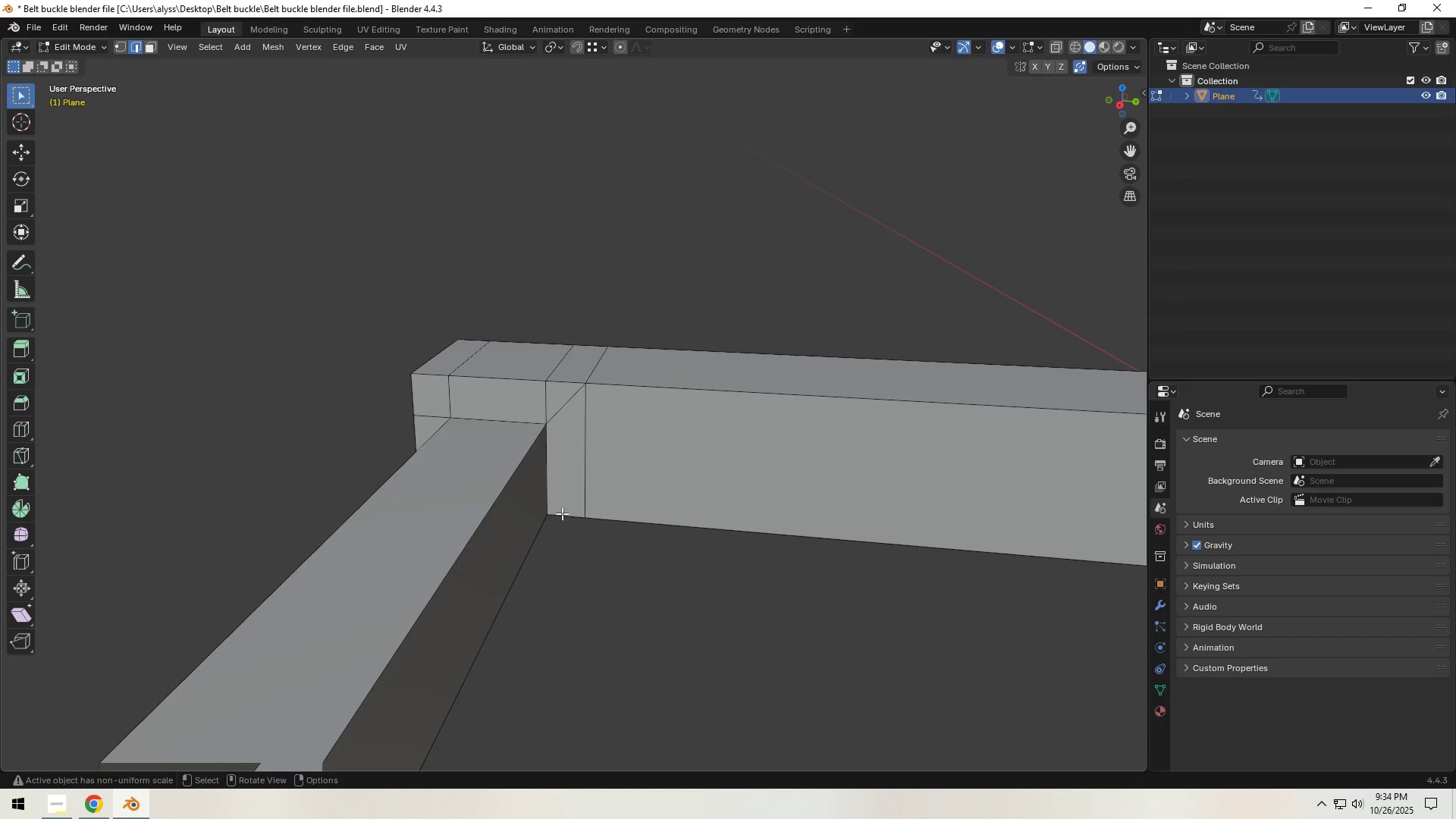 
key(Control+Z)
 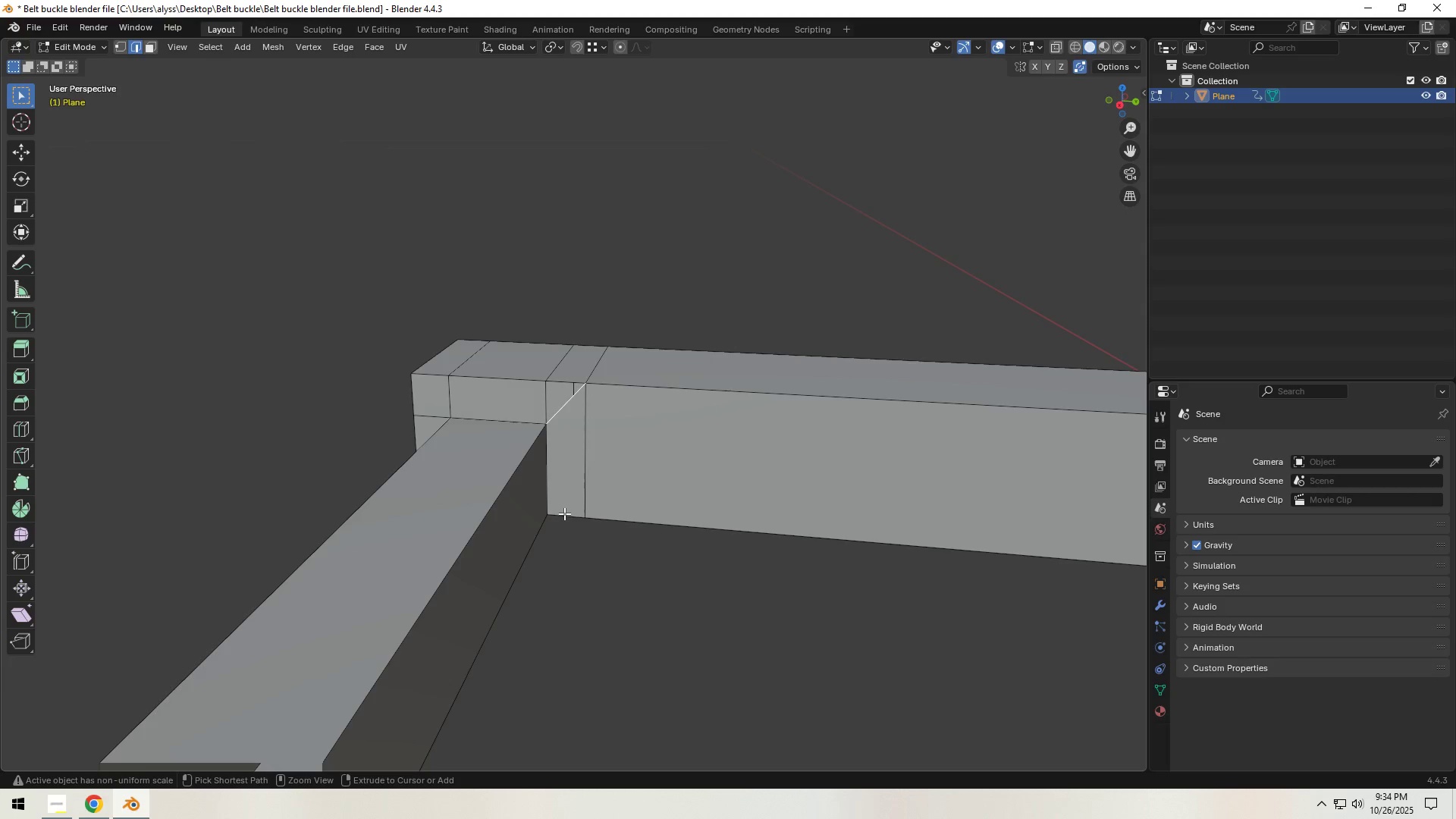 
key(Control+Z)
 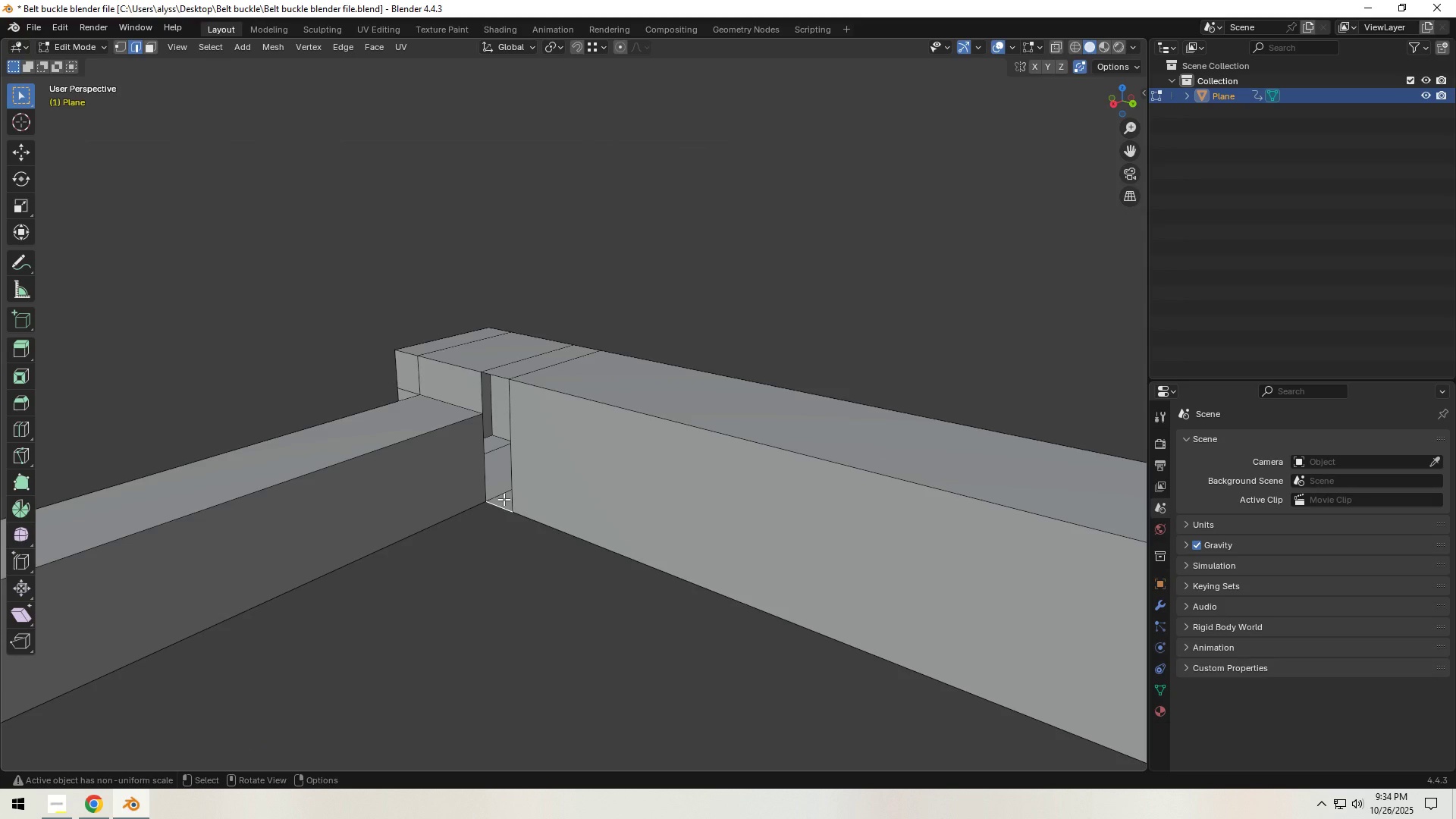 
key(1)
 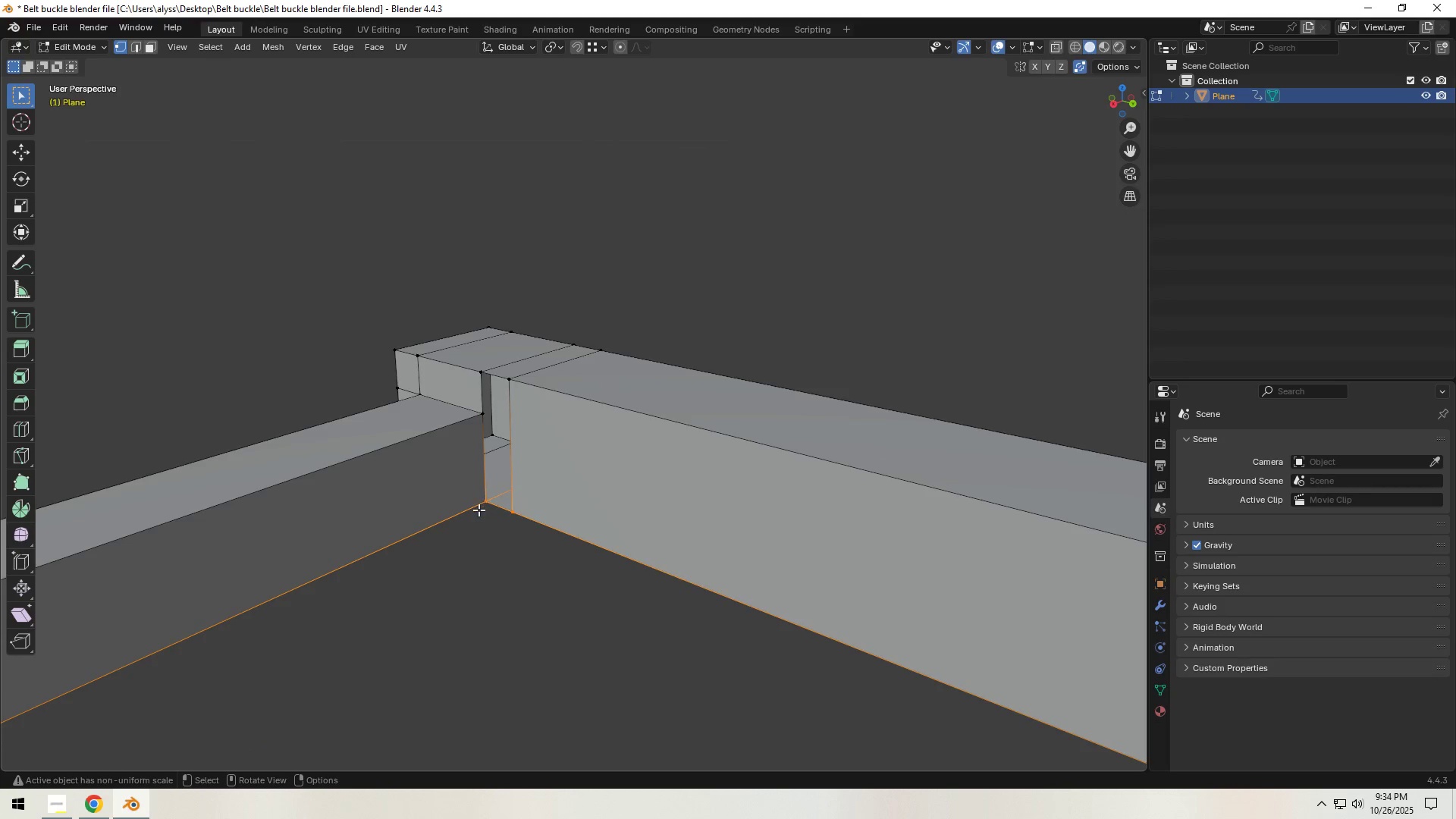 
hold_key(key=ShiftLeft, duration=0.36)
 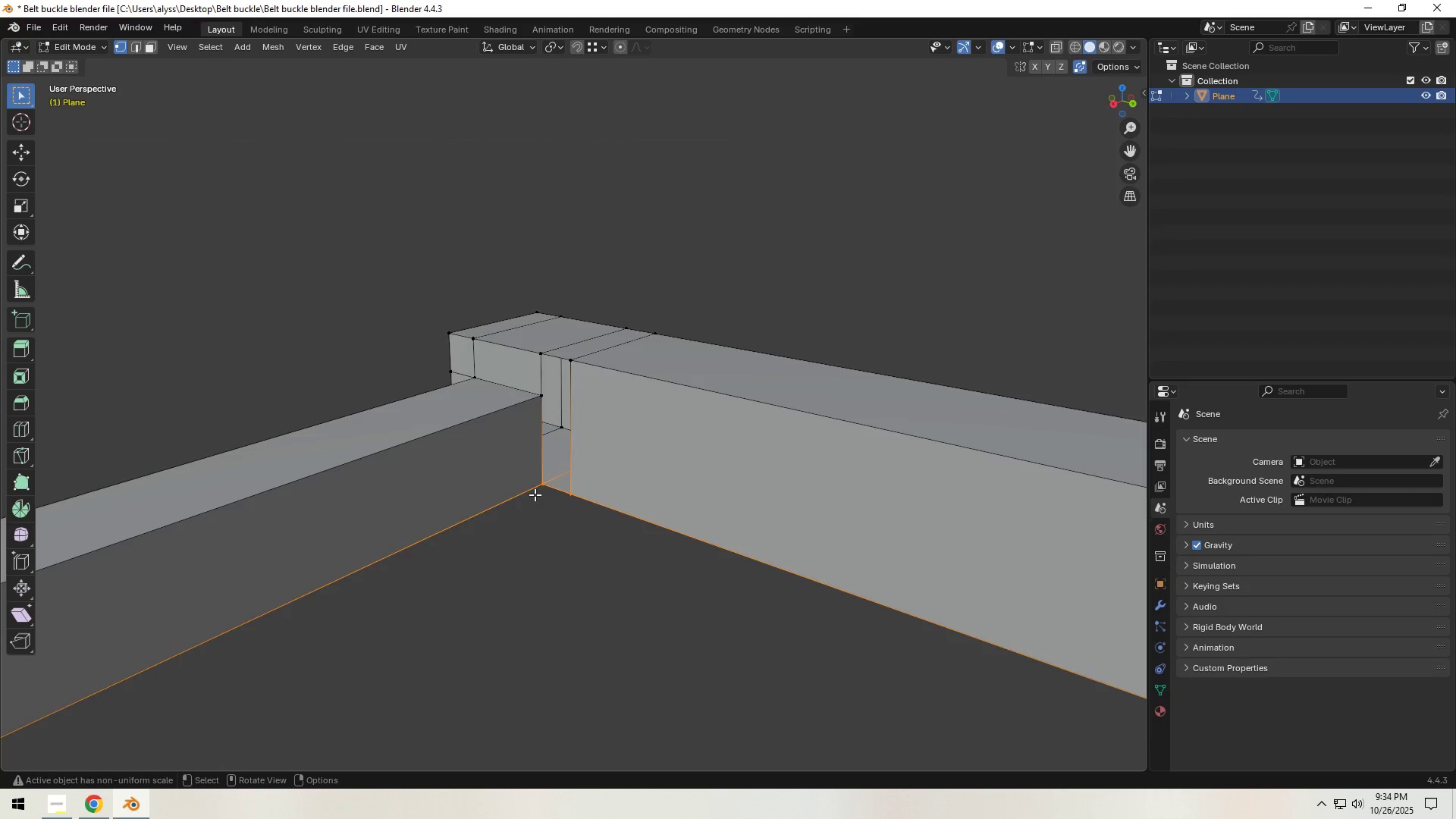 
scroll: coordinate [535, 495], scroll_direction: down, amount: 1.0
 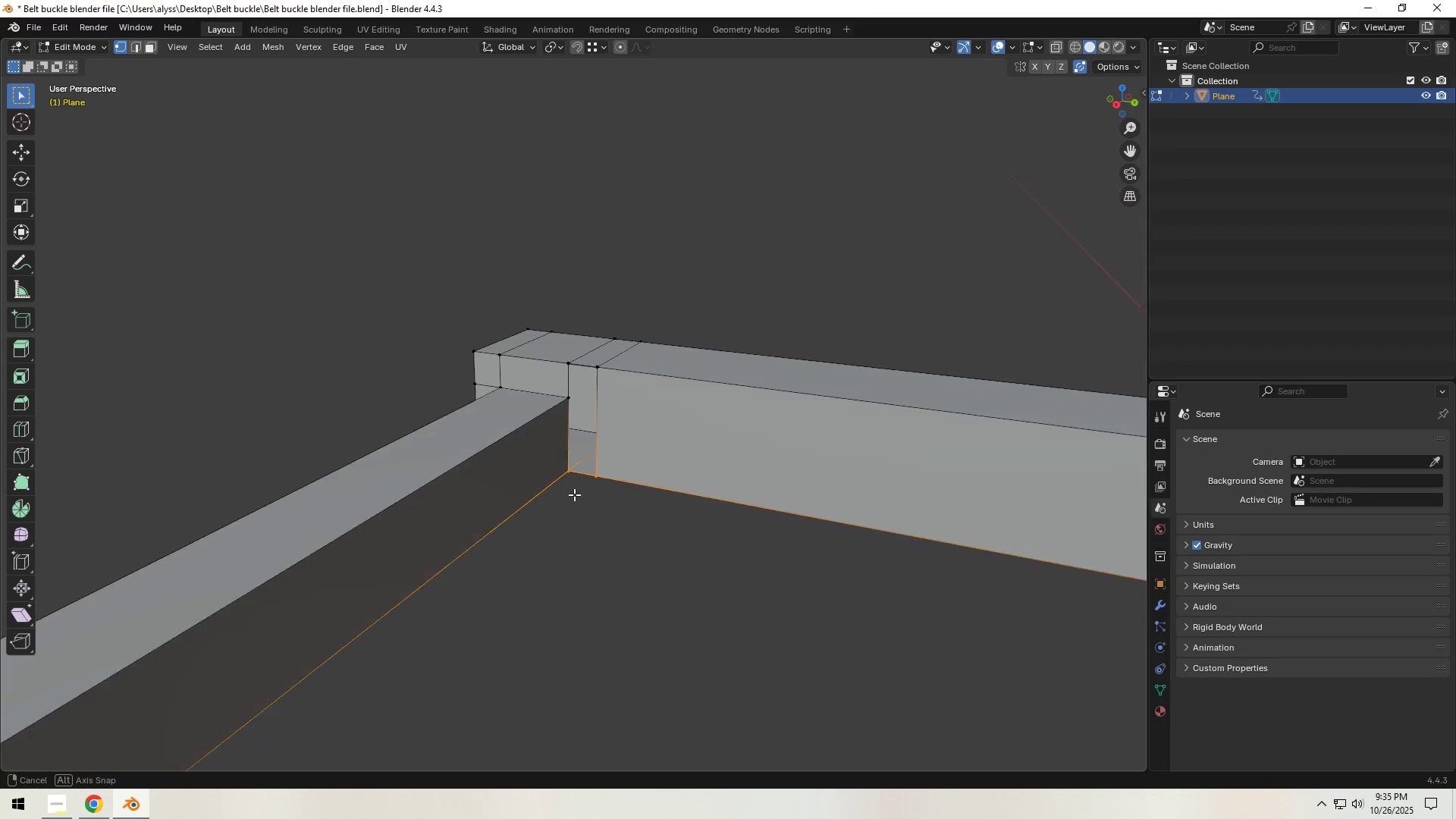 
key(Control+ControlLeft)
 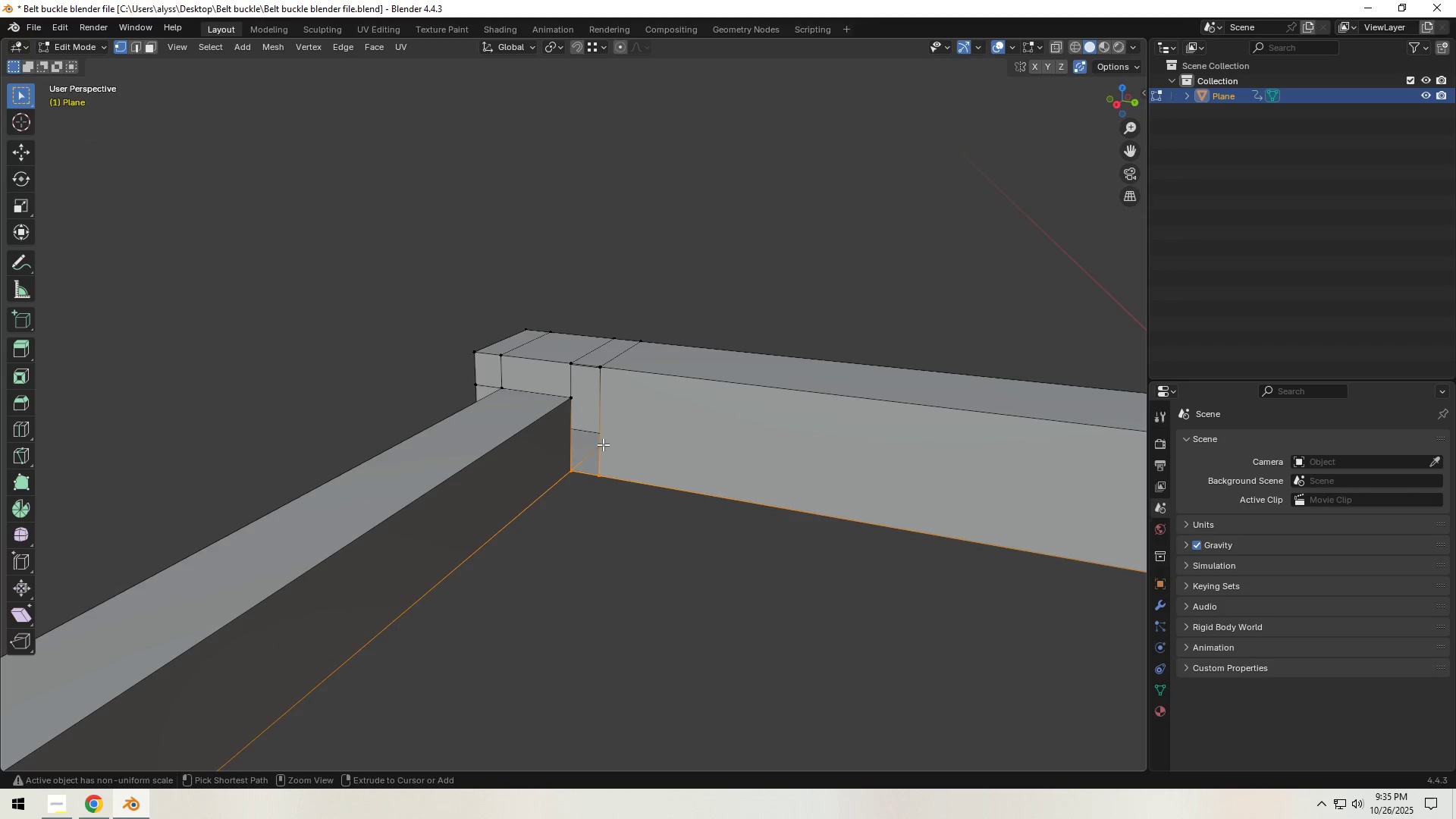 
key(Control+R)
 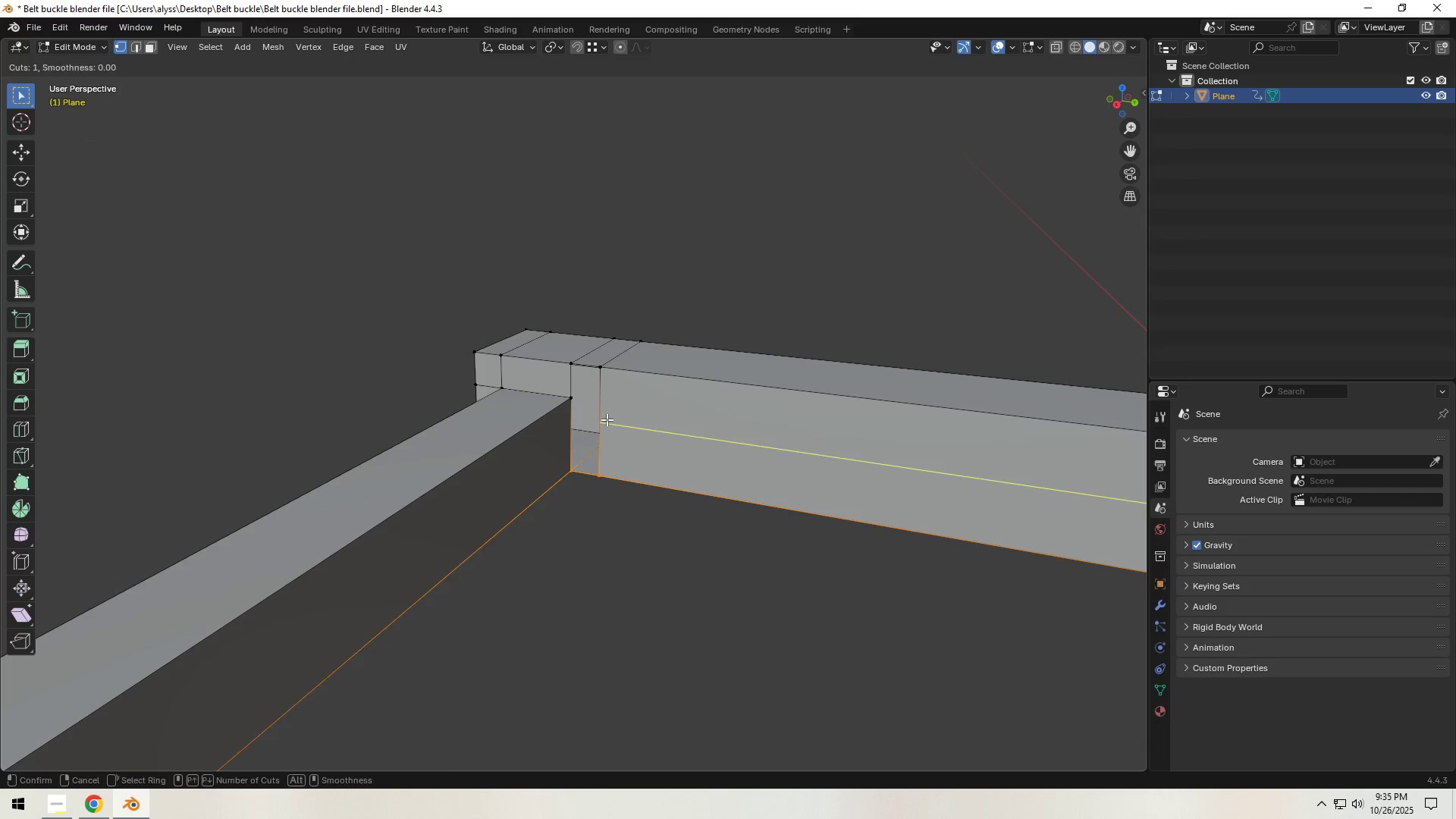 
left_click([607, 419])
 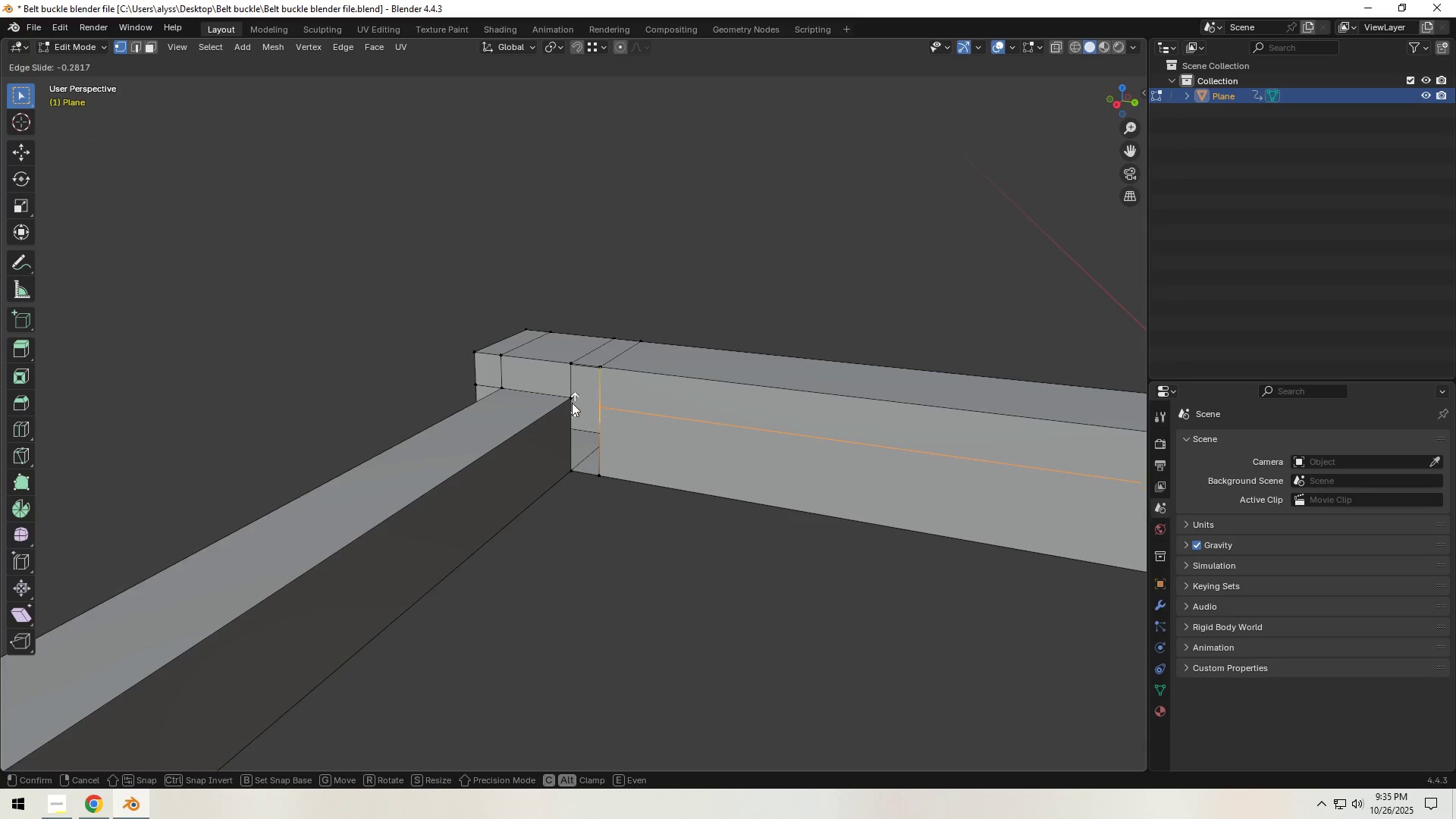 
hold_key(key=ControlLeft, duration=0.6)
left_click([568, 400])
 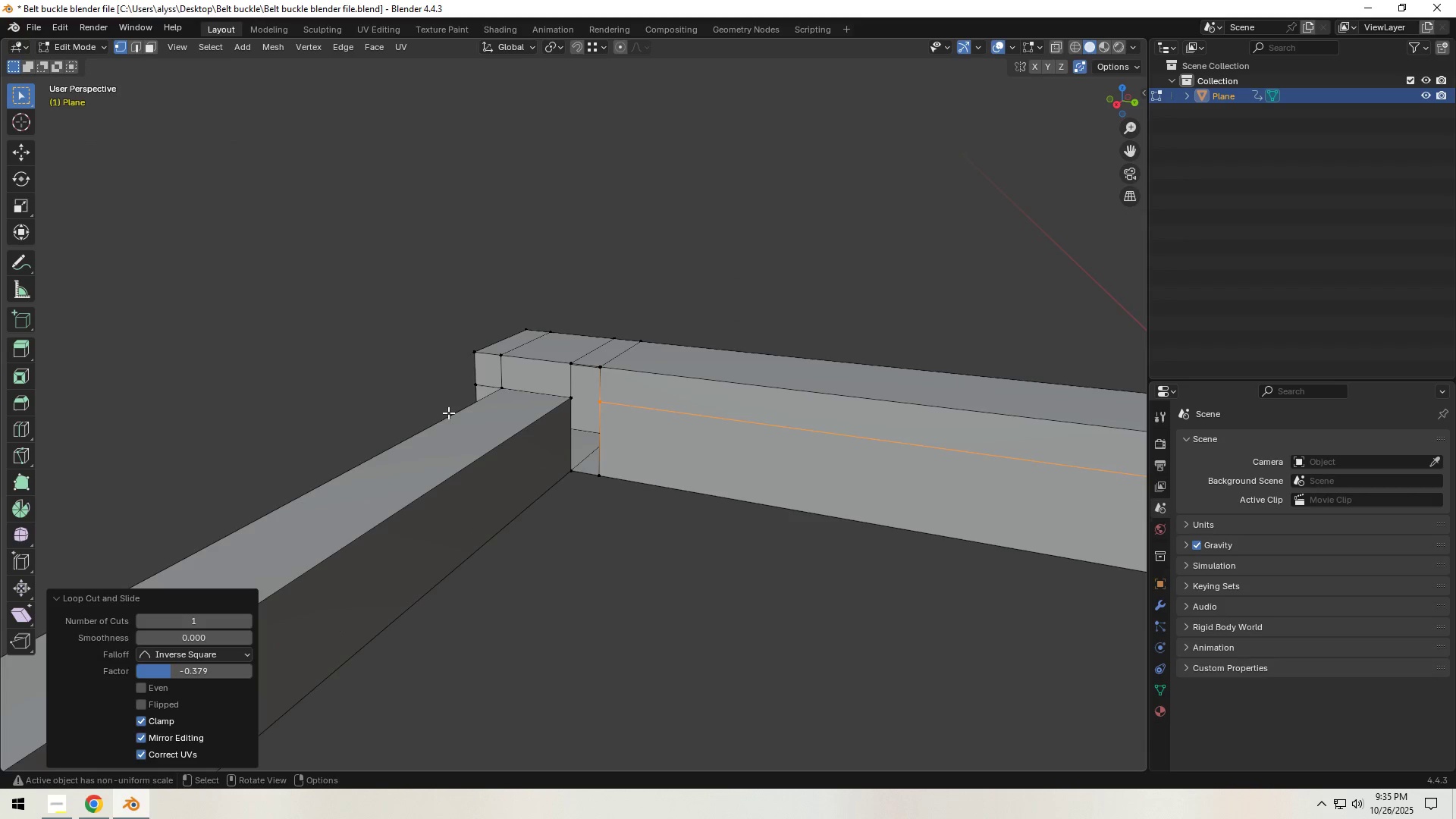 
double_click([309, 410])
 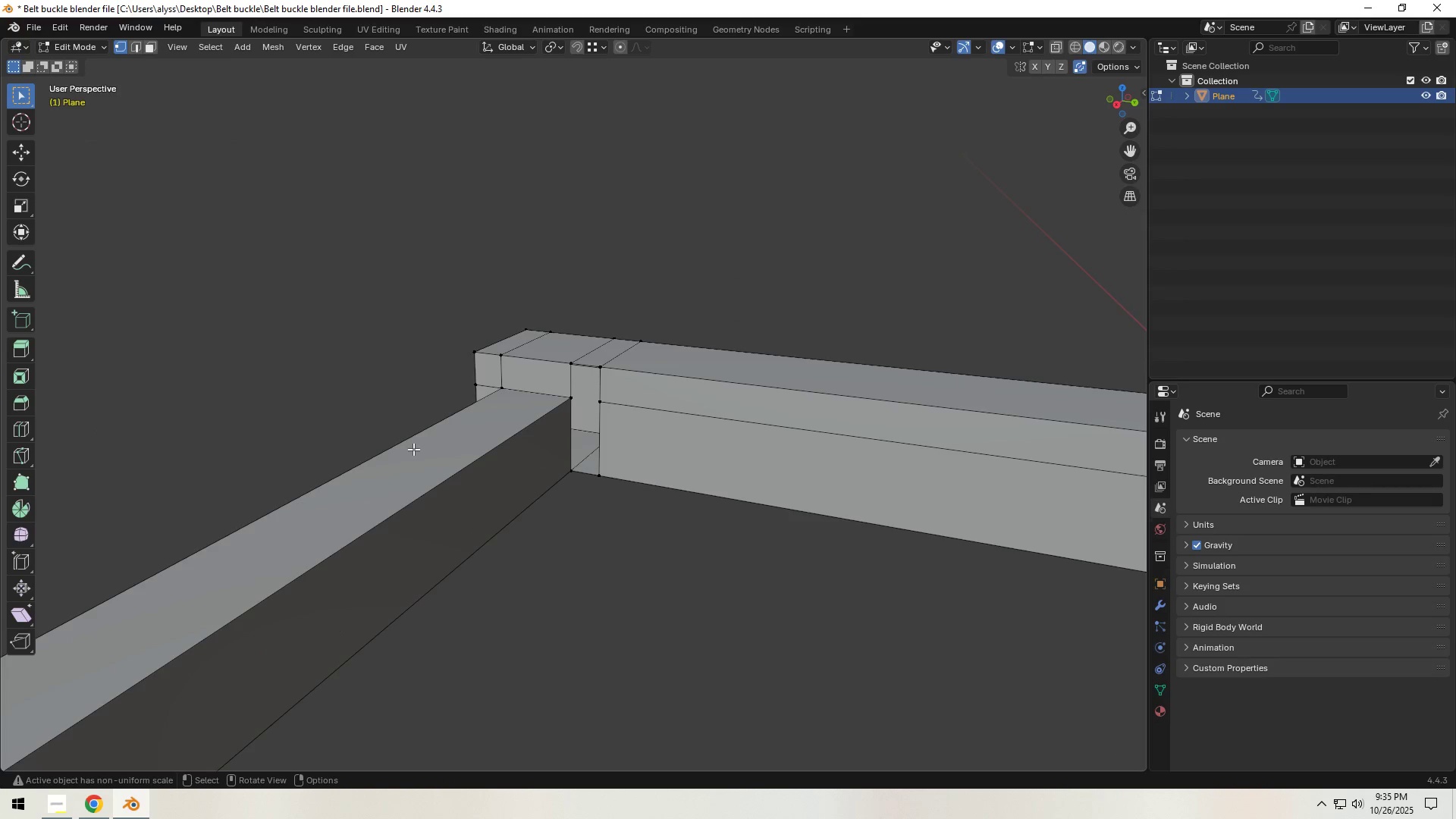 
scroll: coordinate [624, 483], scroll_direction: up, amount: 3.0
 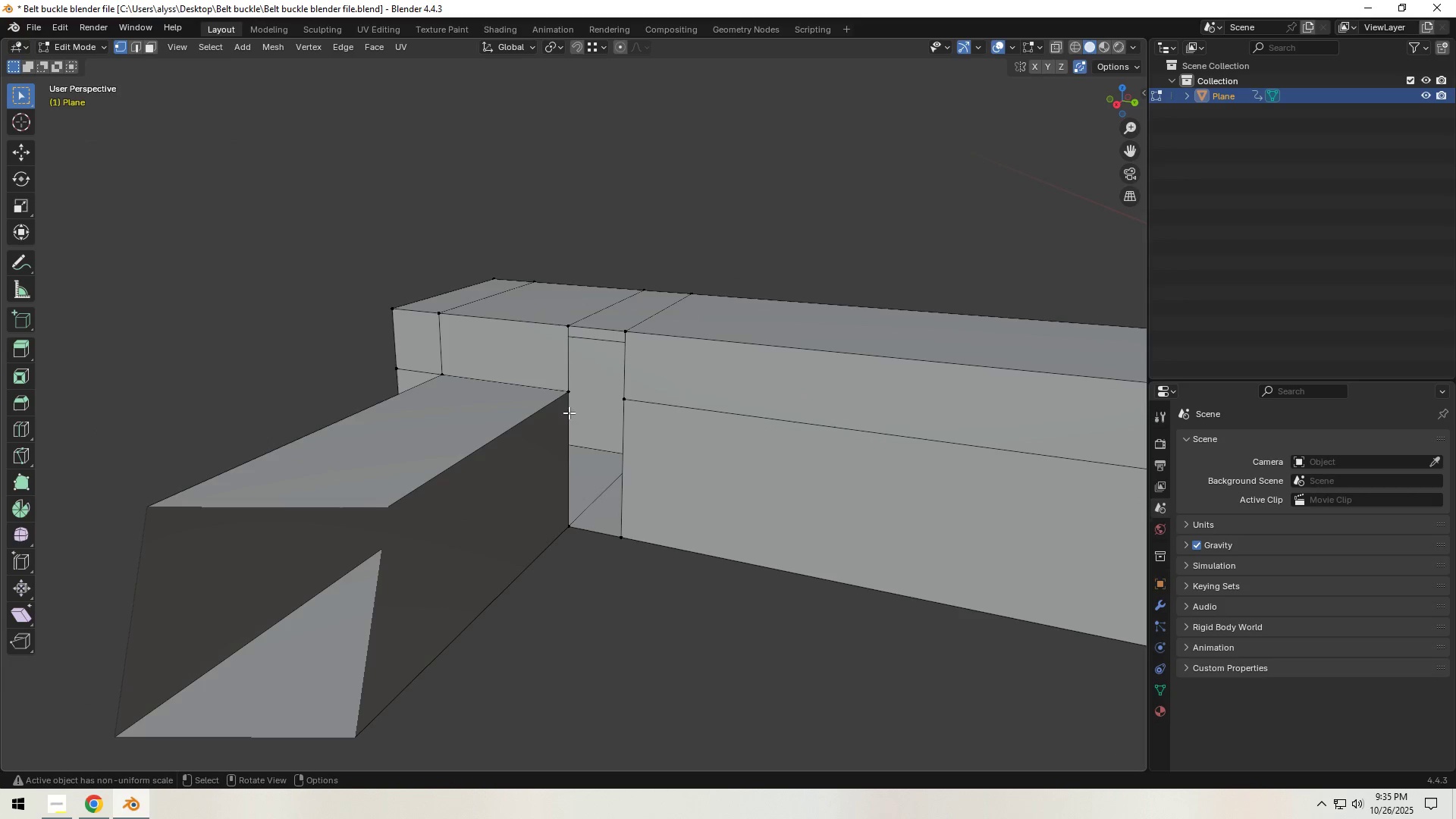 
left_click([562, 407])
 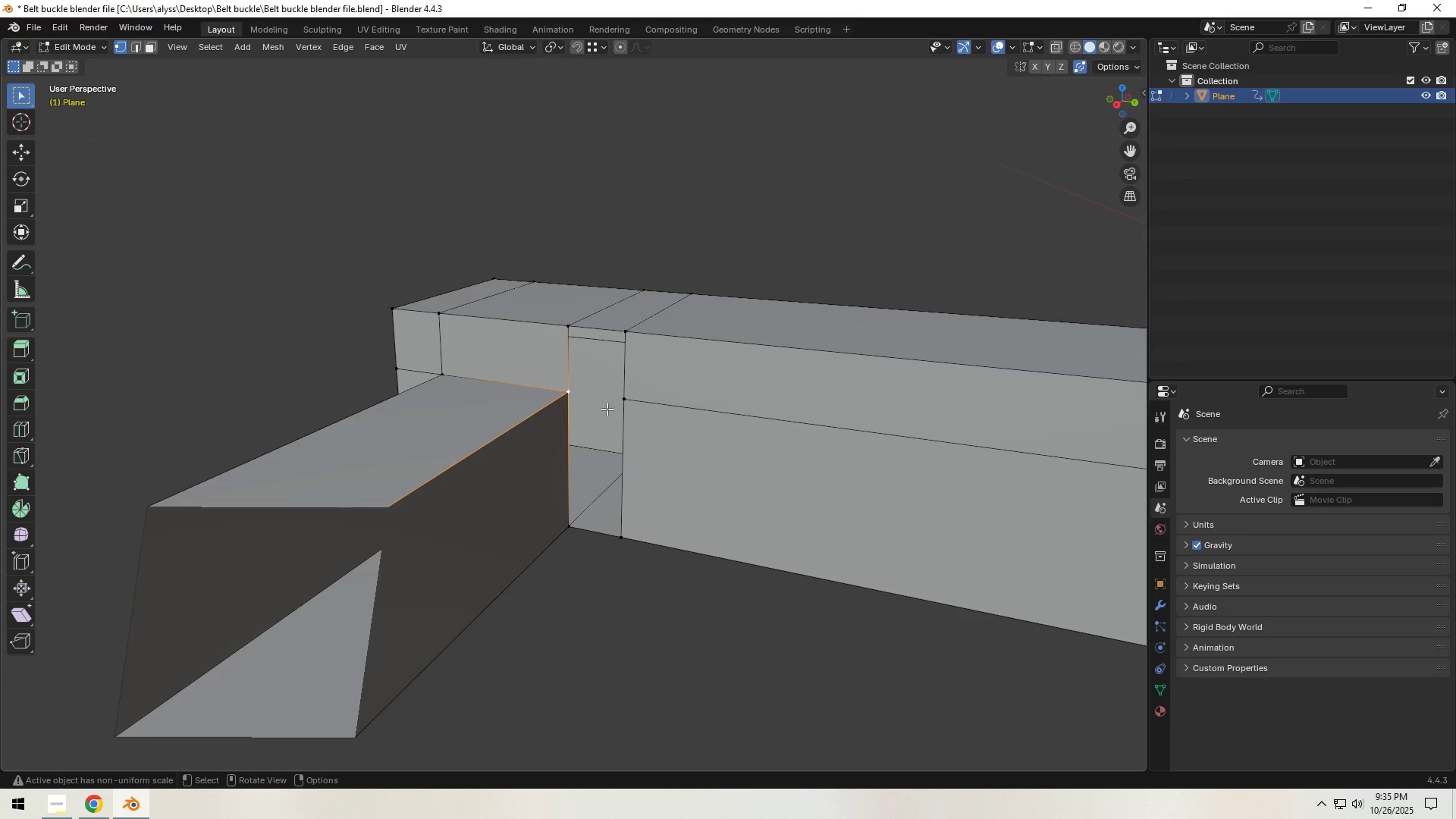 
hold_key(key=ShiftLeft, duration=1.5)
left_click([631, 406])
 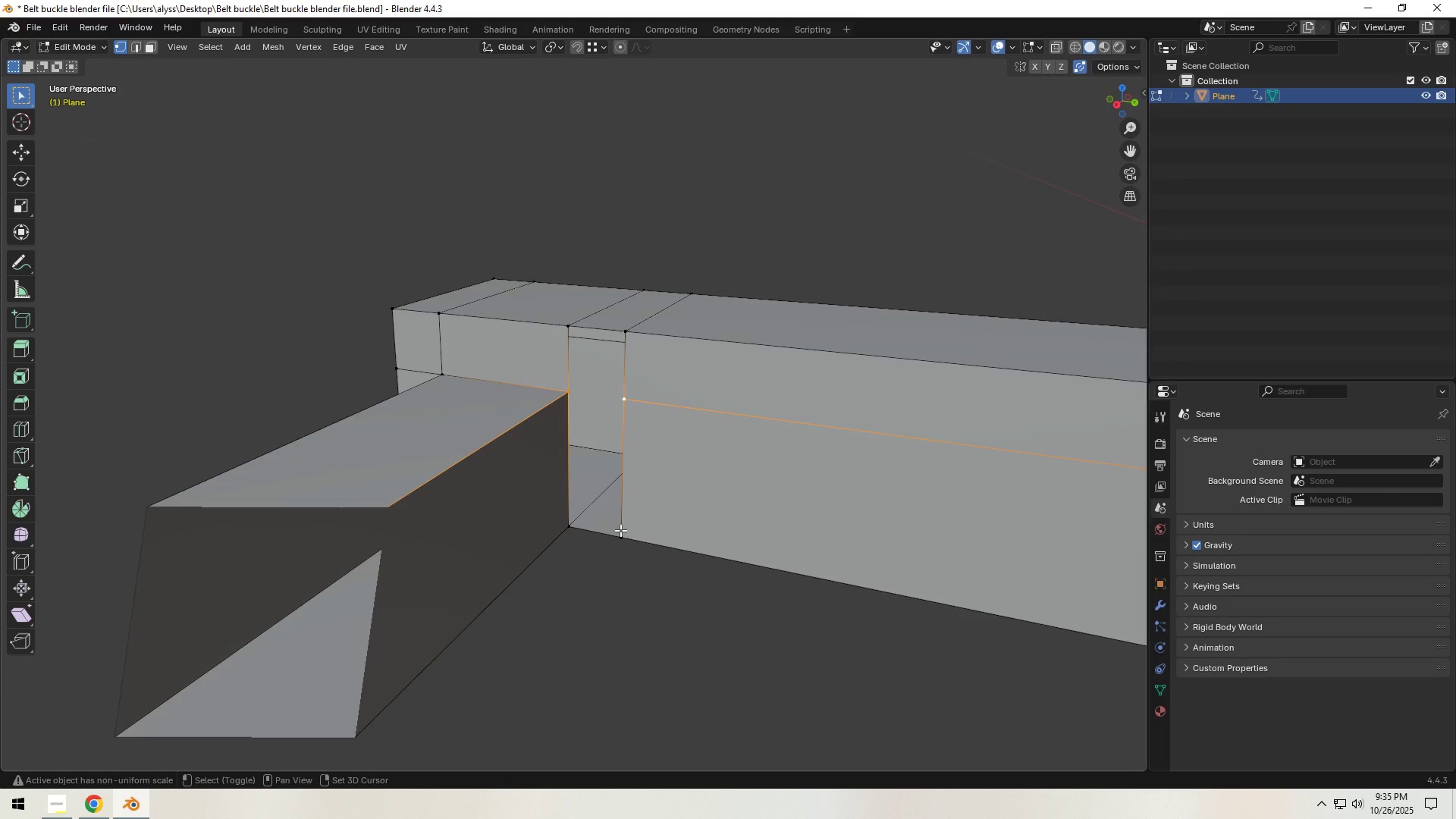 
left_click([620, 530])
 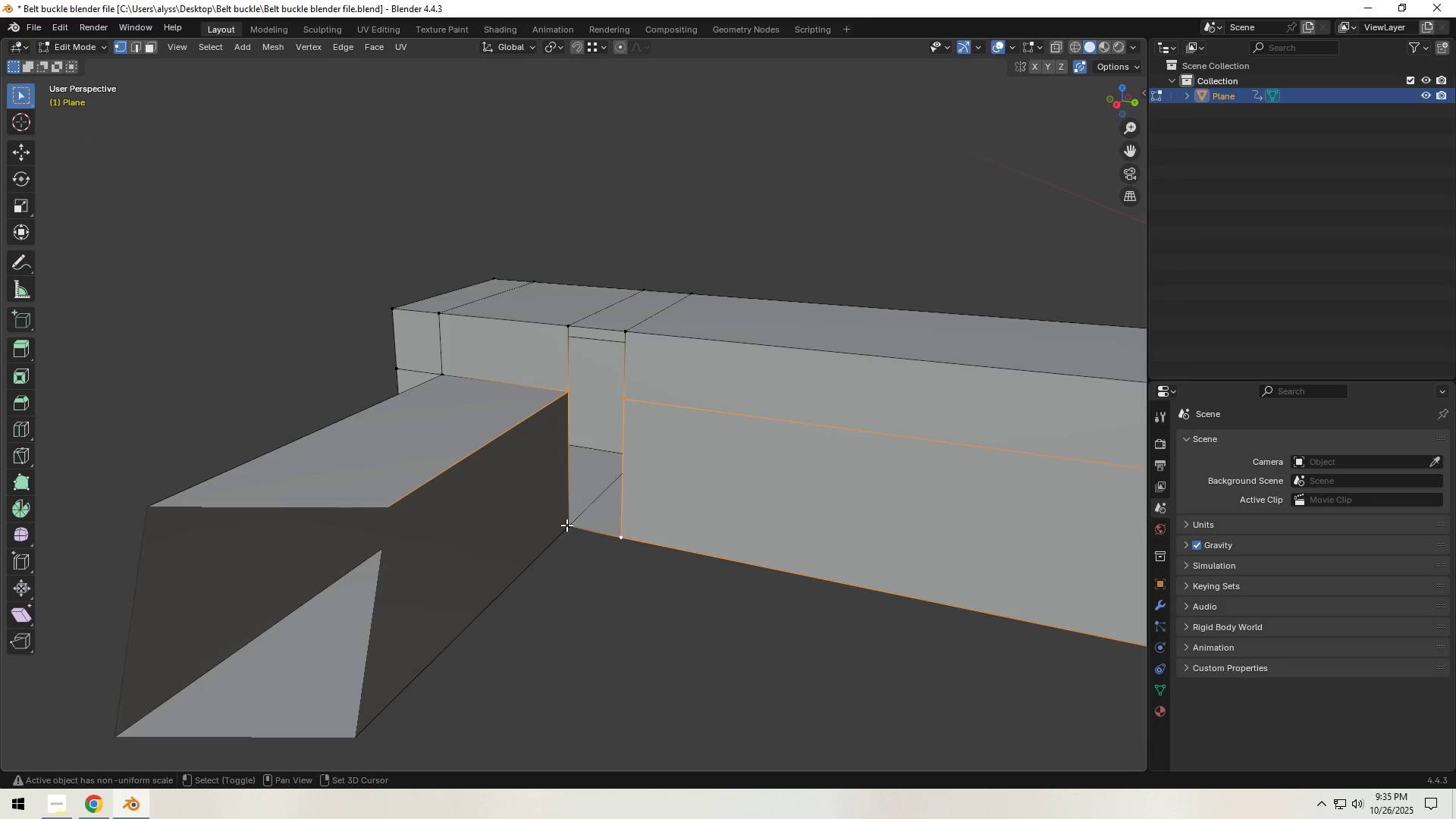 
left_click([566, 525])
 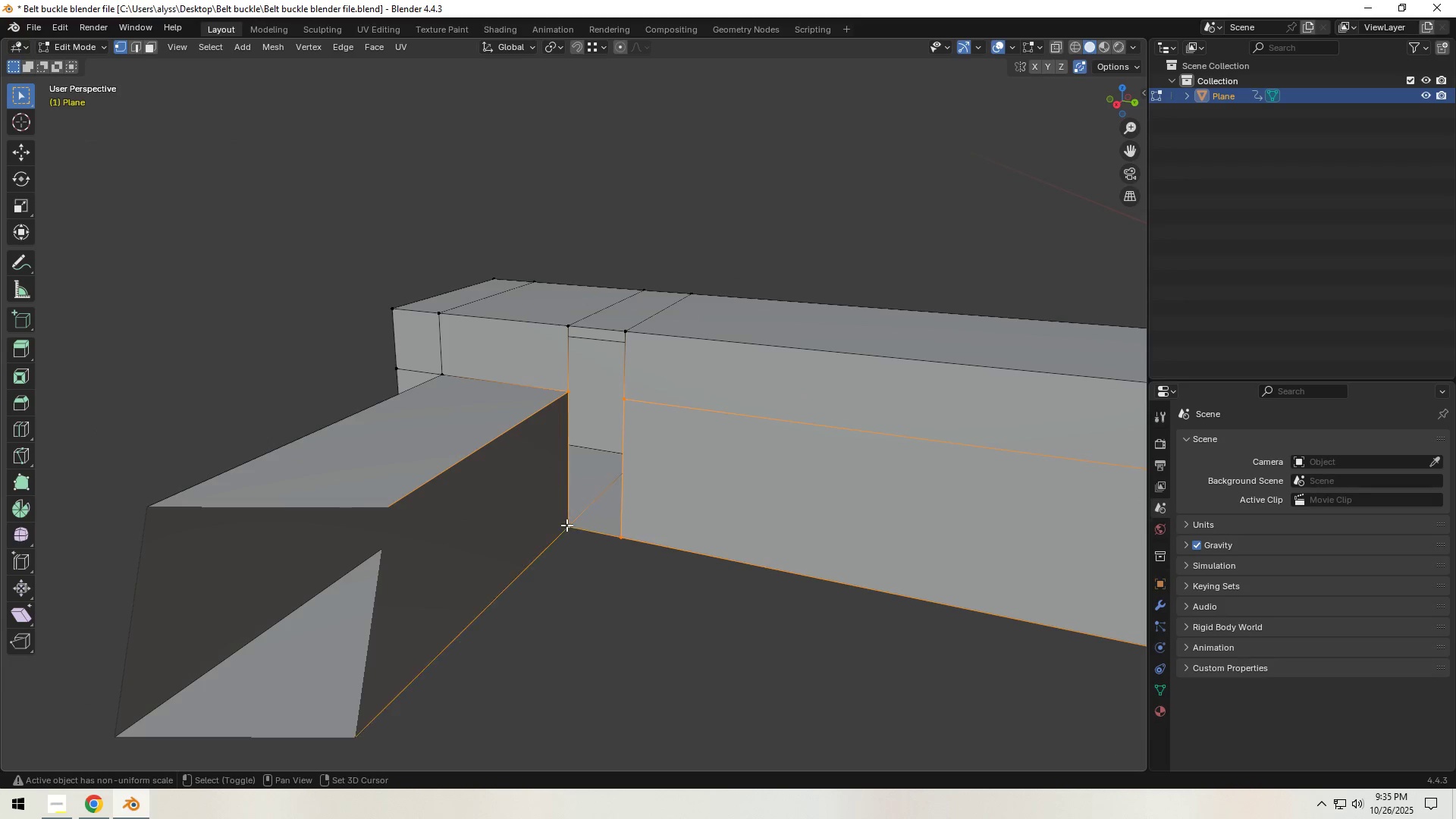 
key(Shift+ShiftLeft)
 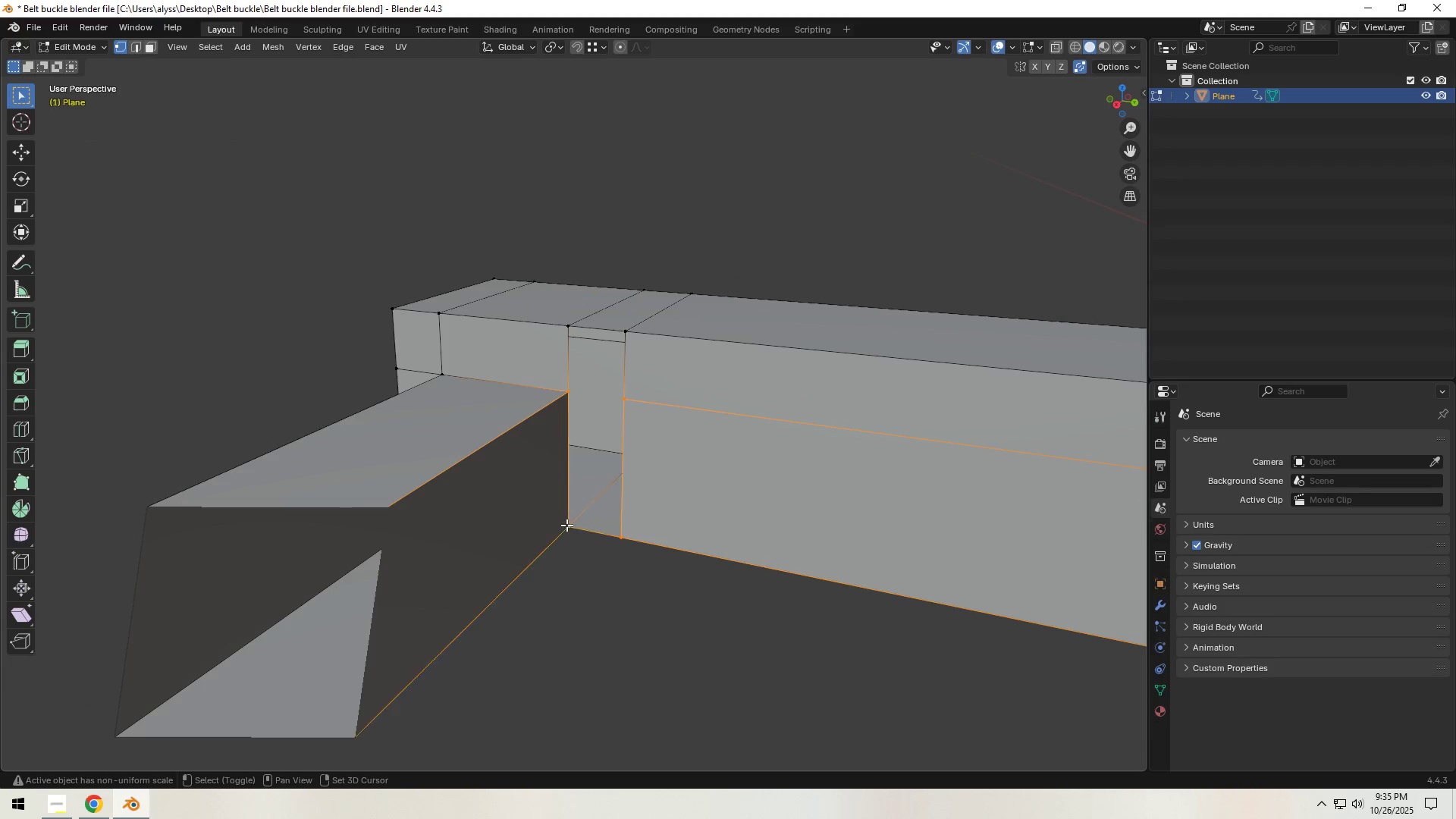 
key(Shift+ShiftLeft)
 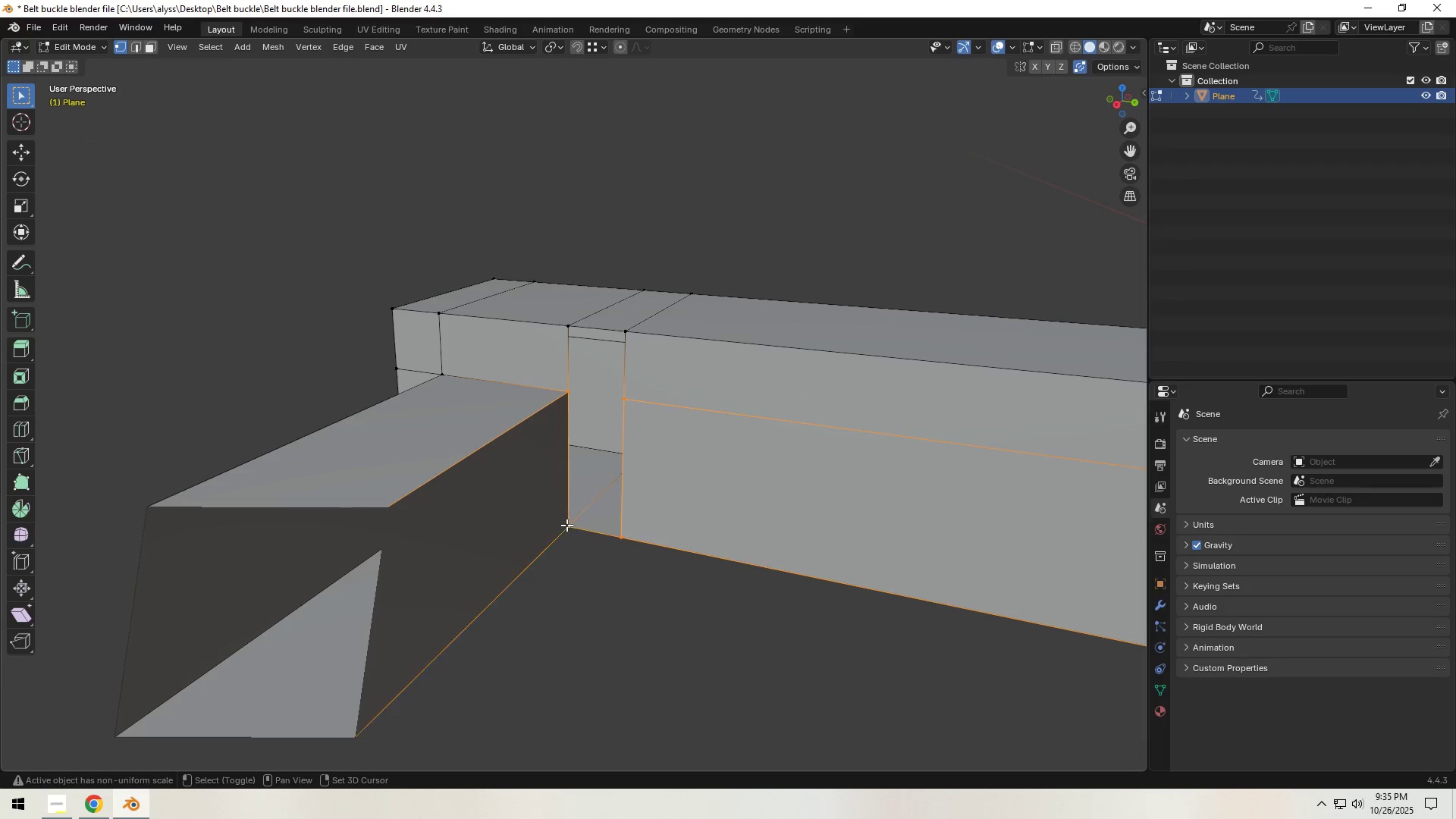 
key(Shift+ShiftLeft)
 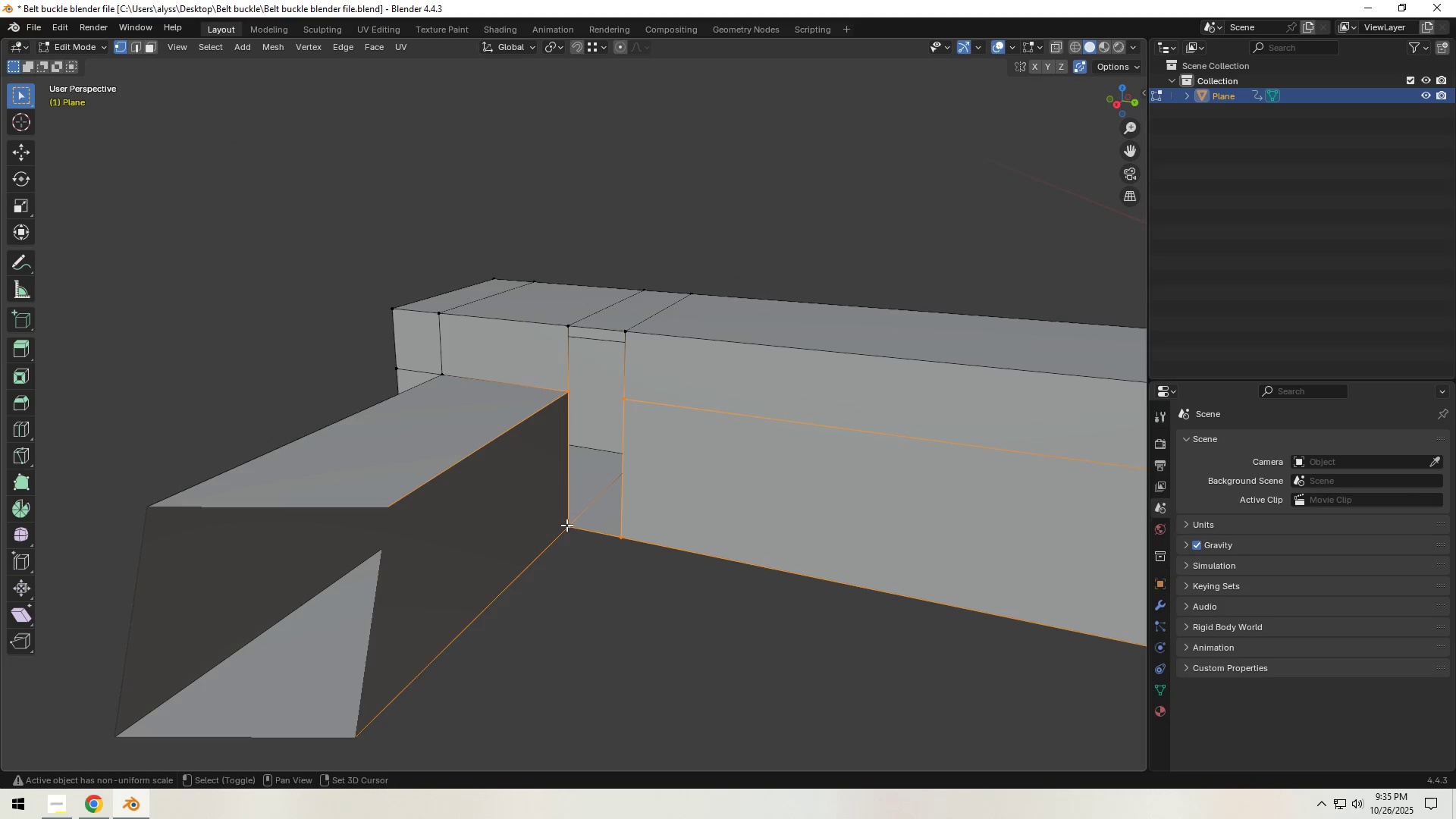 
key(Shift+ShiftLeft)
 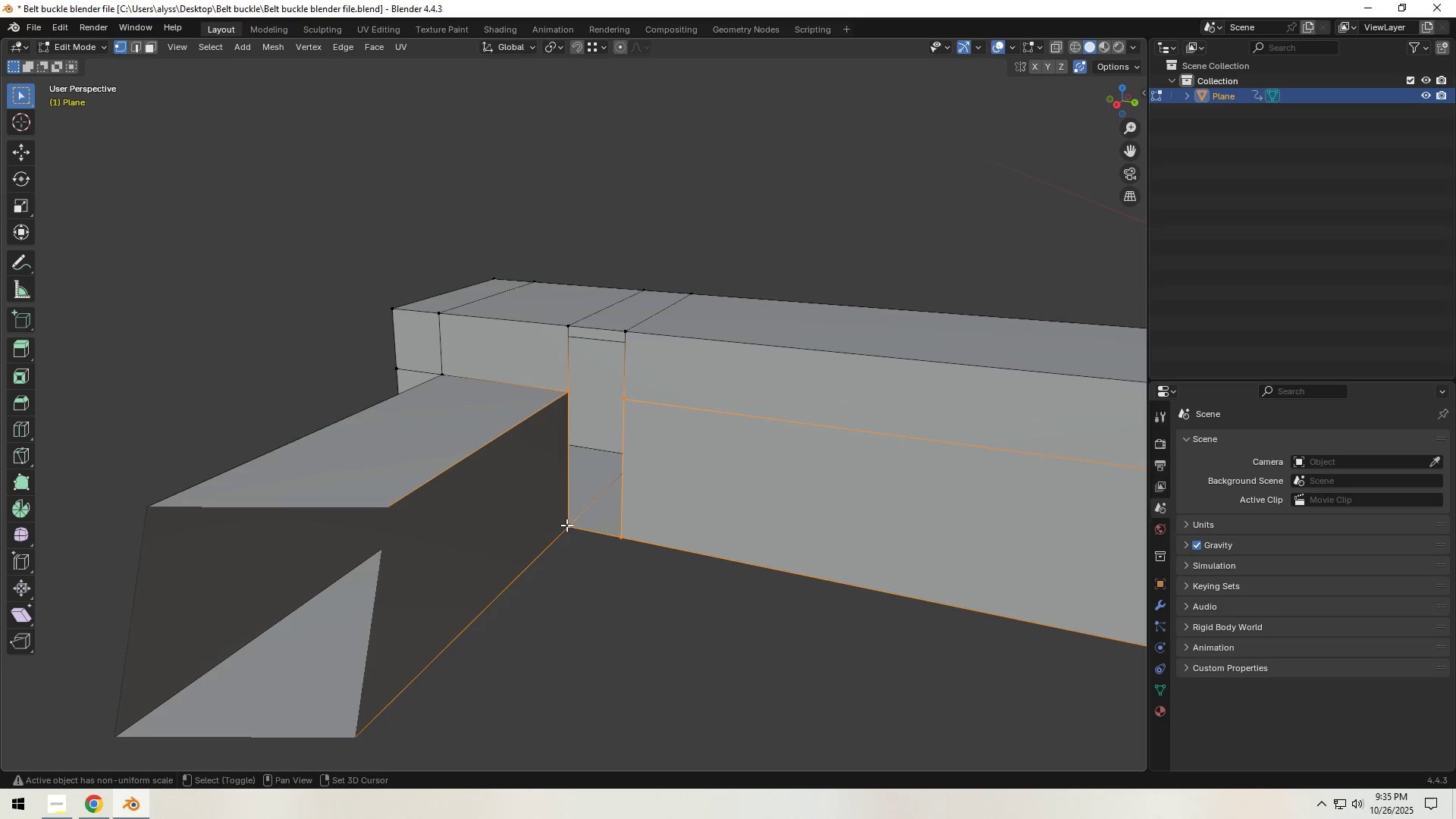 
key(Shift+ShiftLeft)
 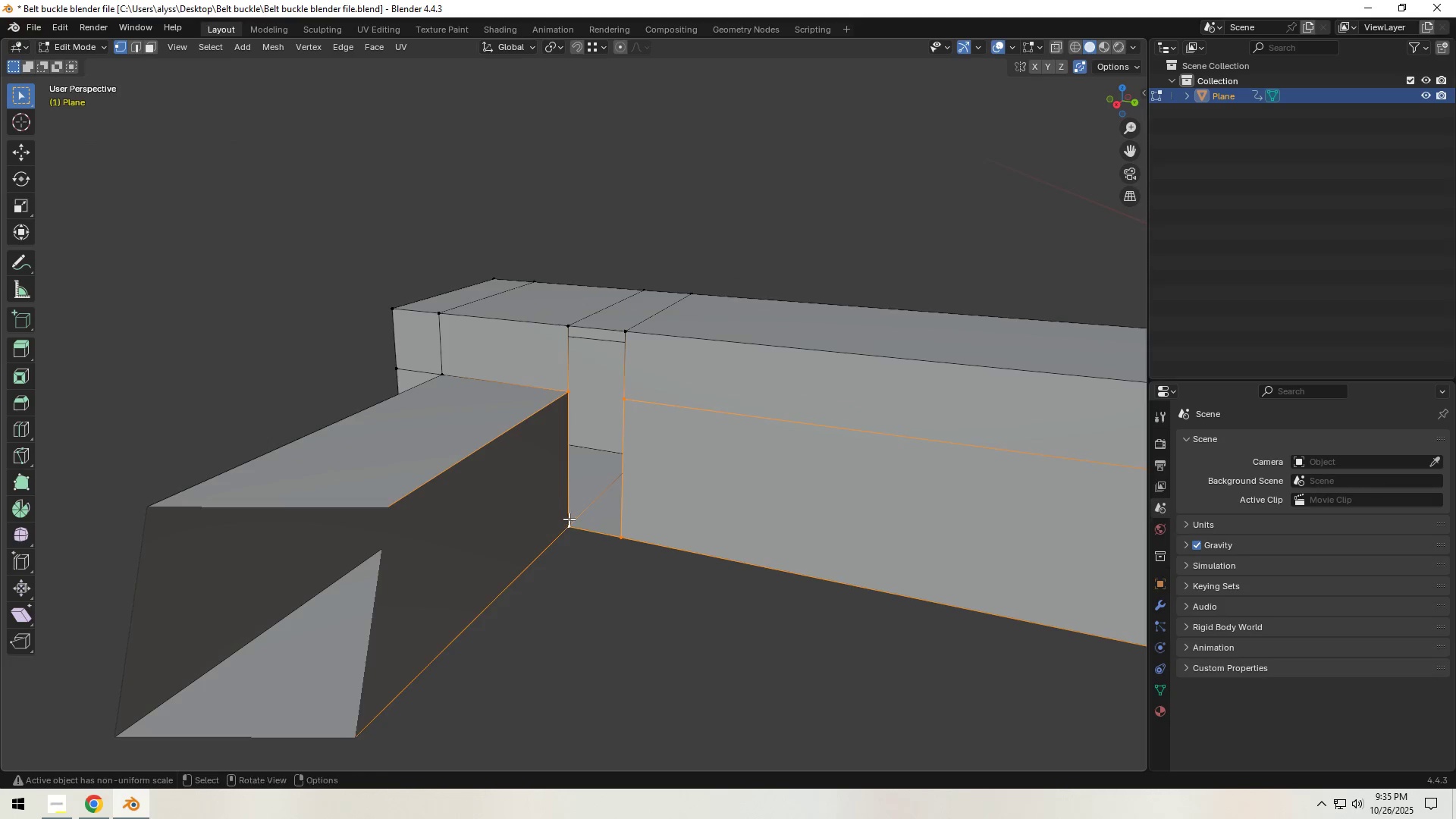 
key(F)
 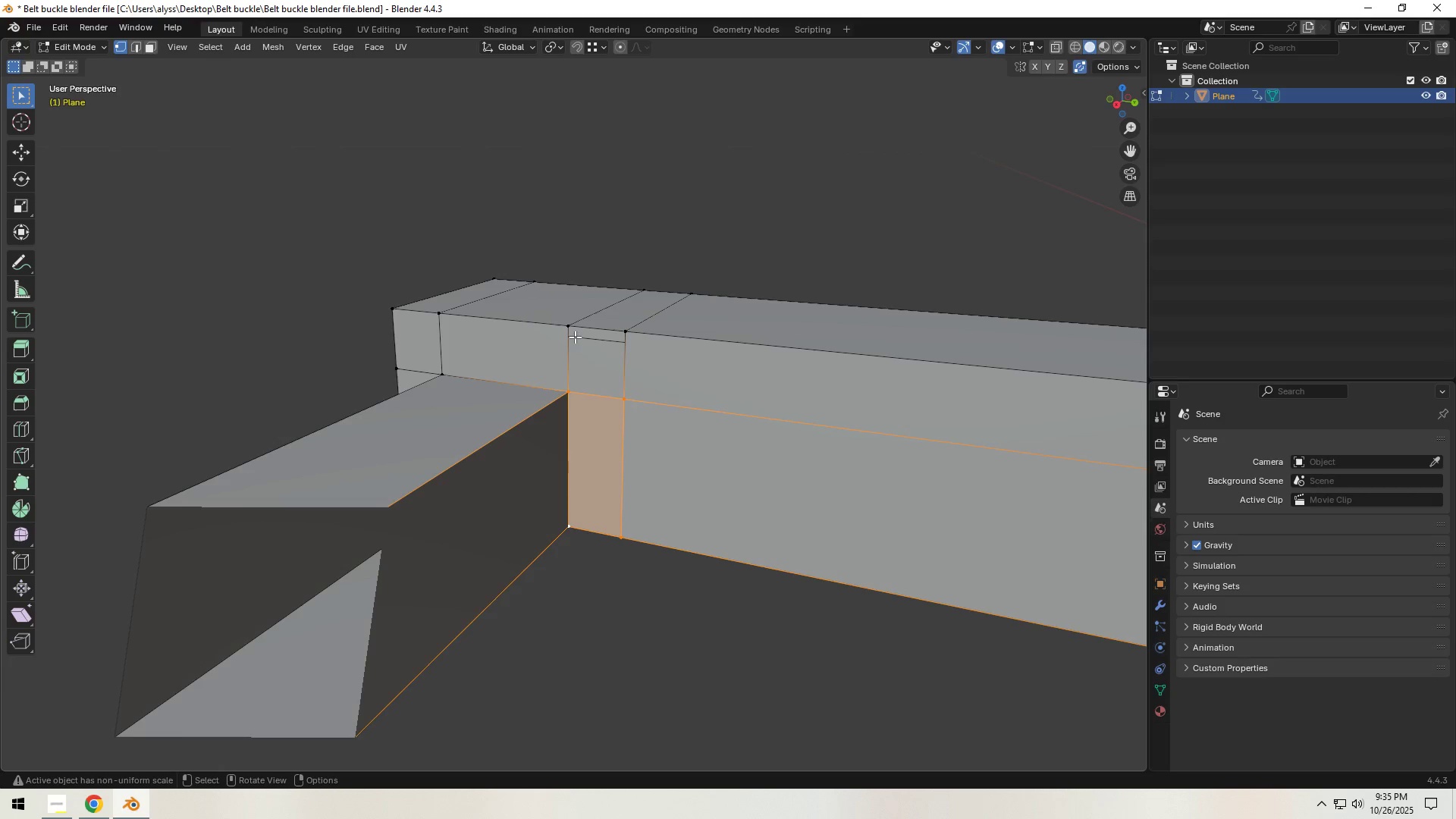 
left_click([569, 326])
 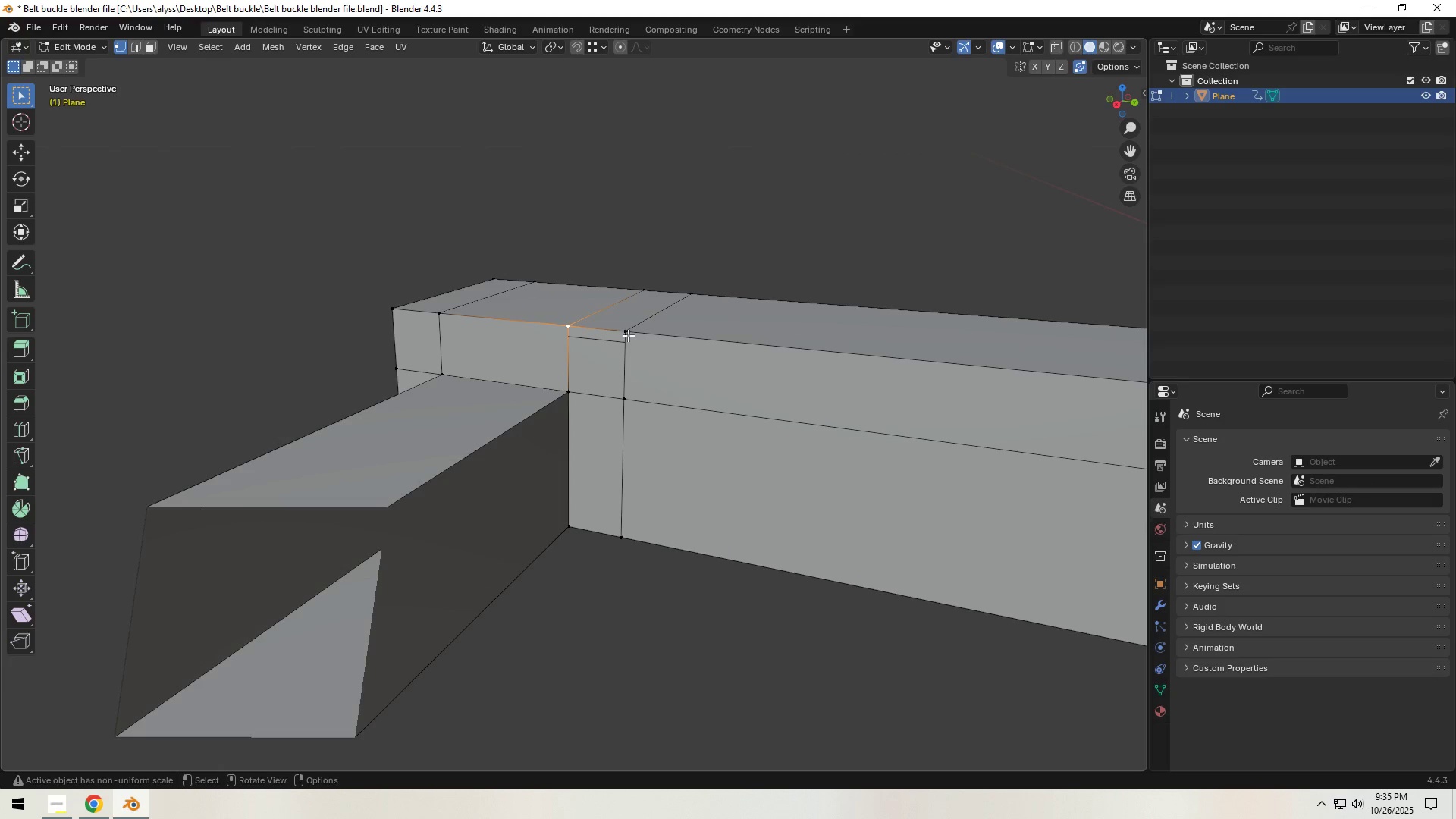 
hold_key(key=ShiftLeft, duration=1.53)
left_click([631, 334])
 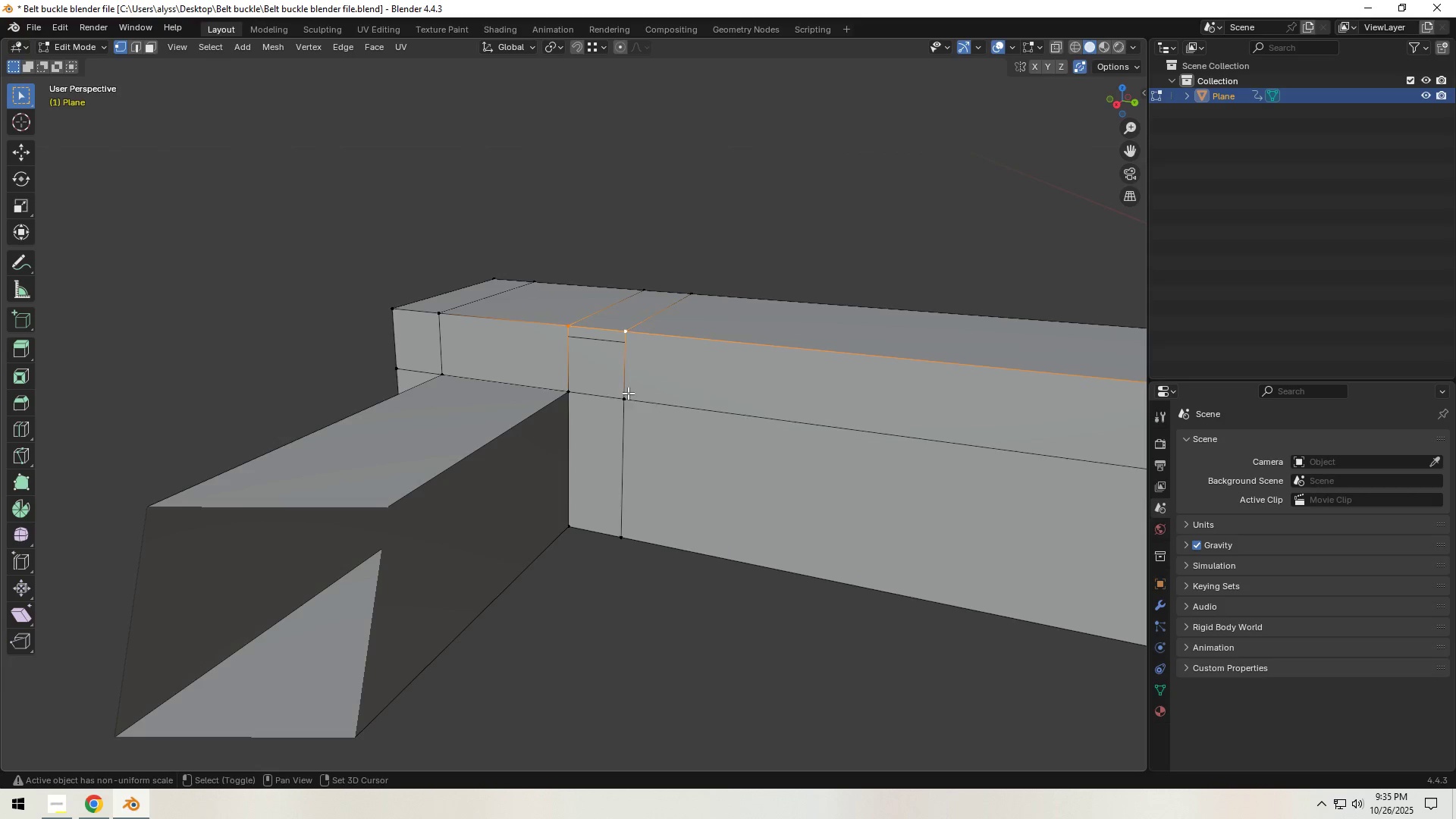 
double_click([628, 393])
 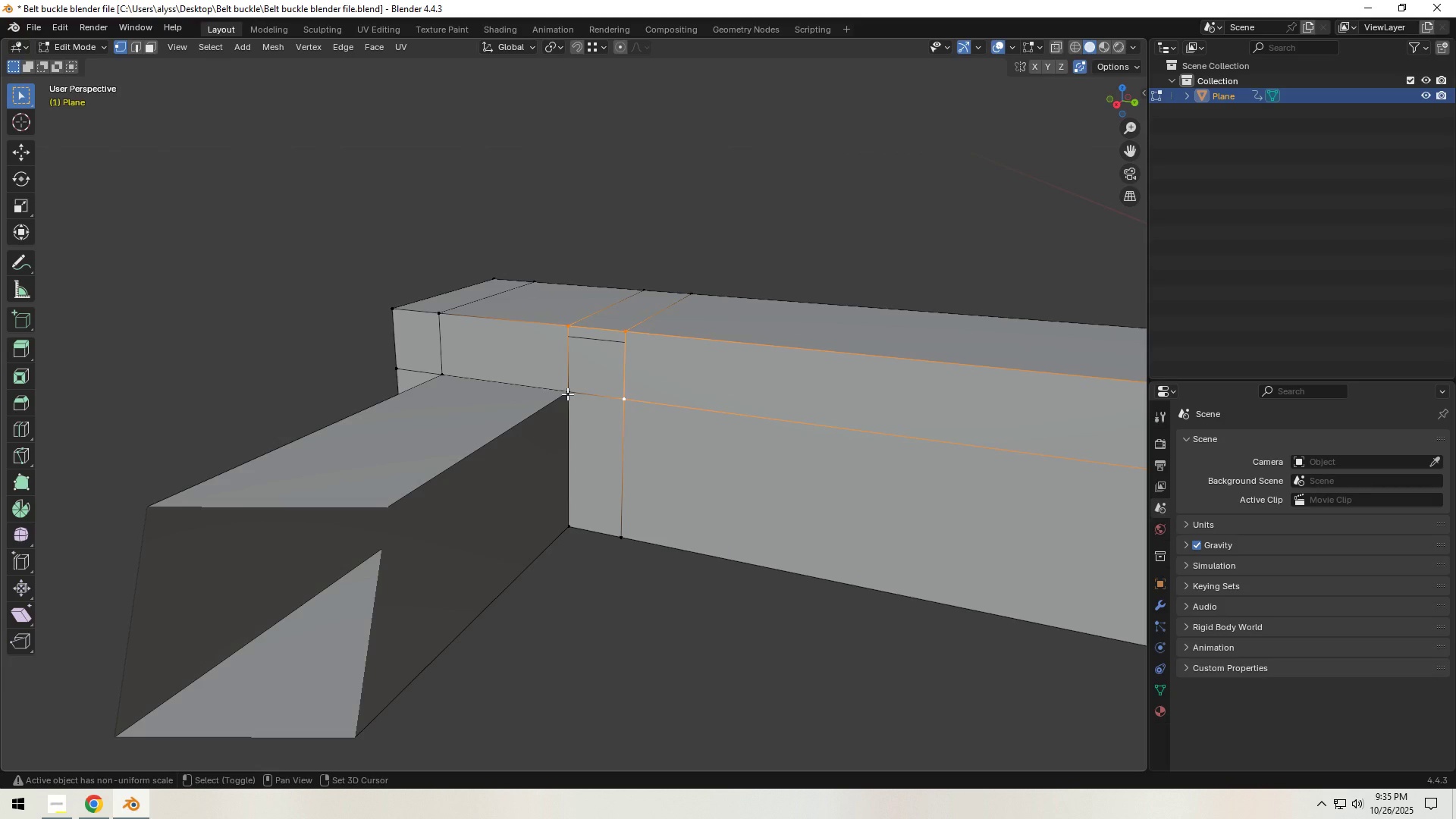 
left_click([567, 394])
 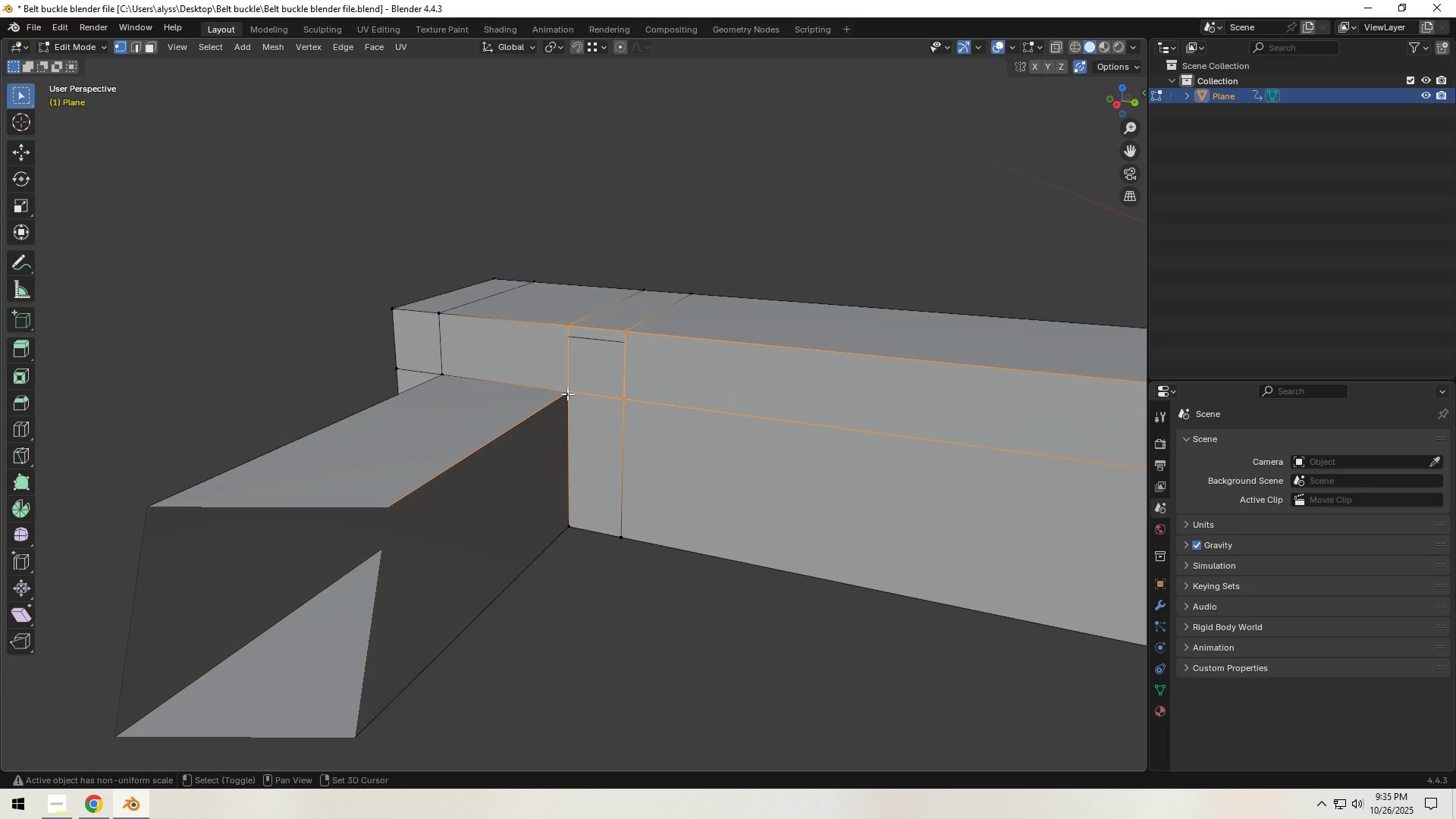 
key(Shift+ShiftLeft)
 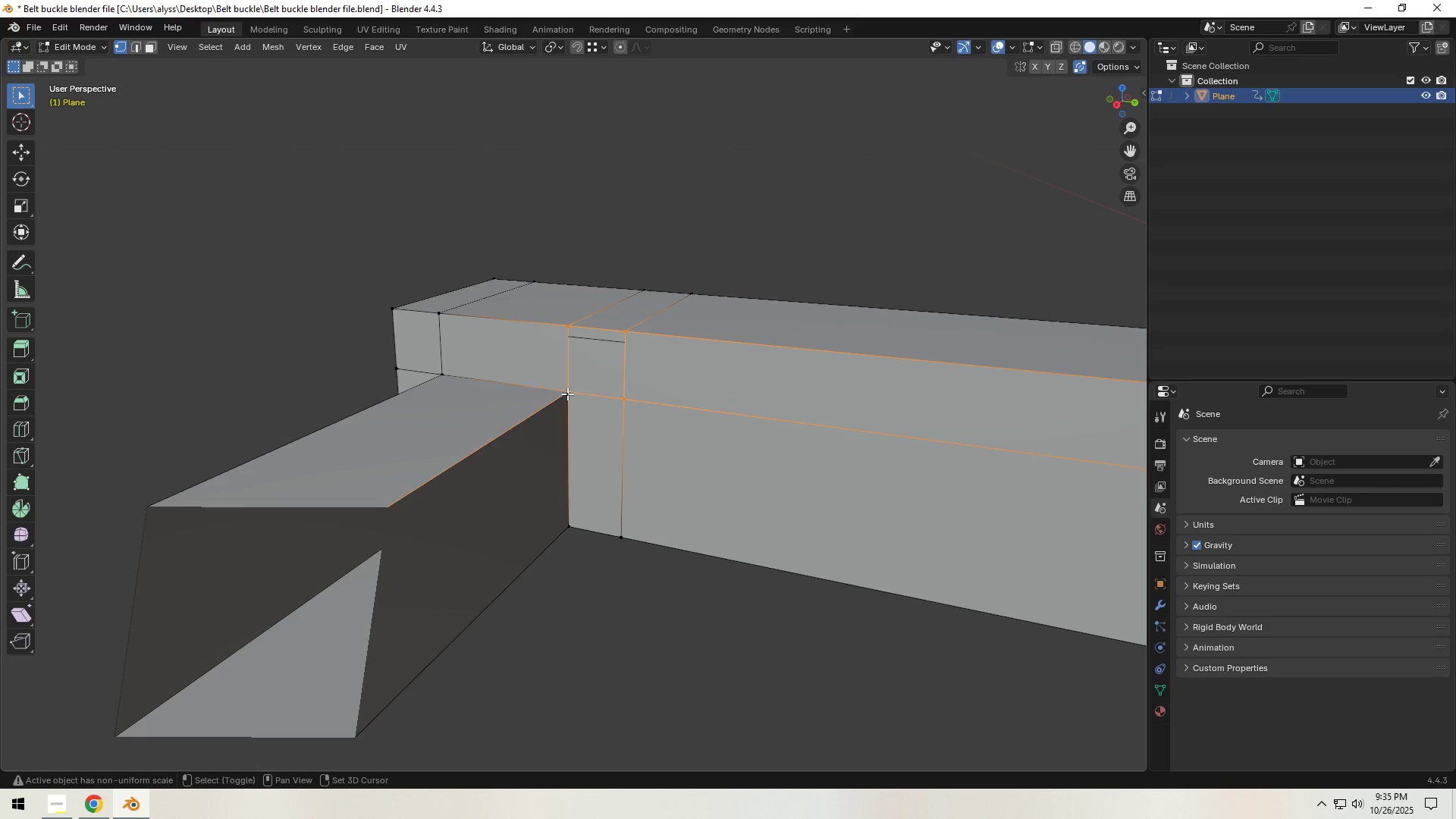 
key(Shift+ShiftLeft)
 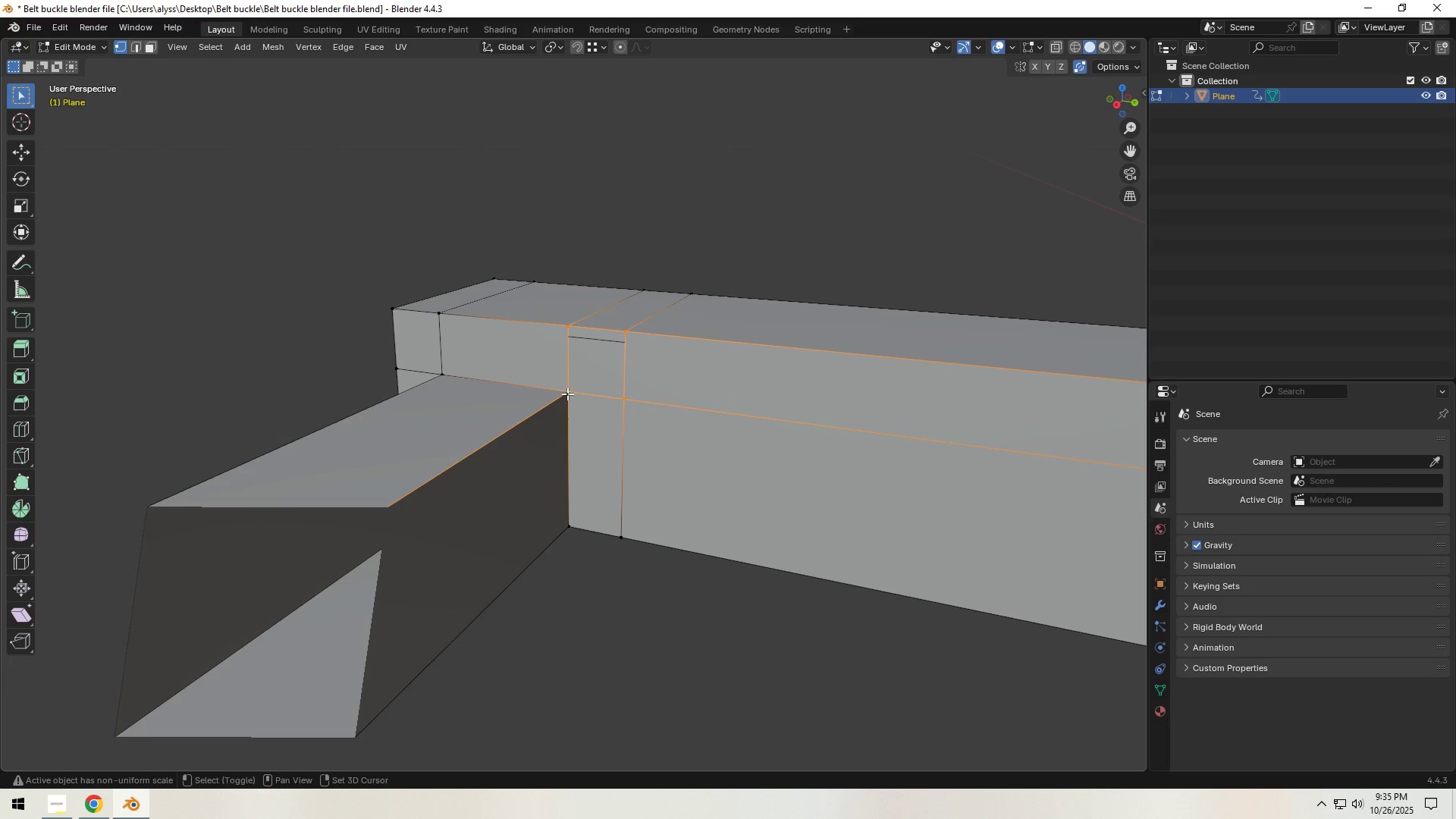 
key(Shift+ShiftLeft)
 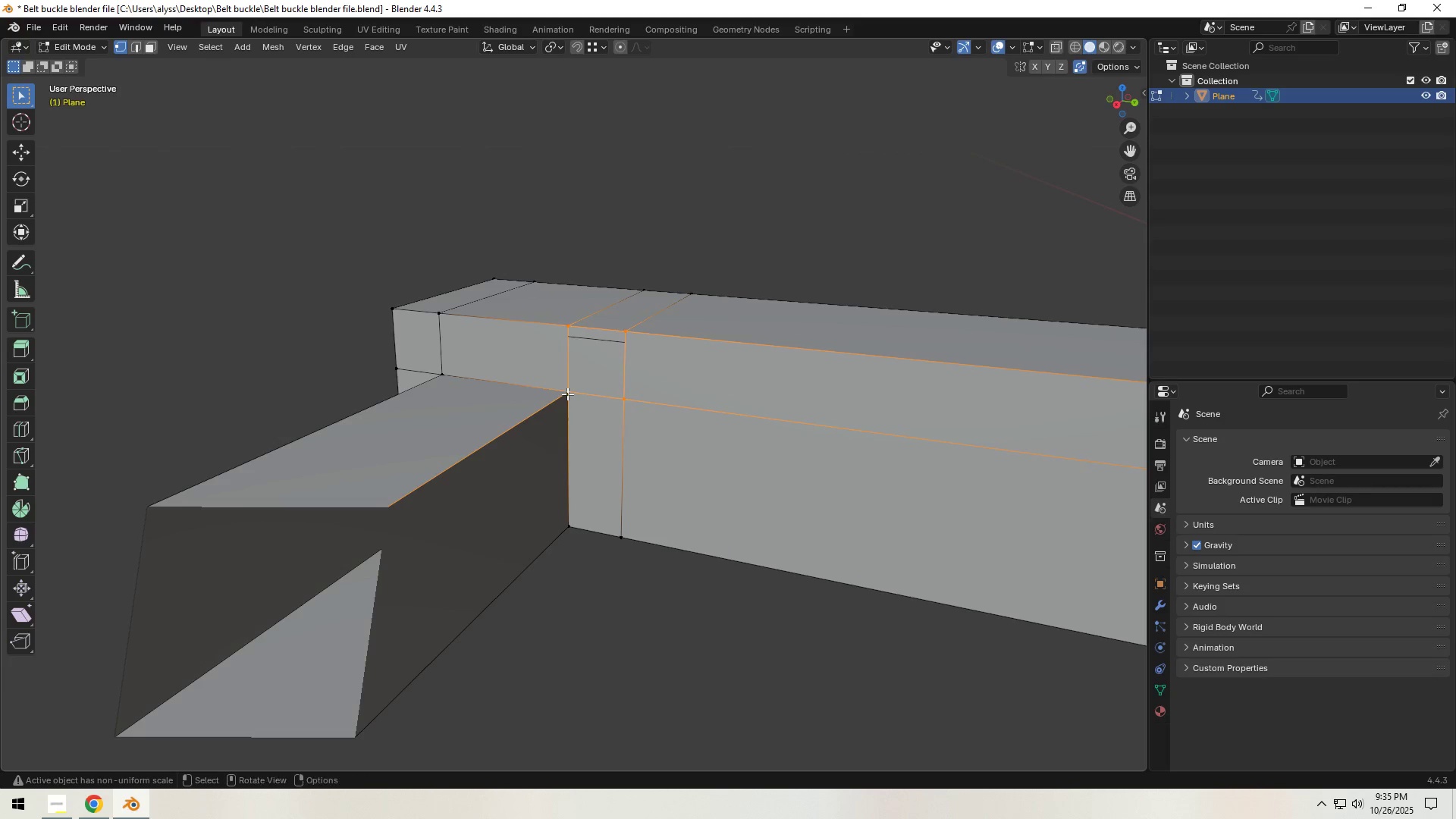 
key(Shift+ShiftLeft)
 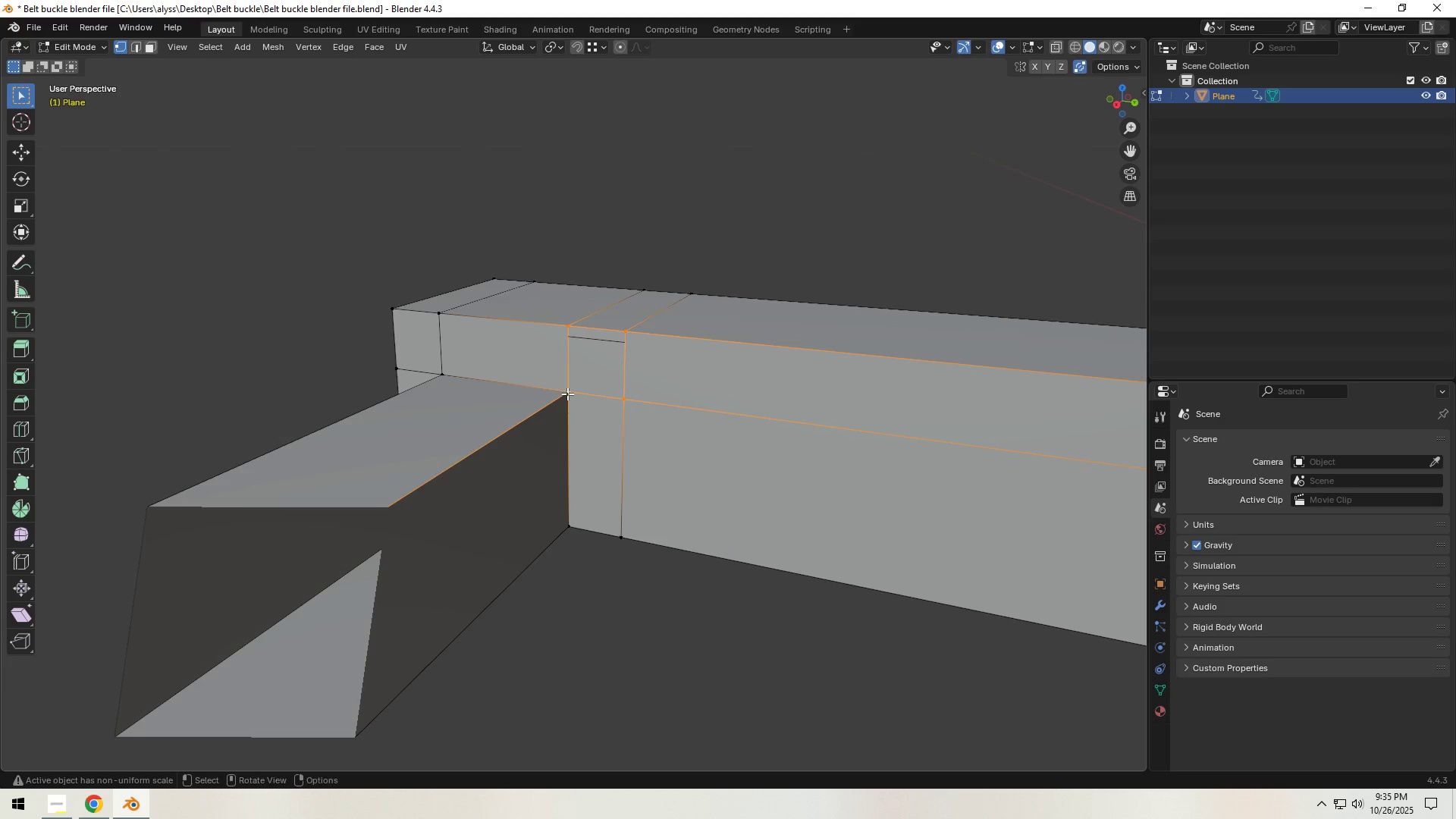 
key(F)
 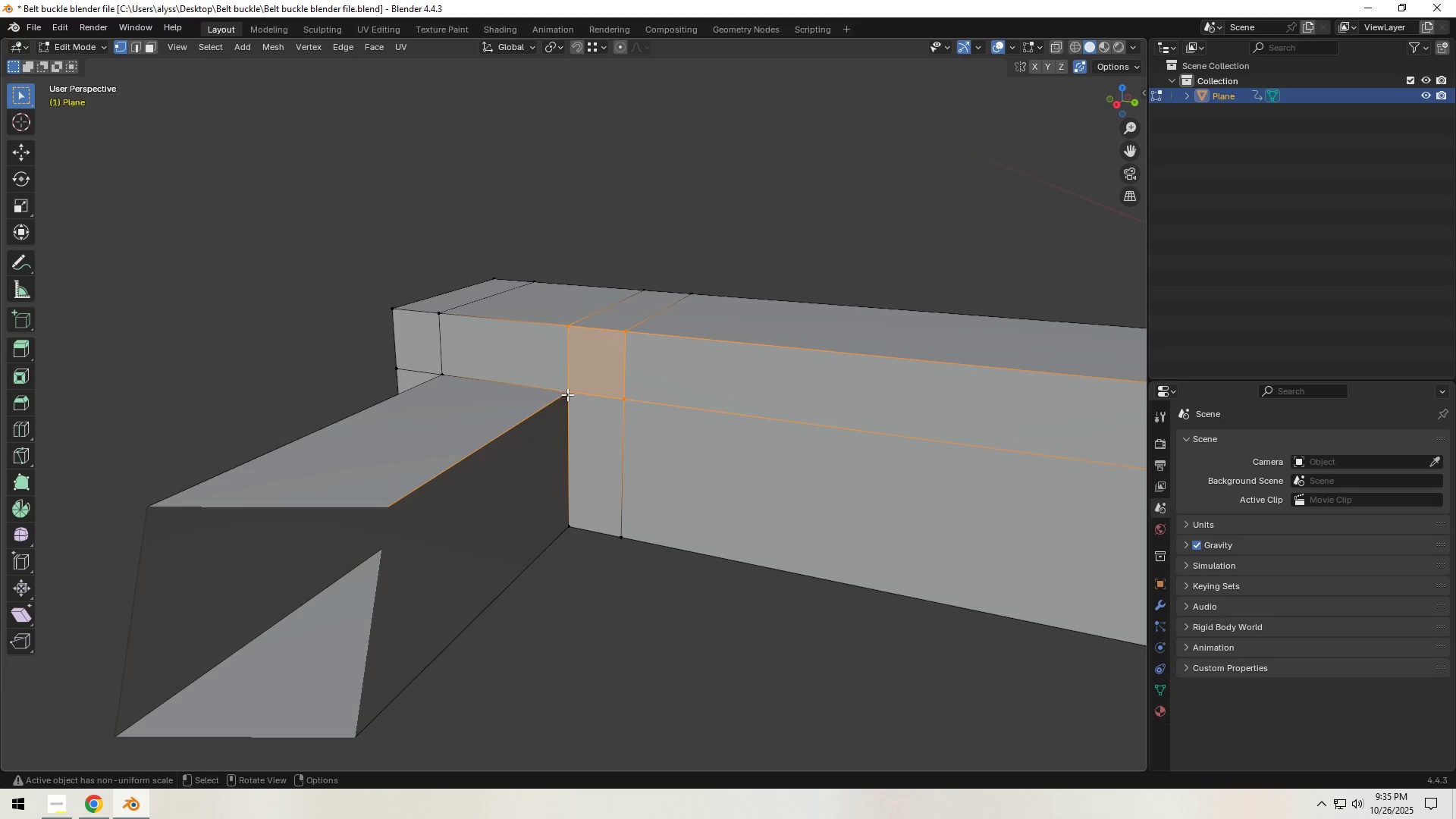 
scroll: coordinate [563, 403], scroll_direction: down, amount: 5.0
 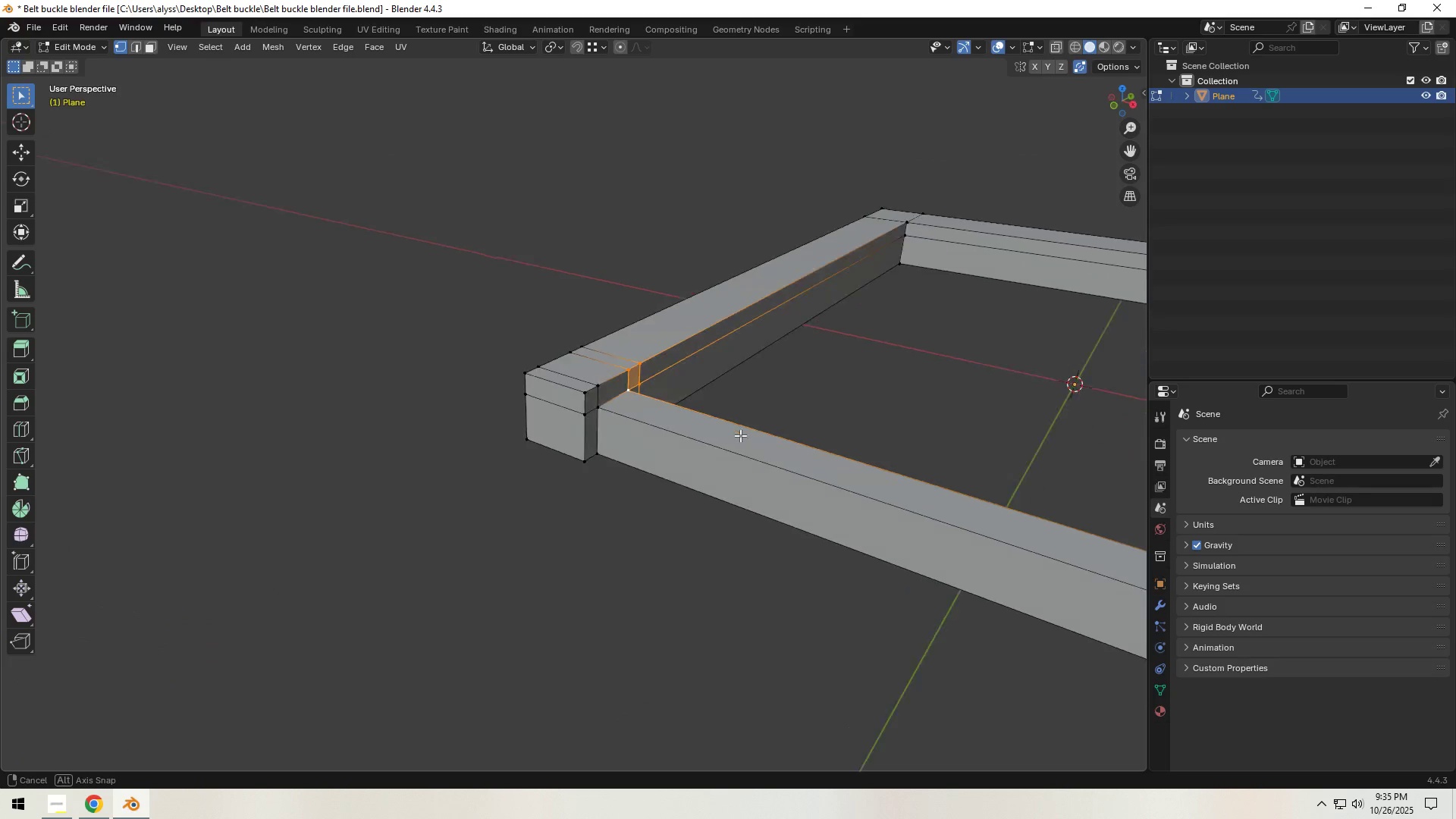 
key(Control+S)
 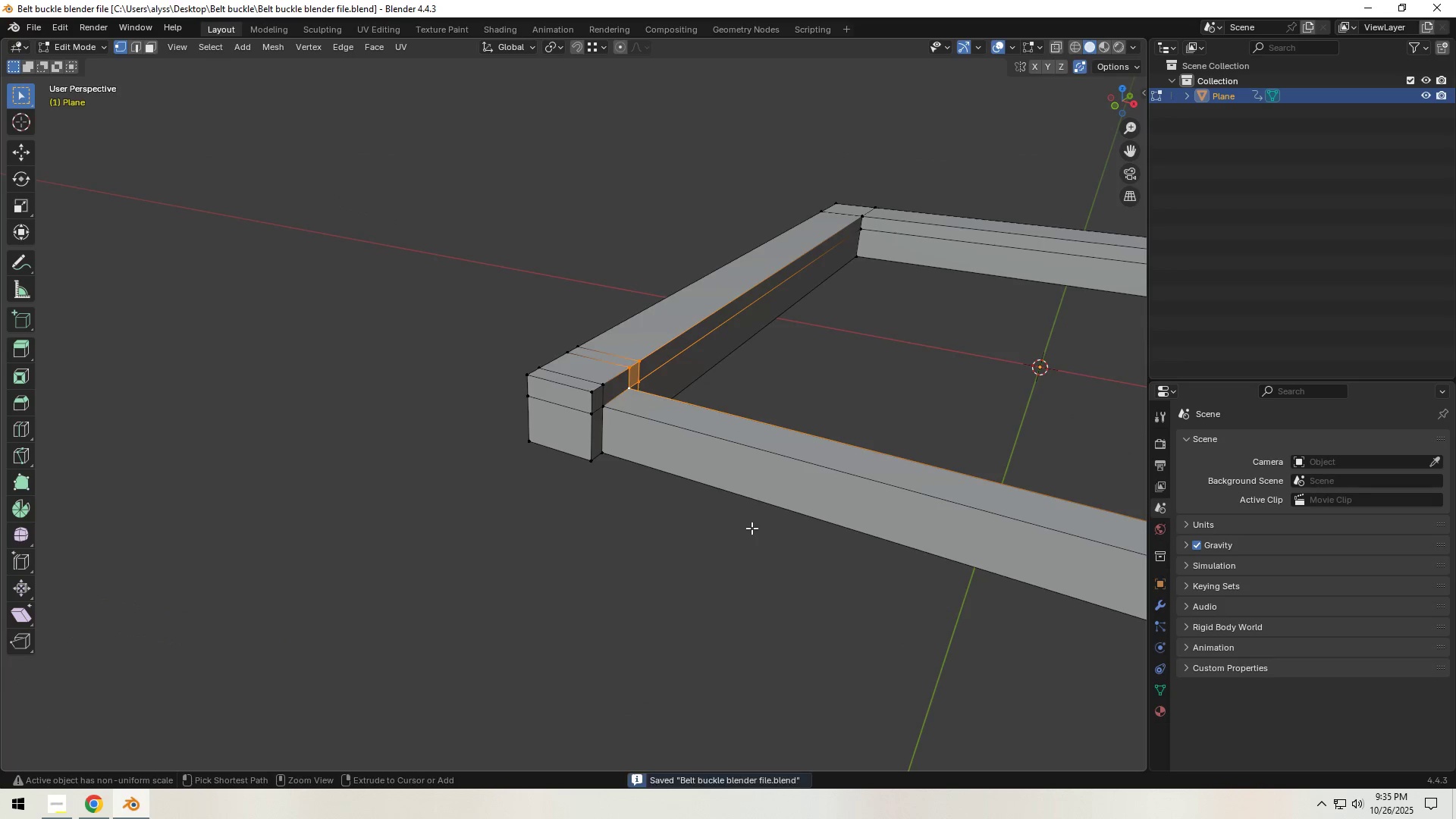 
scroll: coordinate [757, 528], scroll_direction: down, amount: 4.0
 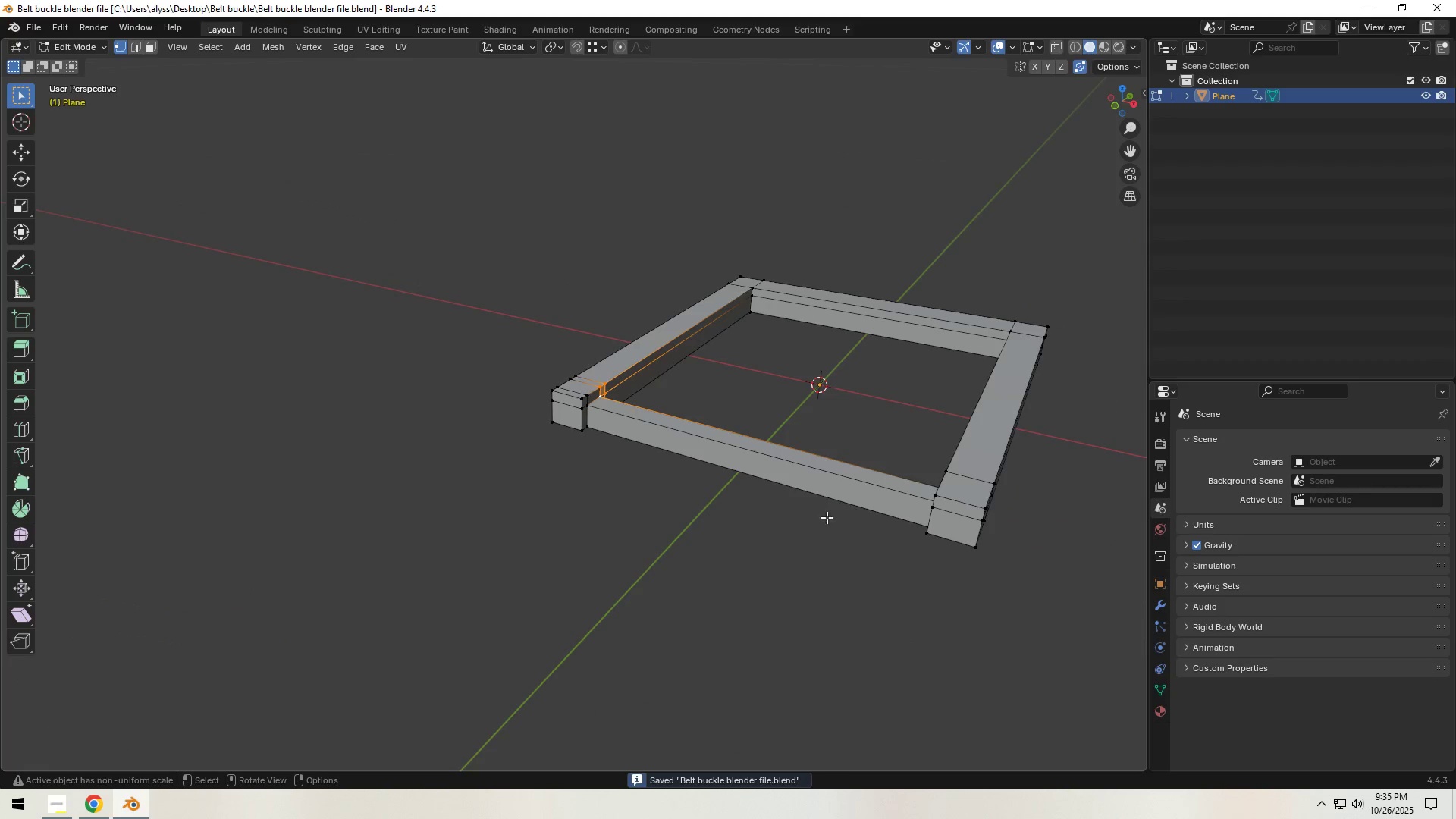 
hold_key(key=ShiftLeft, duration=0.41)
 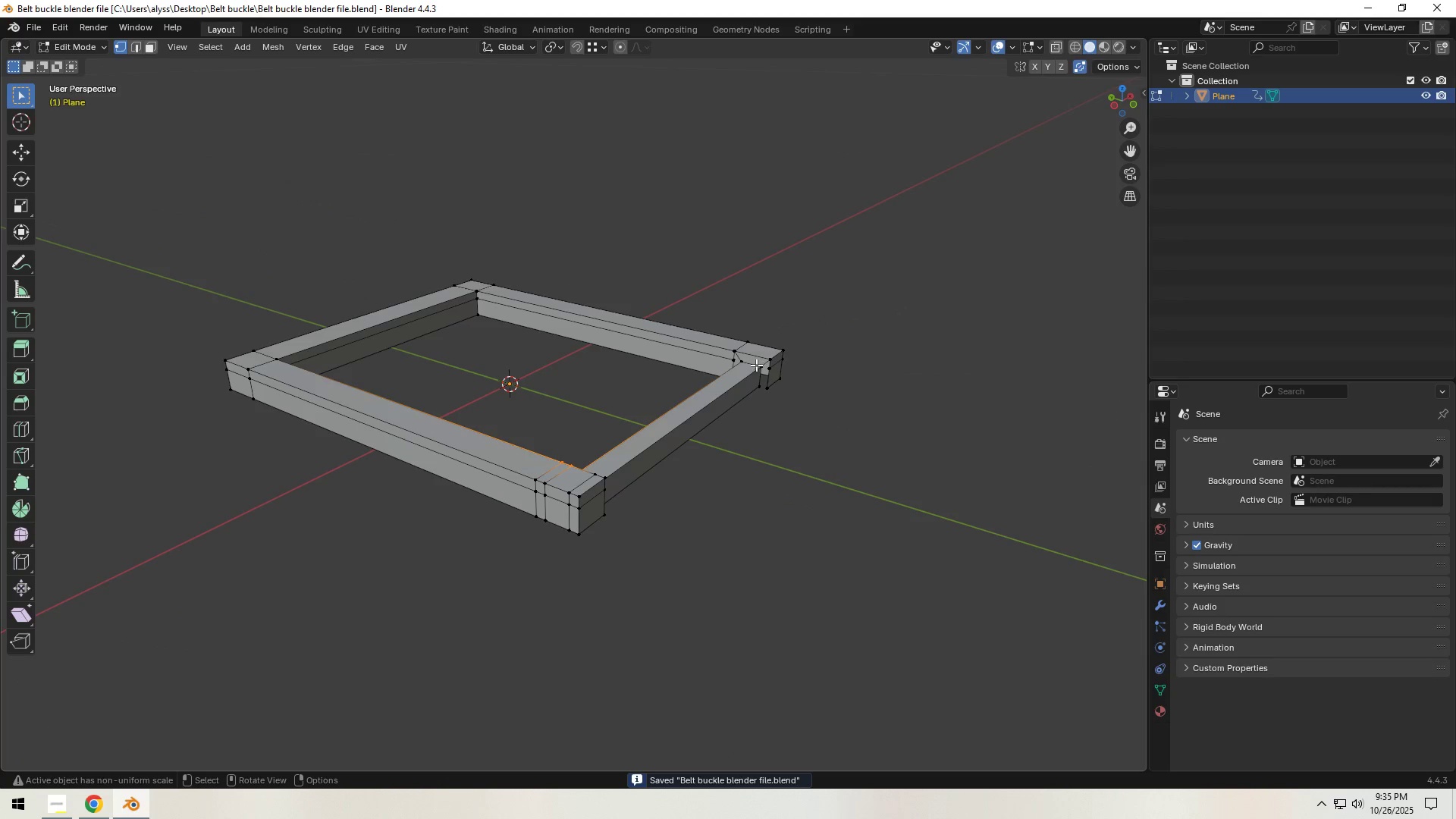 
key(Backquote)
 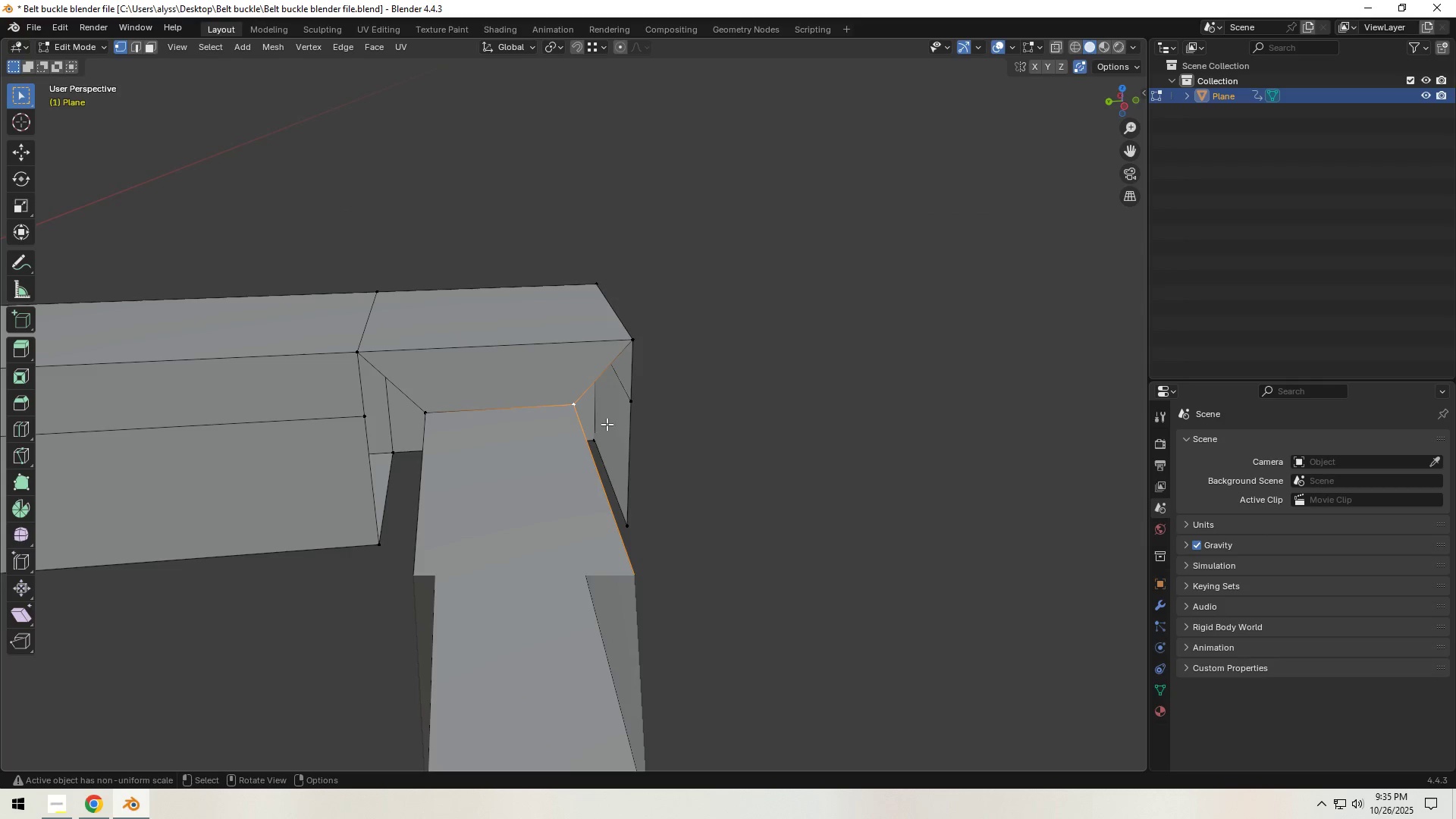 
key(2)
 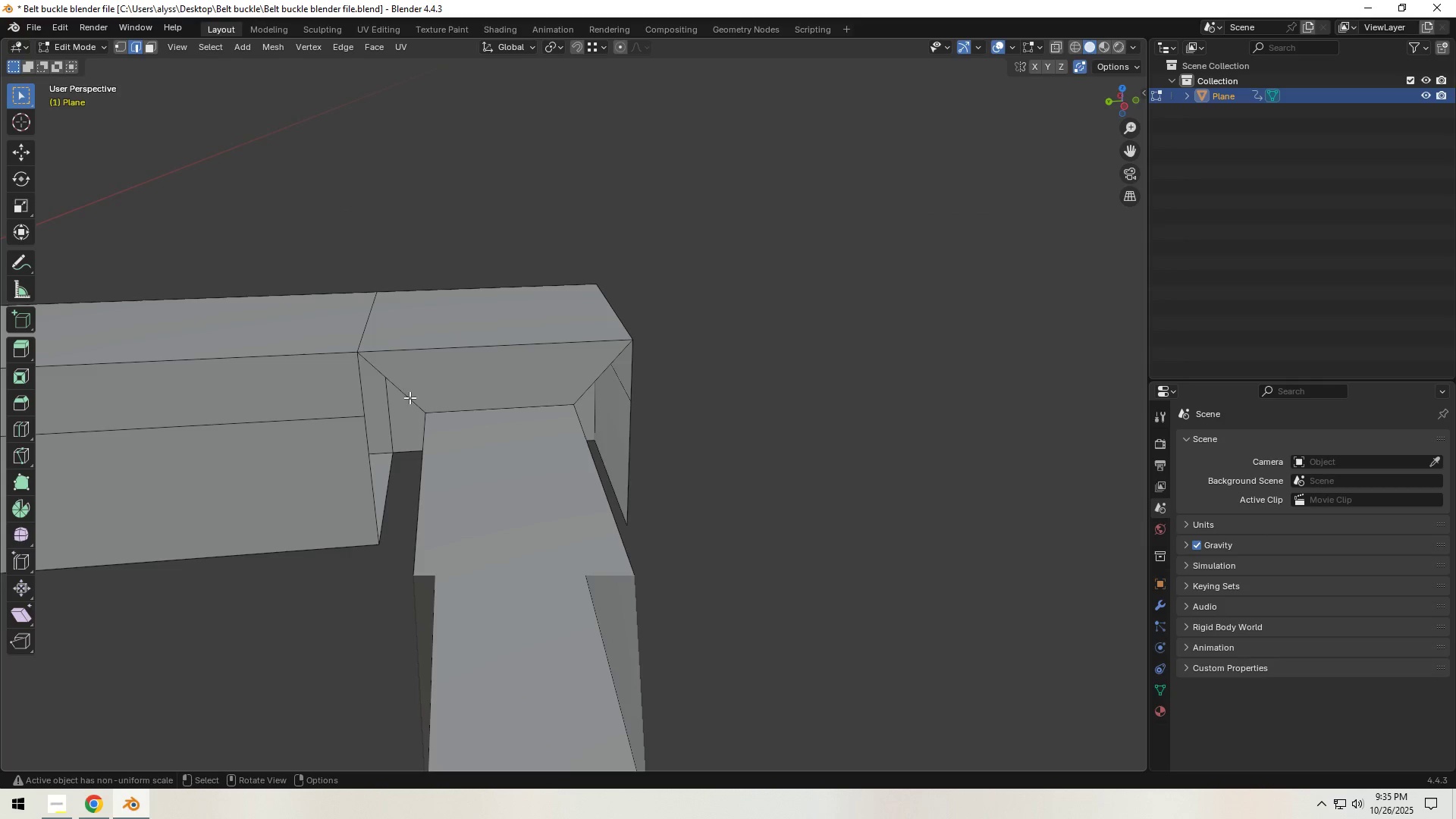 
left_click([410, 397])
 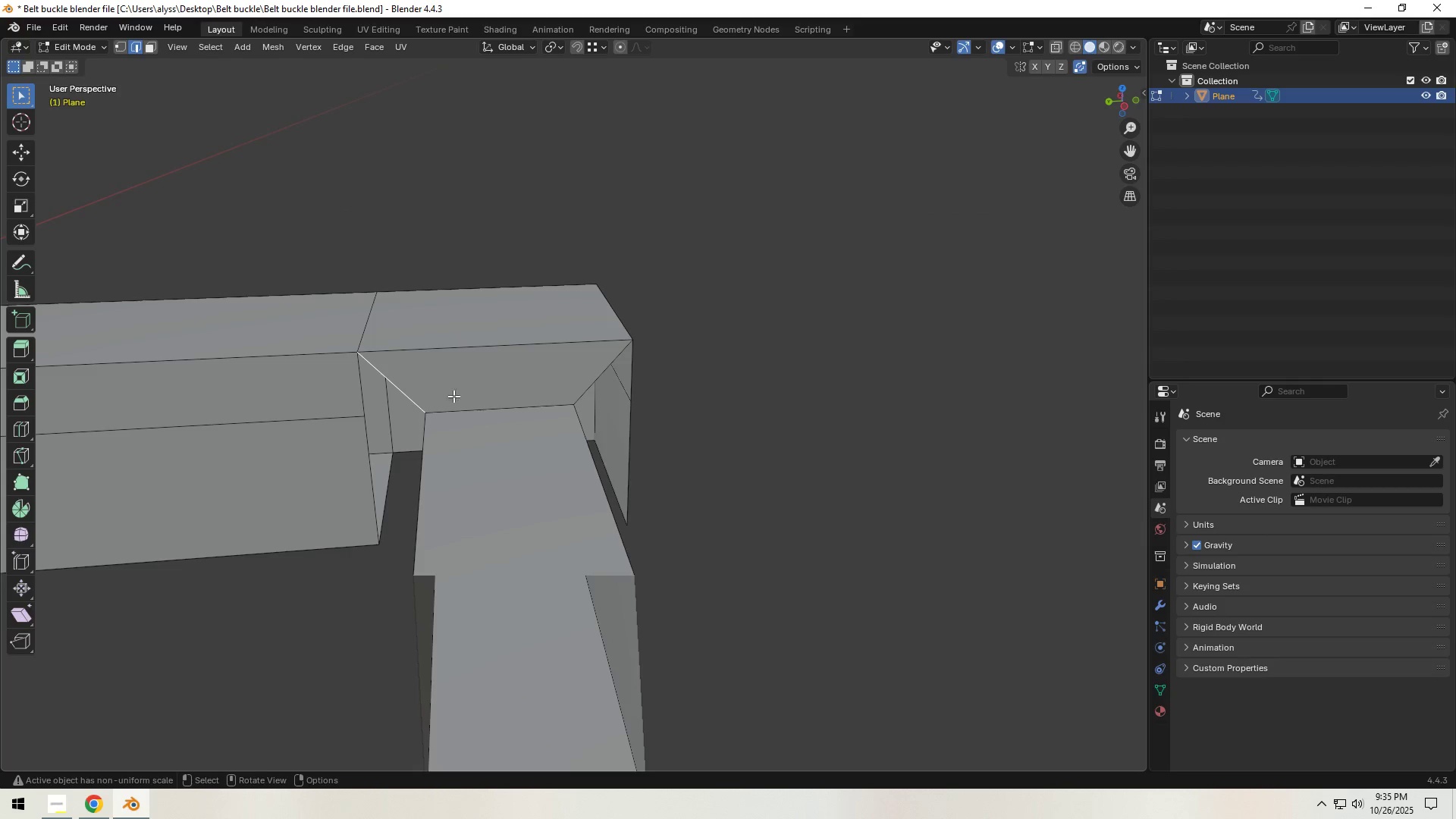 
hold_key(key=ShiftLeft, duration=1.03)
left_click([607, 377])
 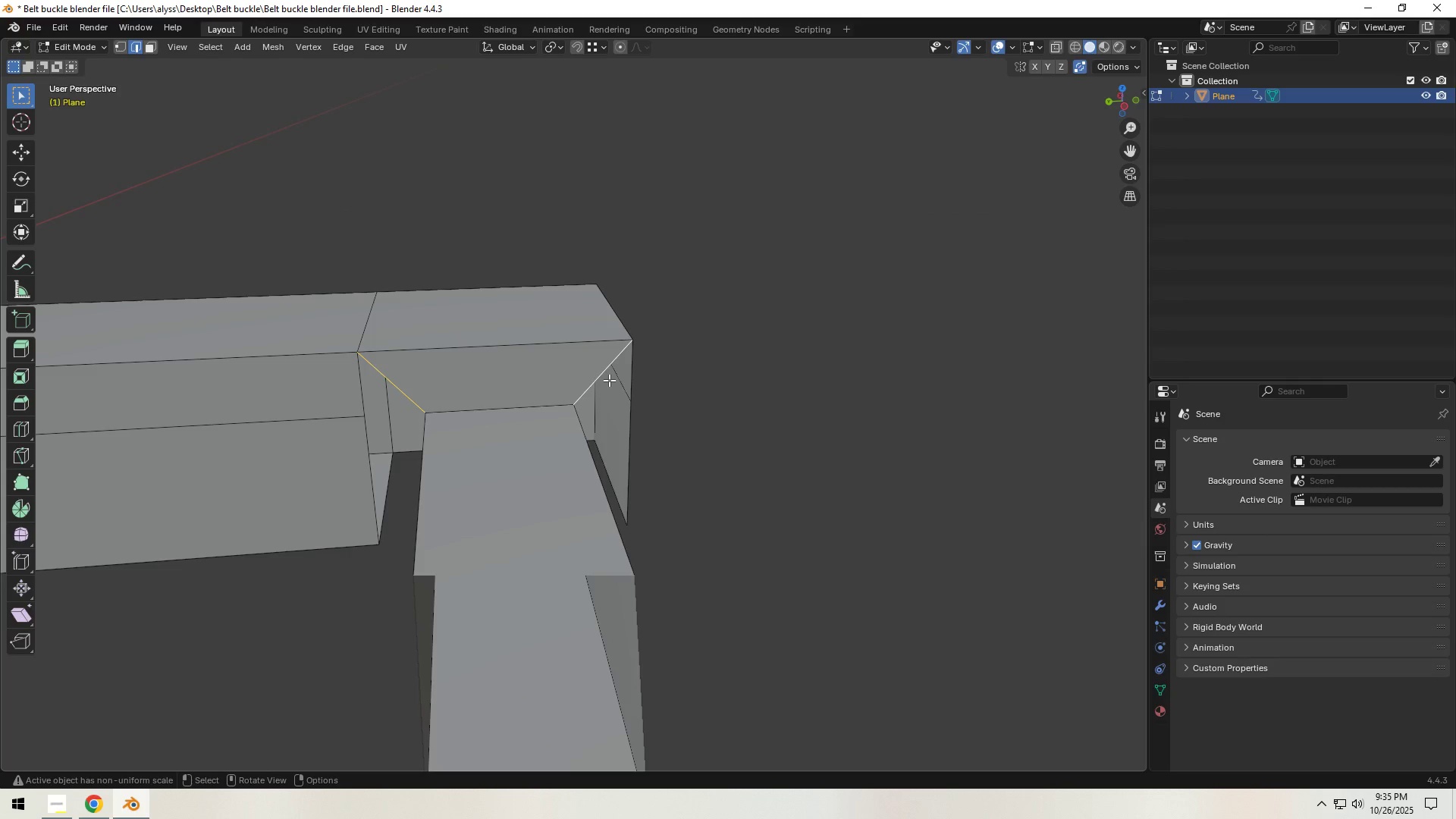 
key(X)
 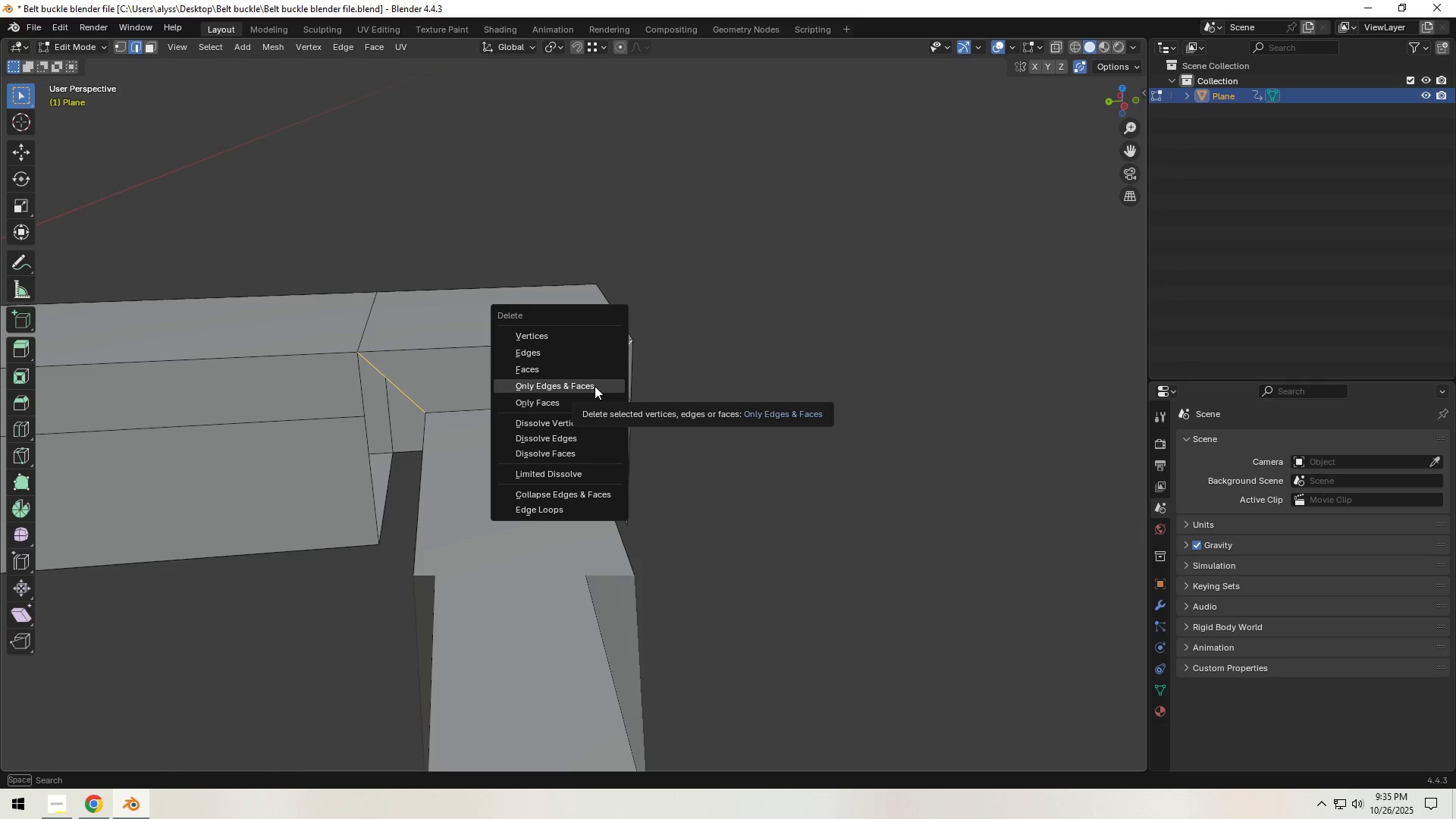 
left_click([595, 386])
 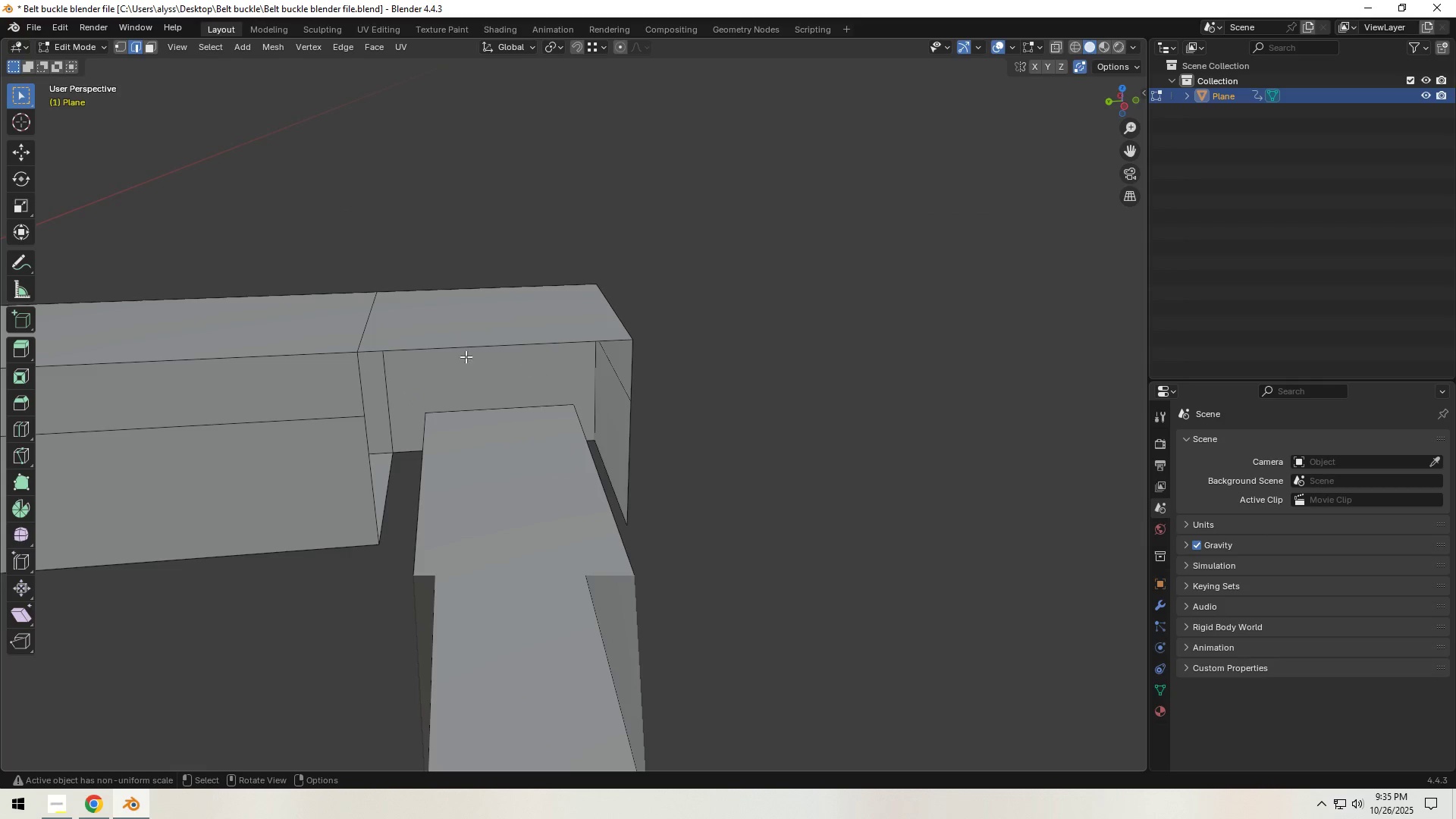 
key(Control+R)
 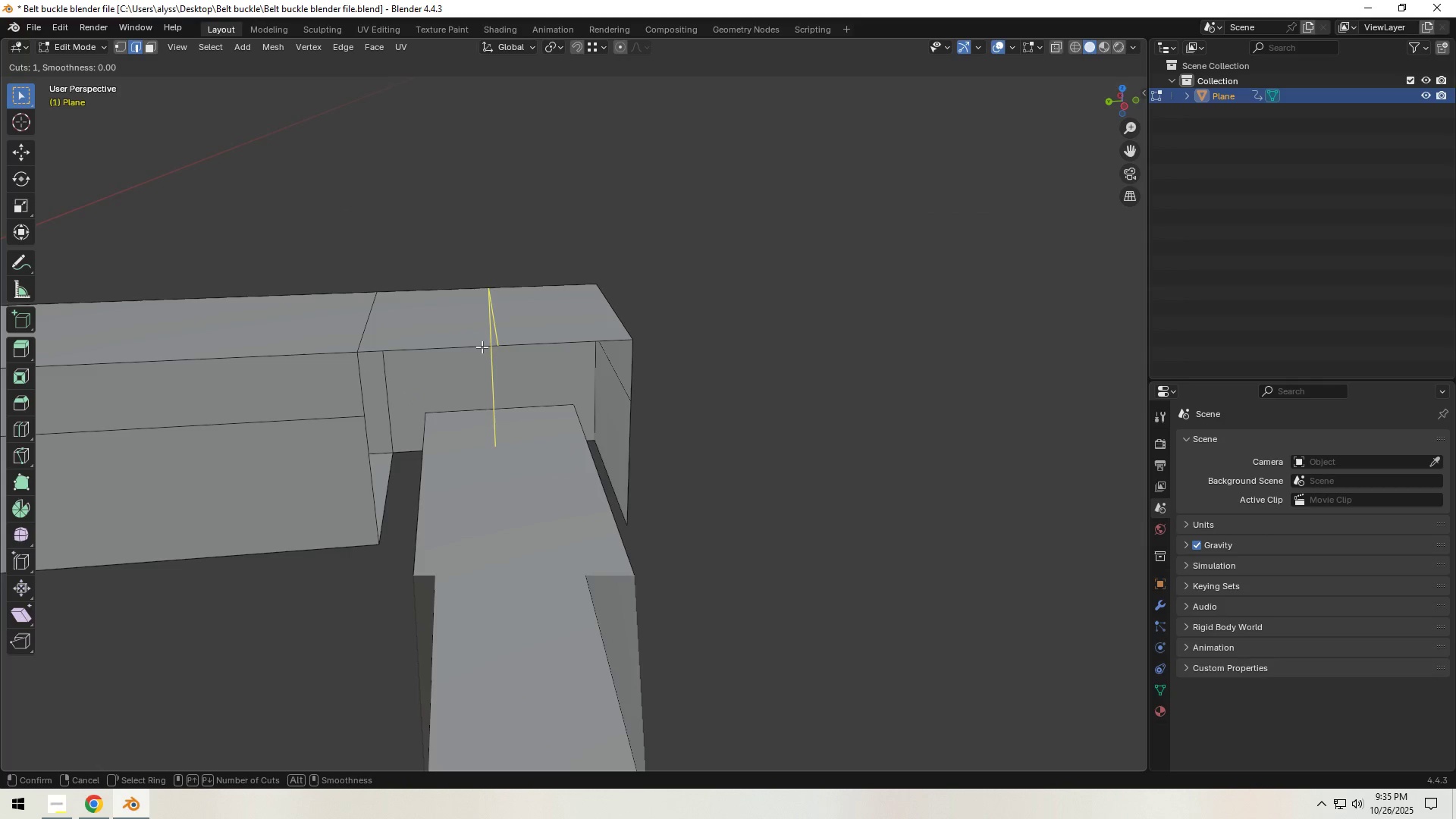 
scroll: coordinate [482, 347], scroll_direction: up, amount: 1.0
 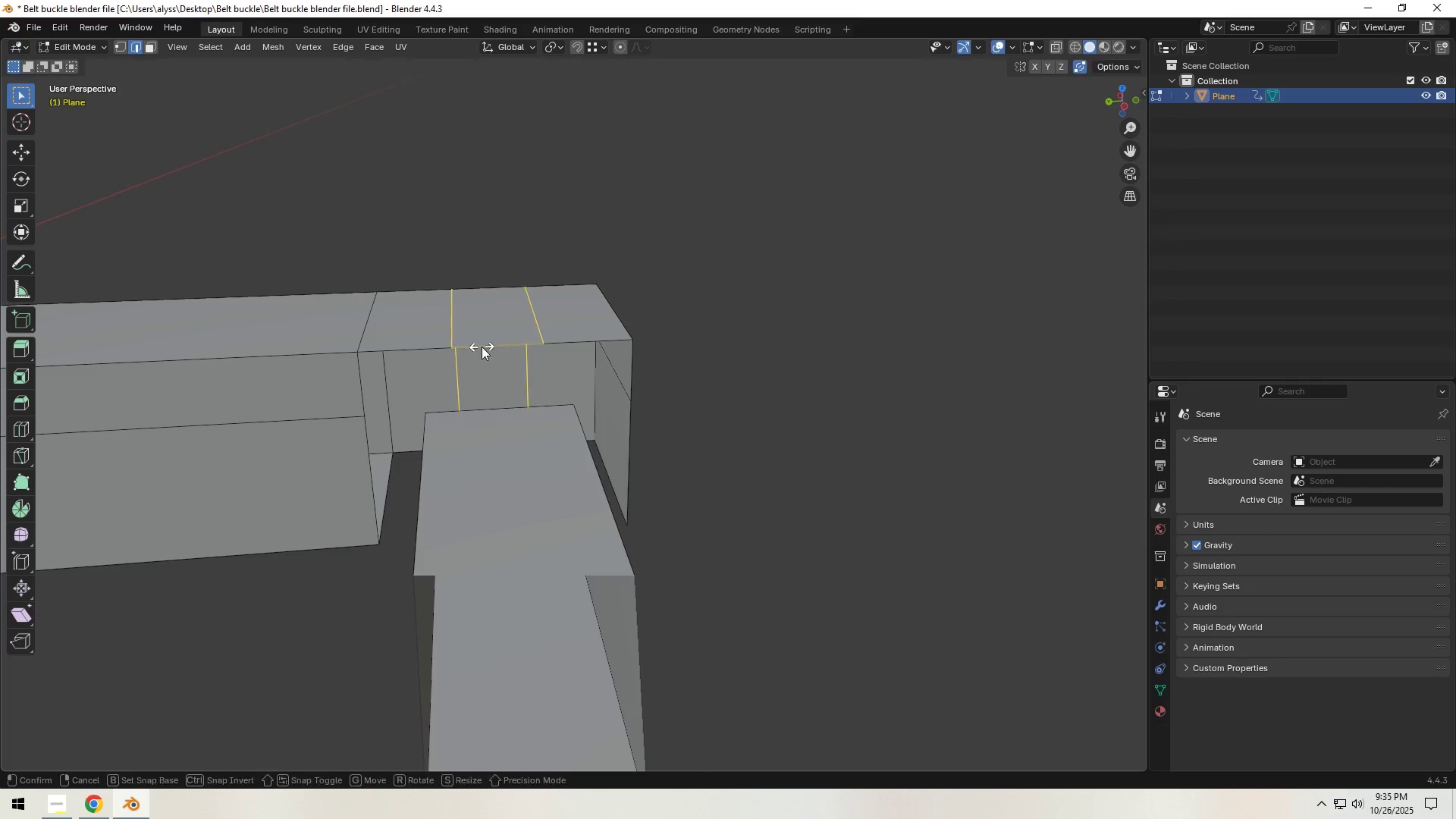 
left_click([482, 347])
 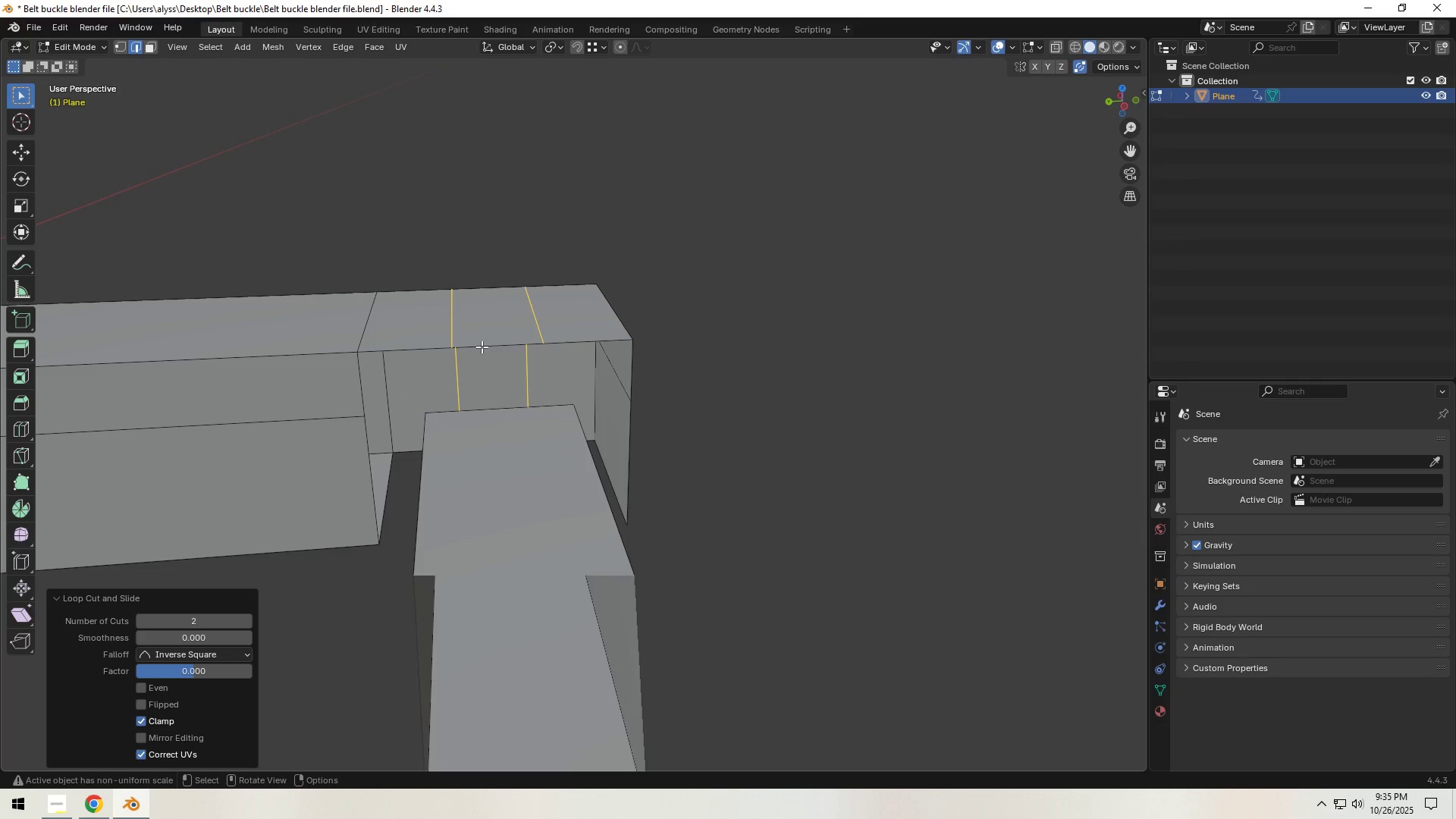 
right_click([482, 347])
 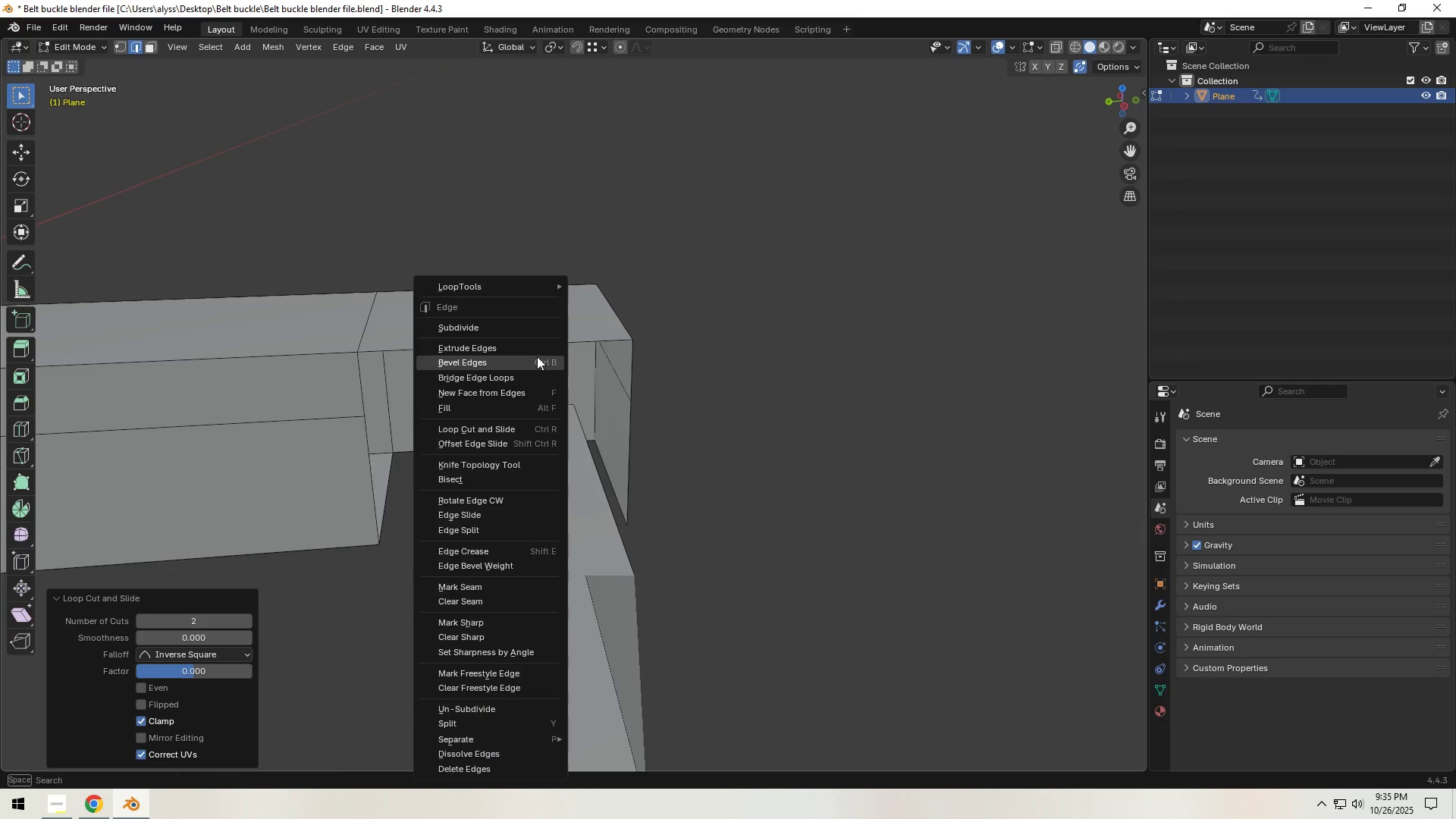 
right_click([537, 356])
 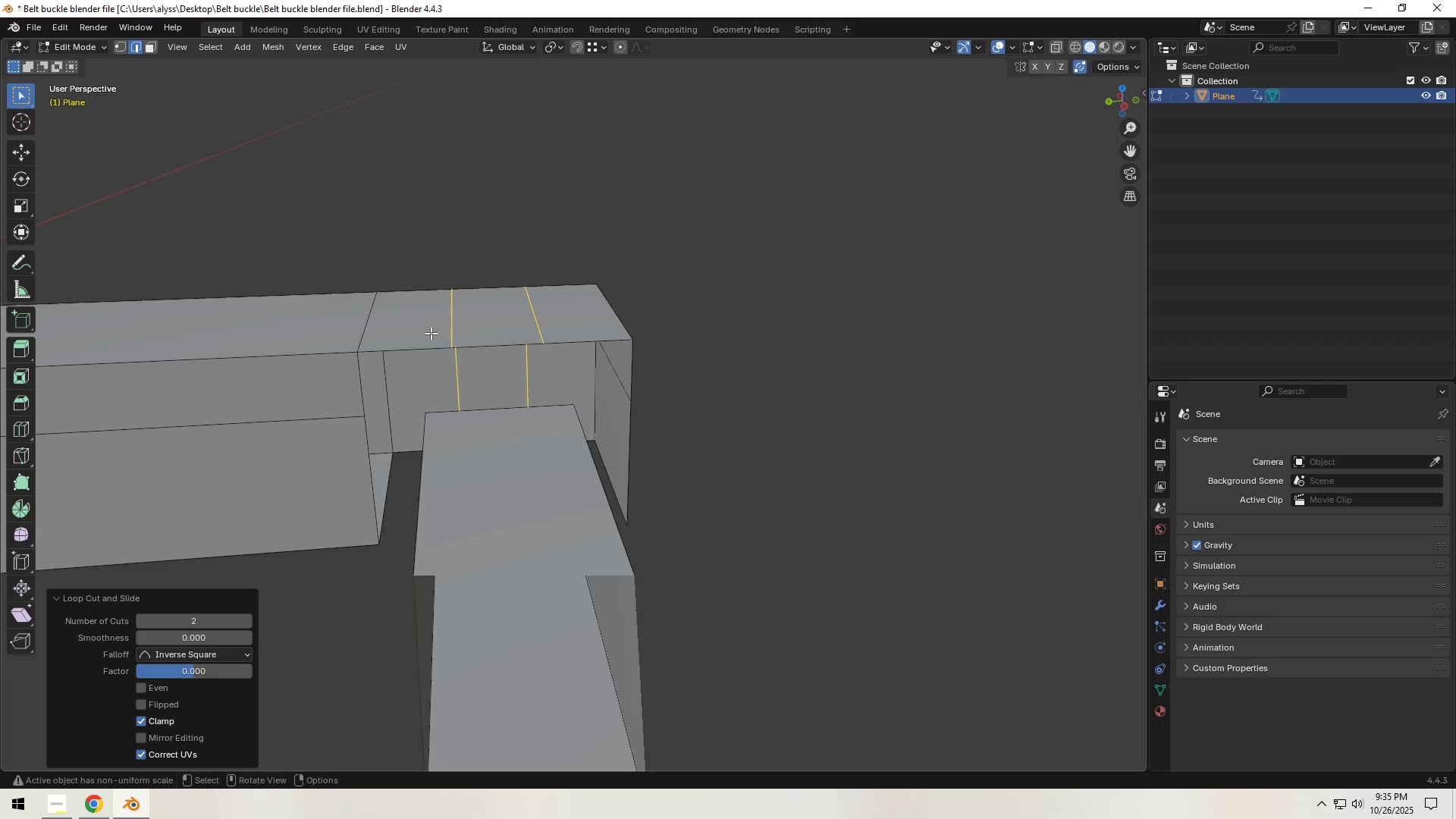 
left_click([456, 325])
 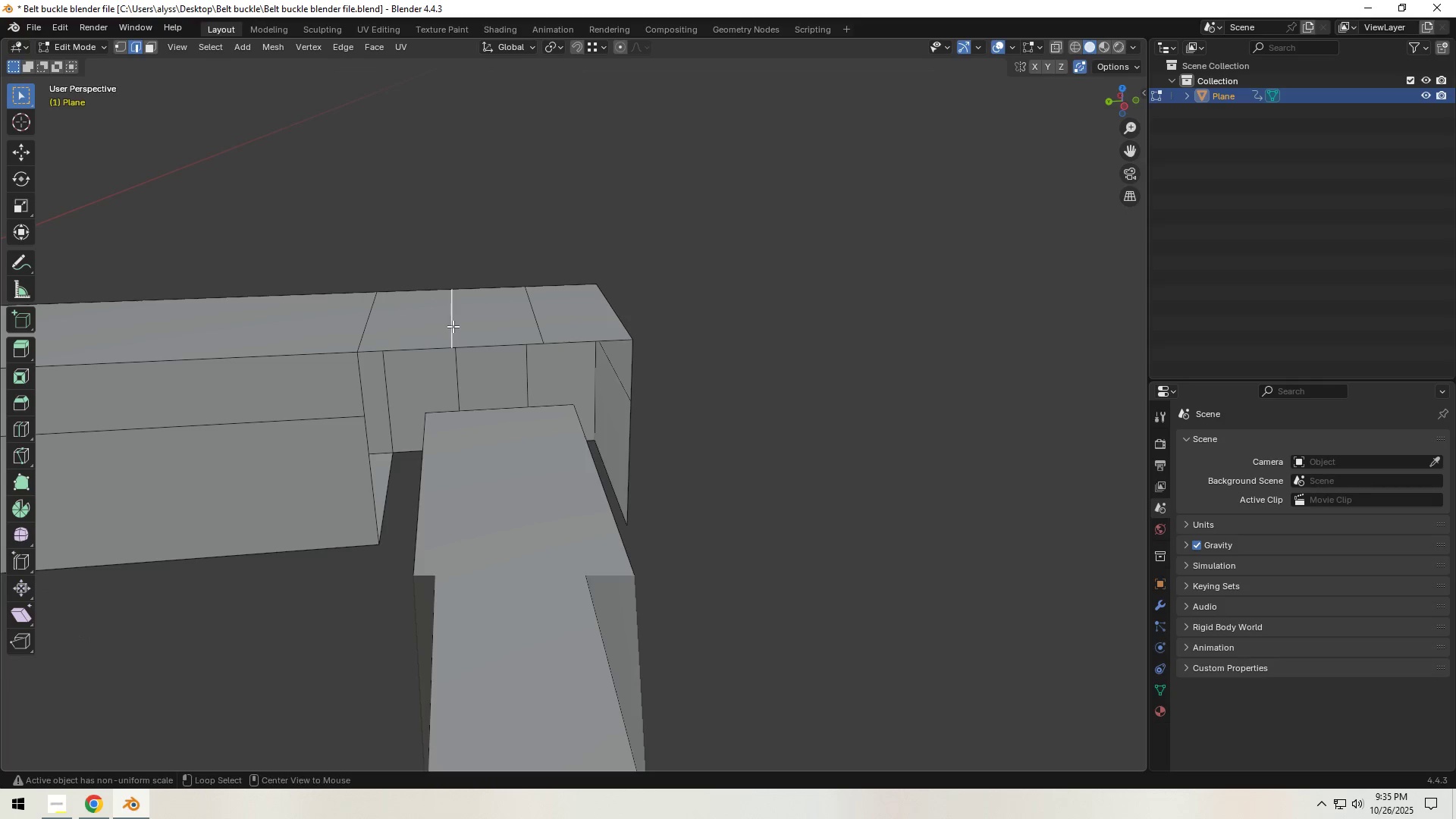 
hold_key(key=AltLeft, duration=0.34)
double_click([453, 326])
 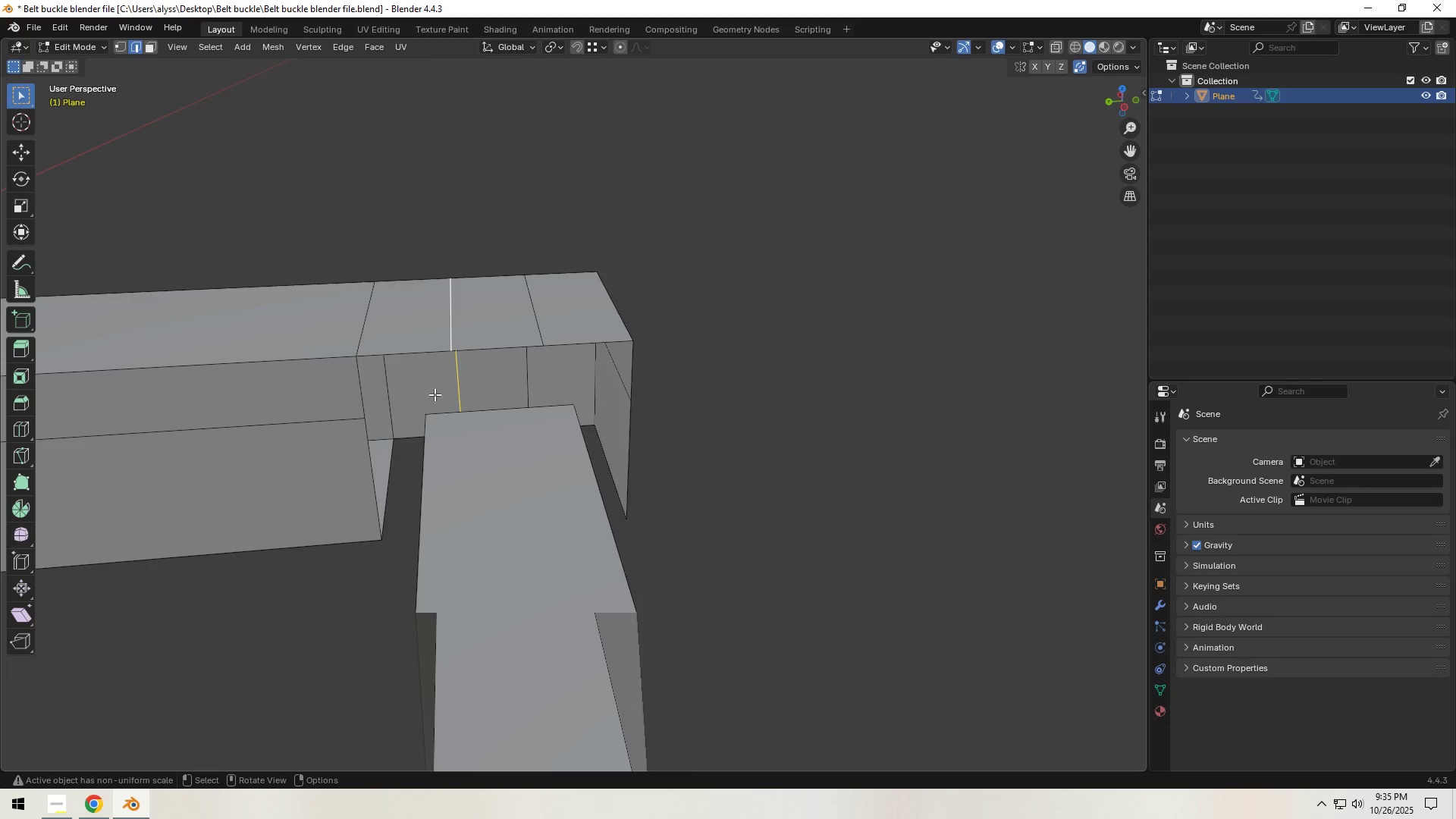 
type(gy)
 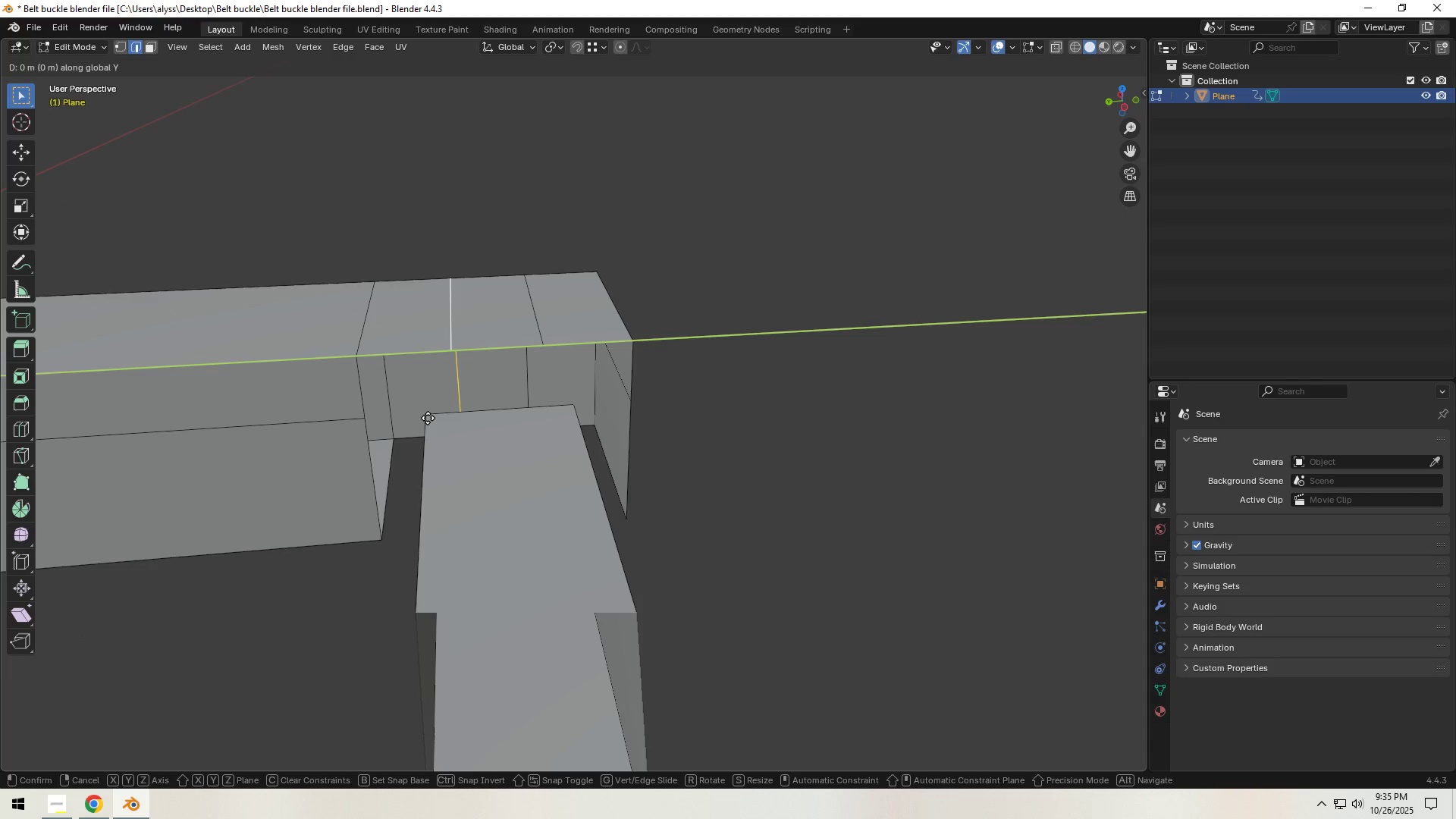 
hold_key(key=ControlLeft, duration=1.02)
left_click([428, 418])
 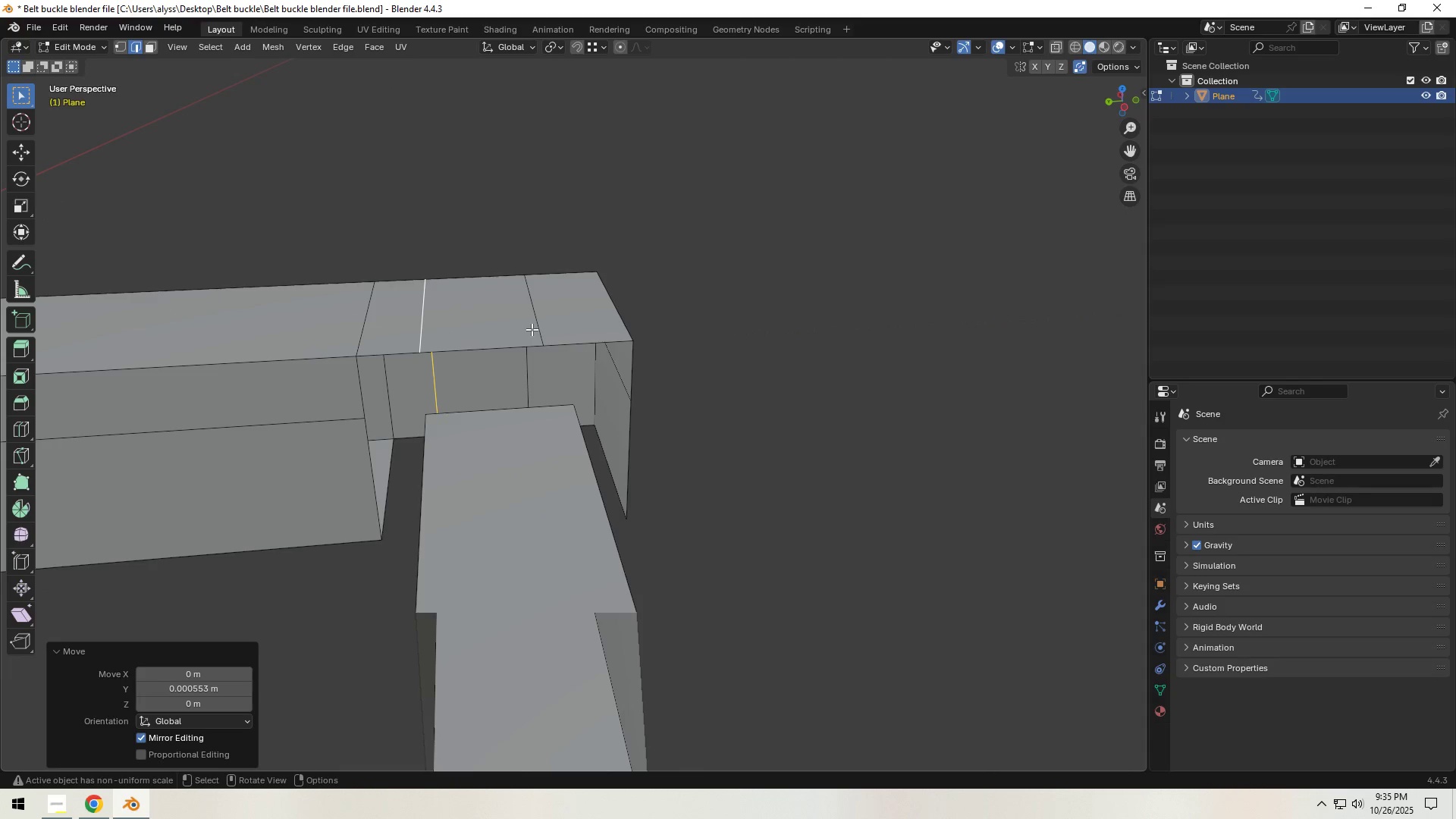 
hold_key(key=AltLeft, duration=0.51)
left_click([536, 325])
 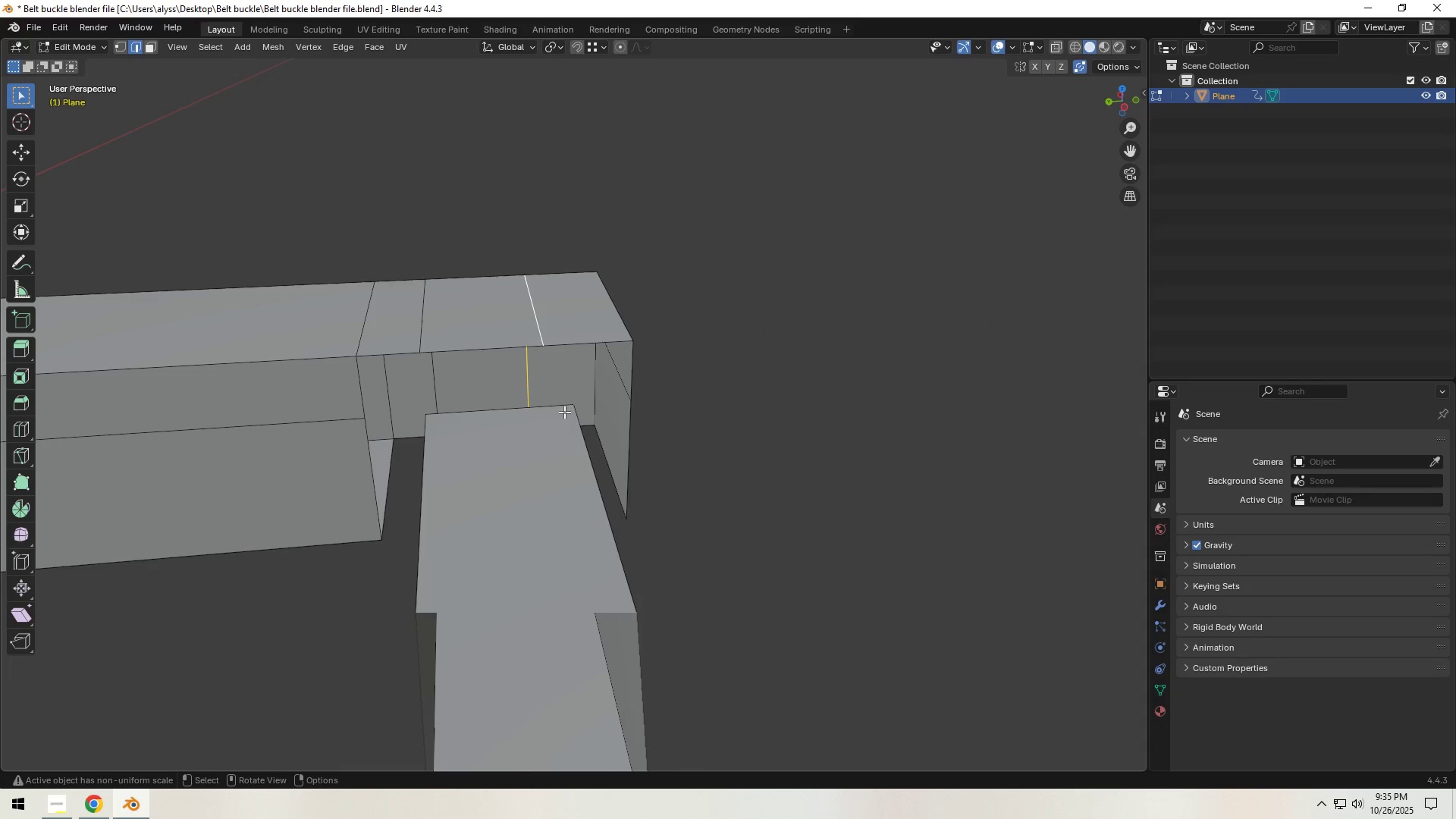 
type(gy)
 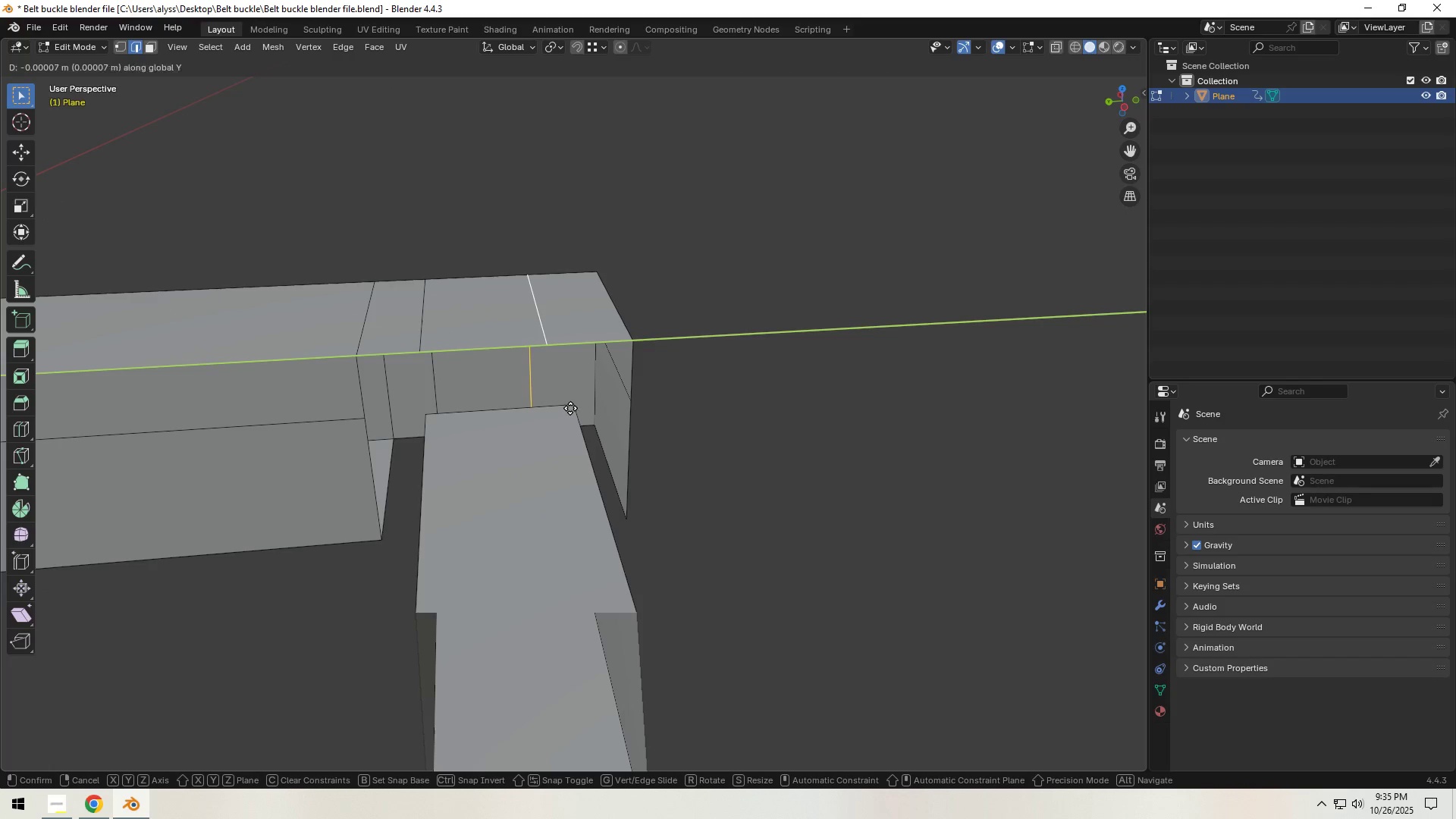 
hold_key(key=ControlLeft, duration=0.63)
left_click([570, 408])
 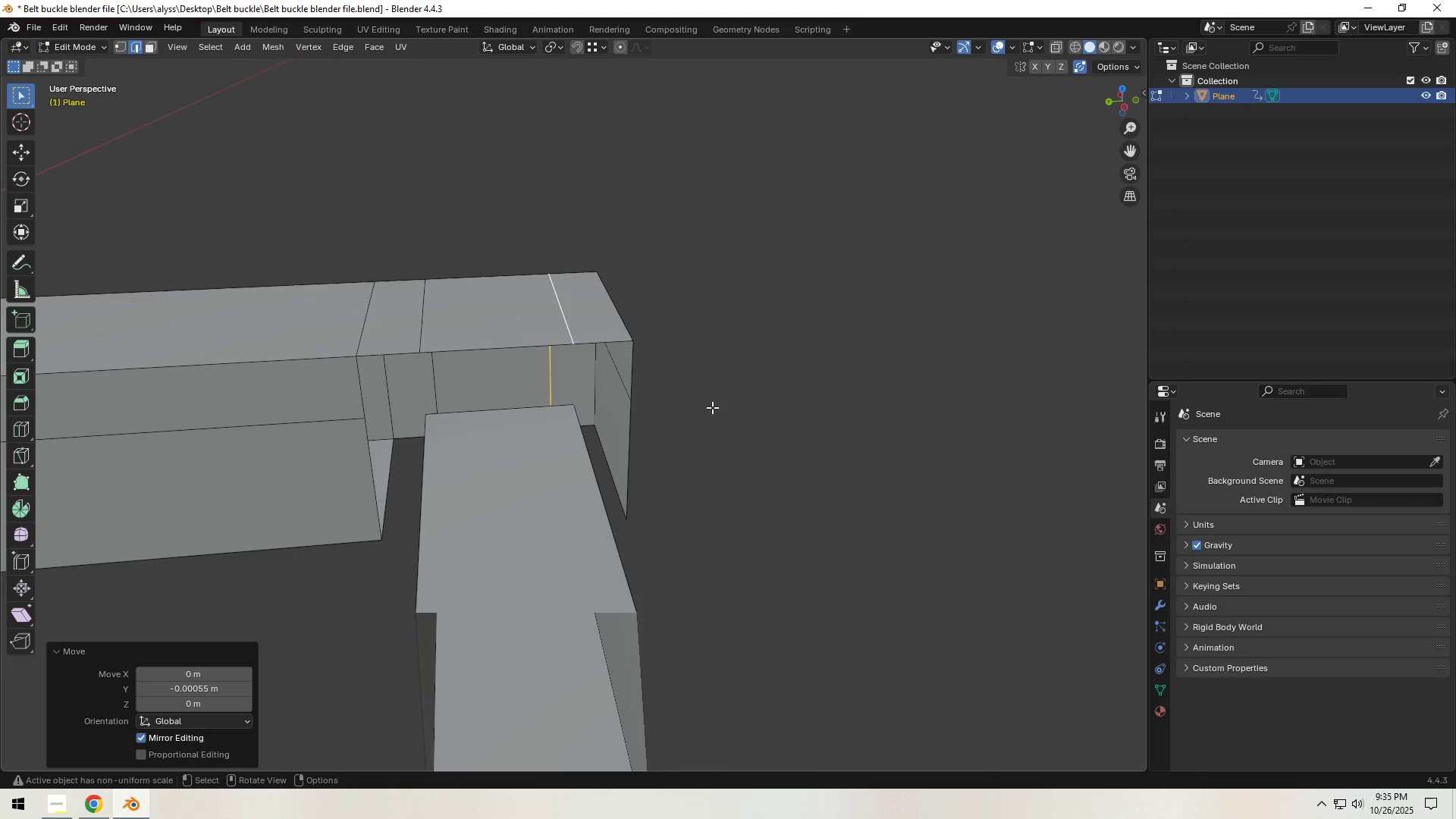 
left_click([712, 407])
 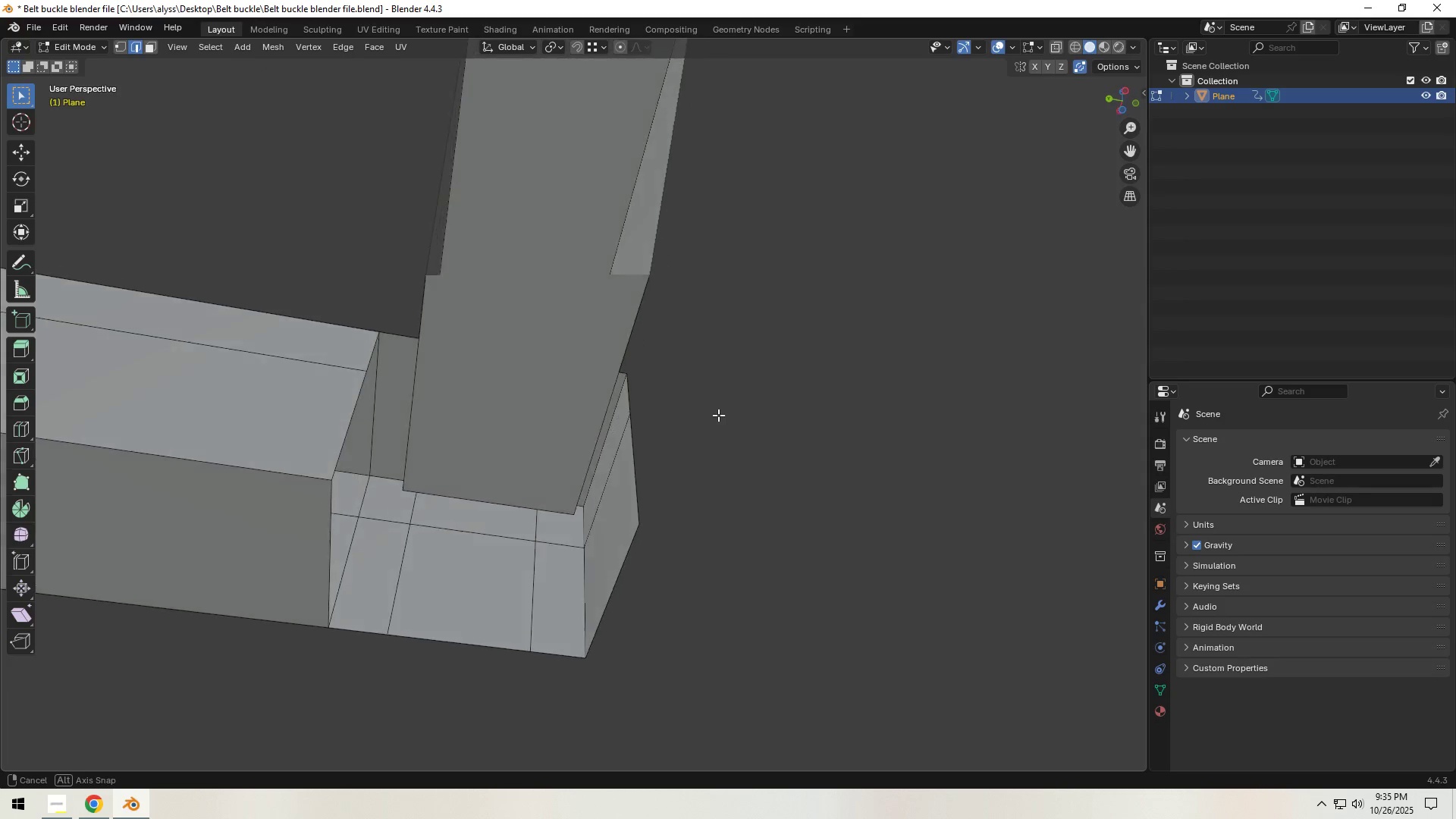 
hold_key(key=ShiftLeft, duration=0.53)
 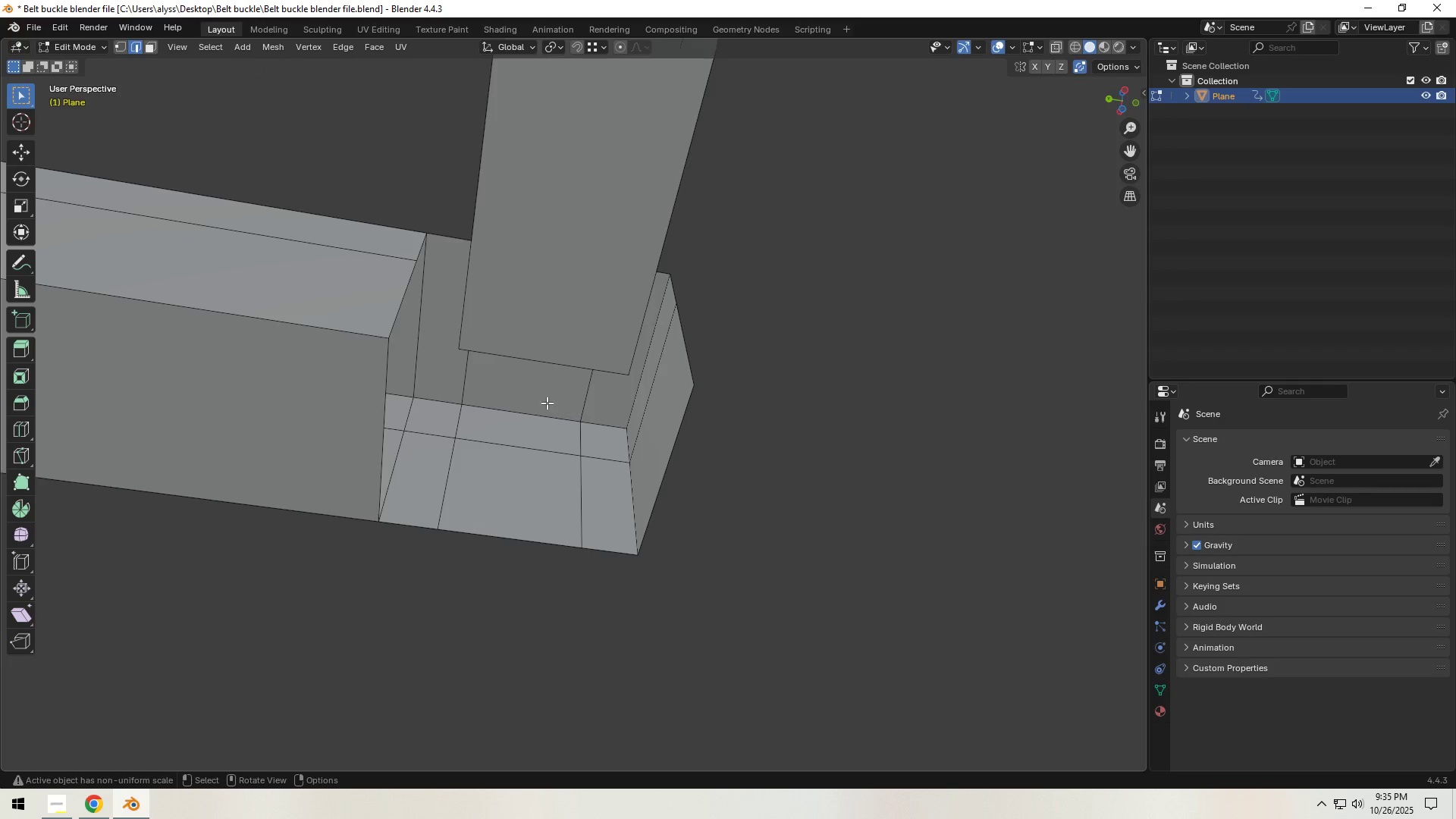 
key(1)
 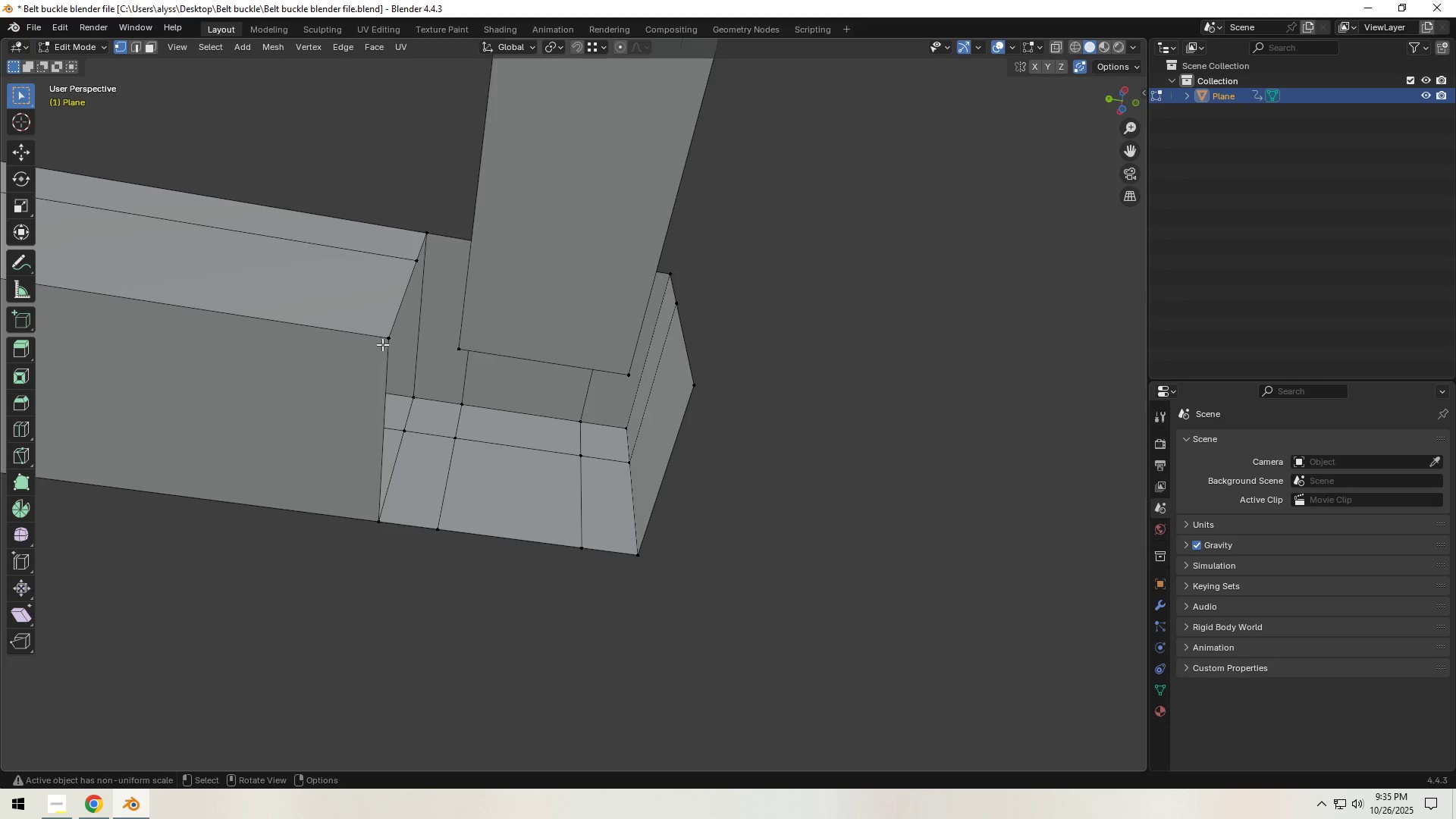 
left_click([384, 344])
 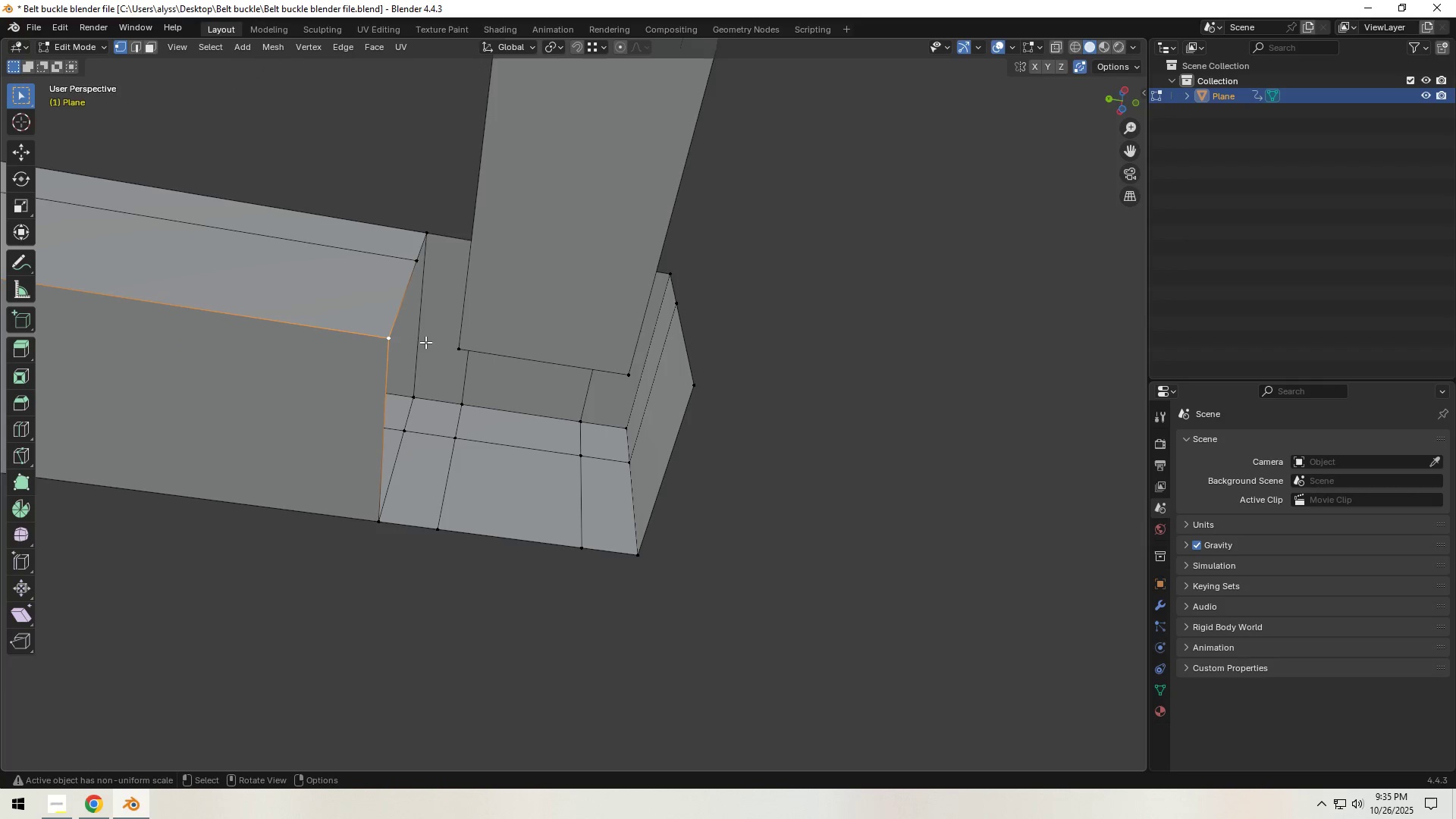 
hold_key(key=ShiftLeft, duration=1.53)
left_click([467, 347])
 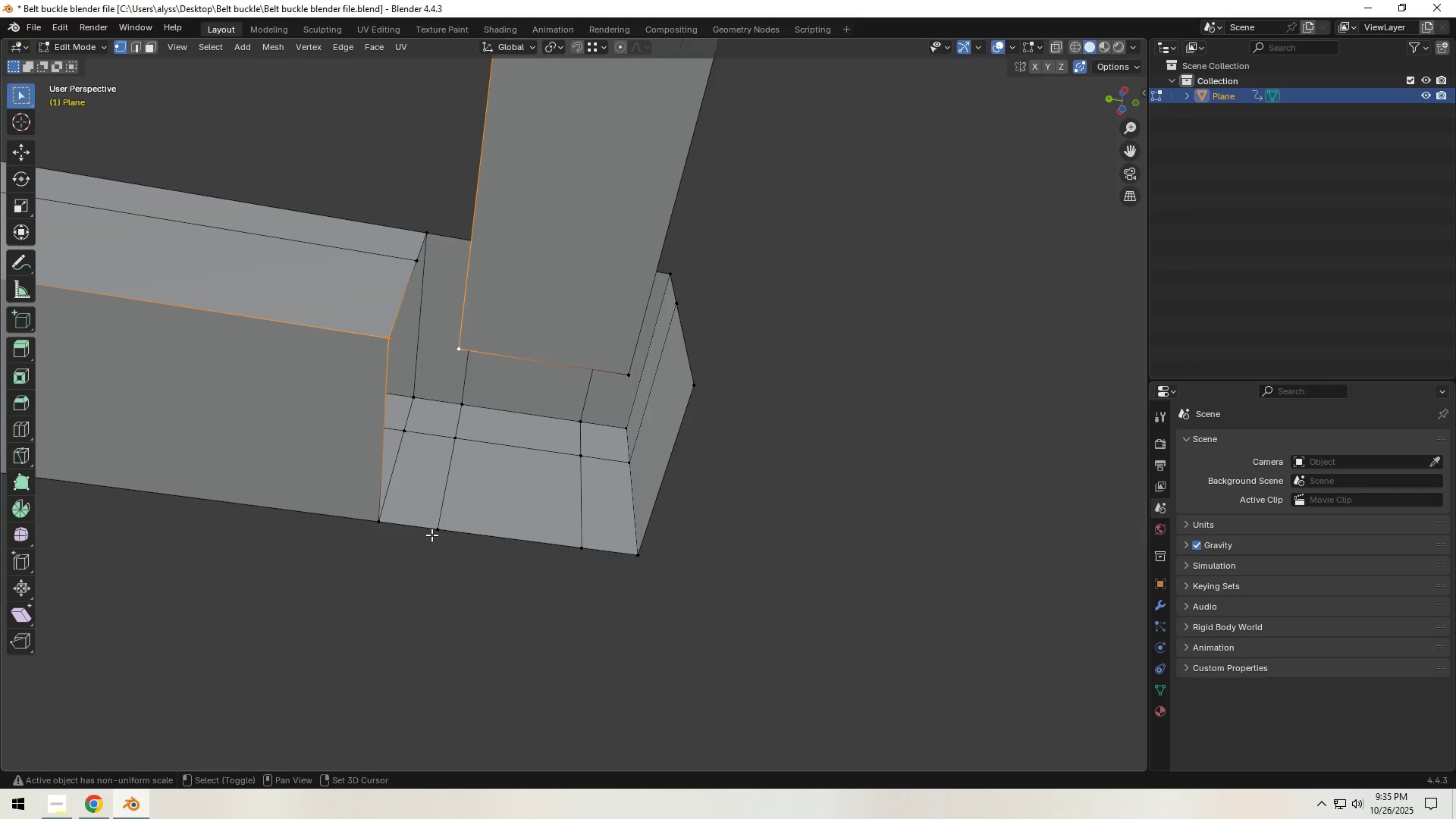 
left_click([433, 532])
 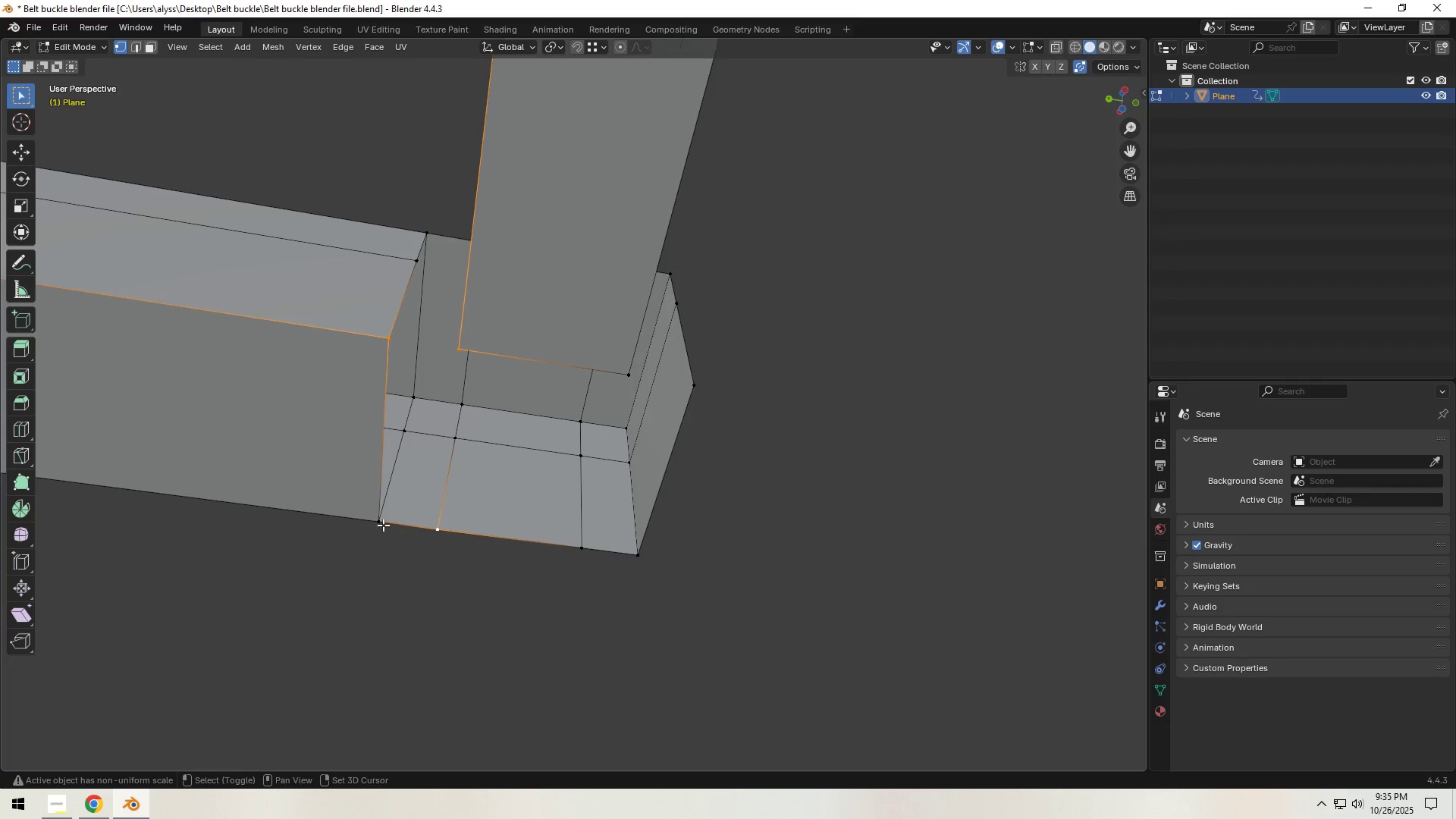 
left_click([380, 524])
 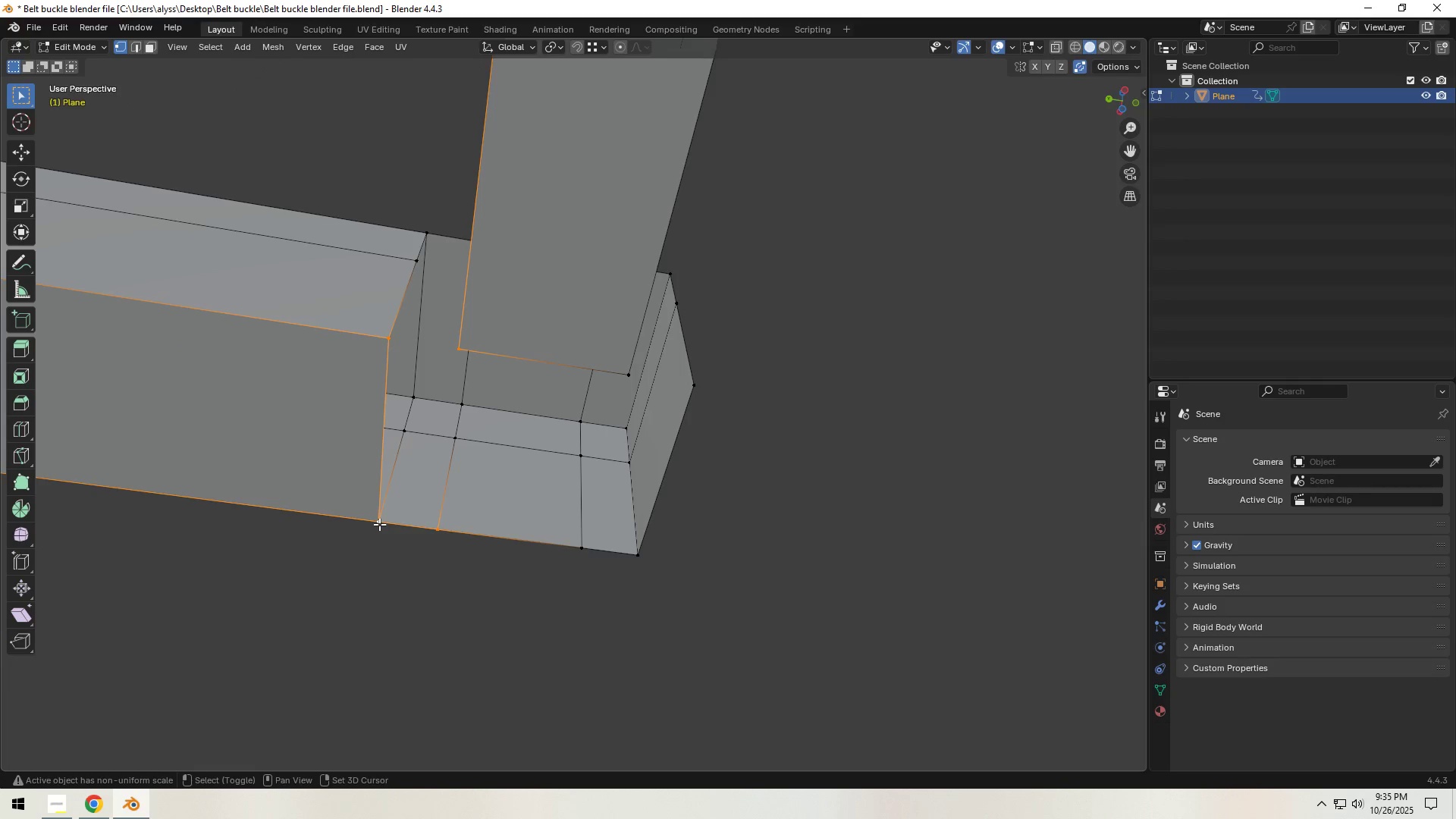 
key(Shift+ShiftLeft)
 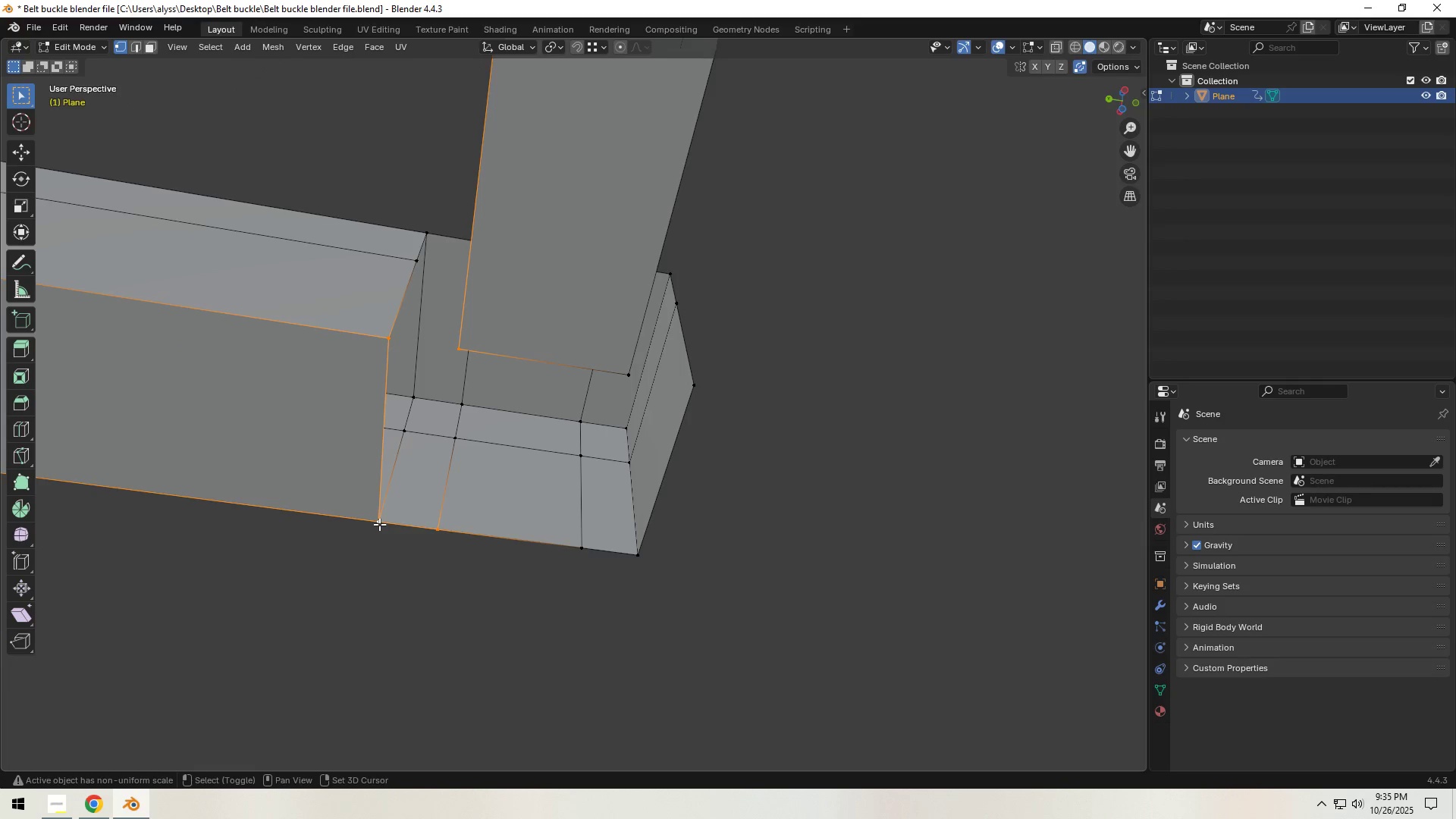 
key(Shift+ShiftLeft)
 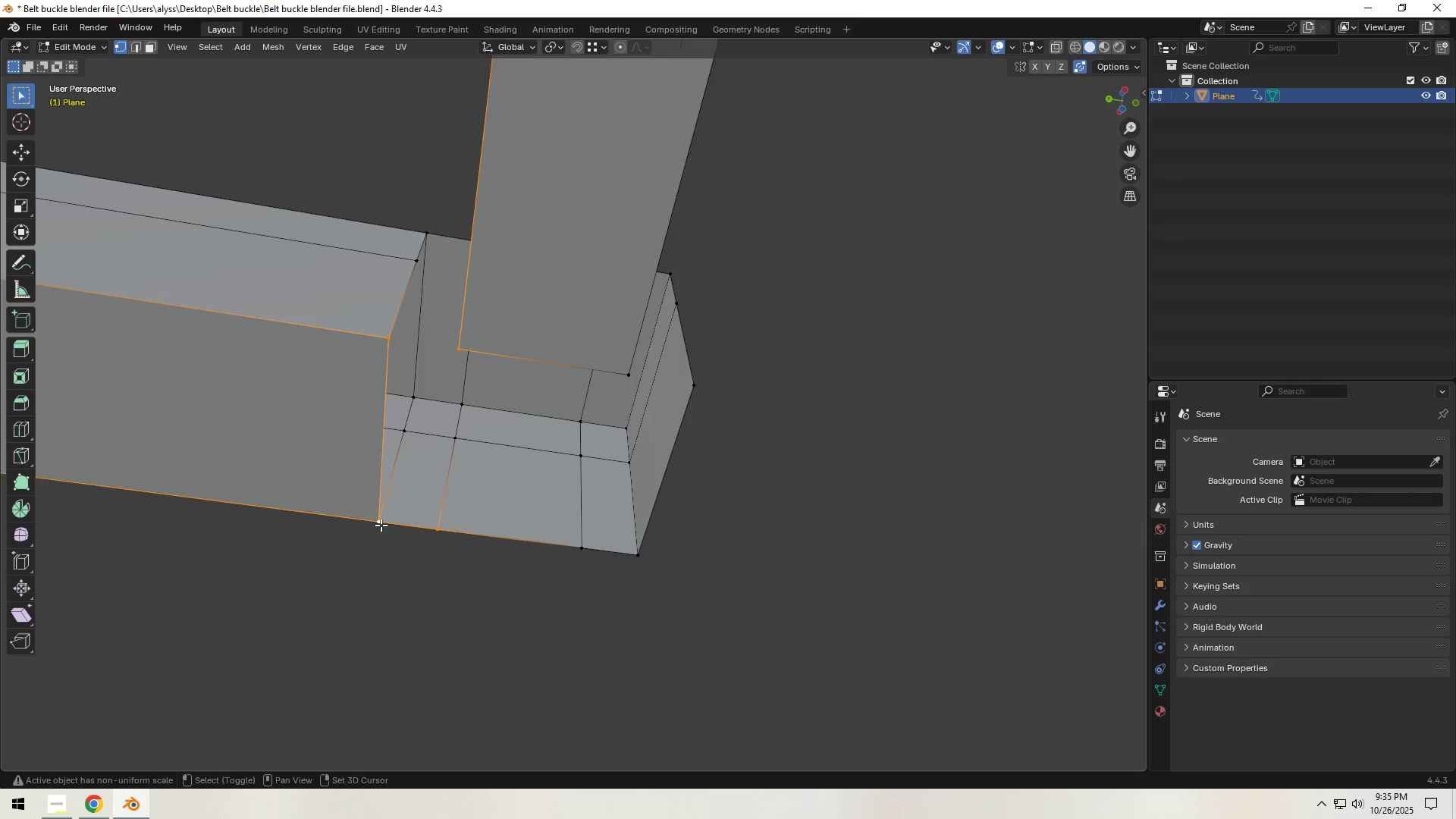 
key(Shift+ShiftLeft)
 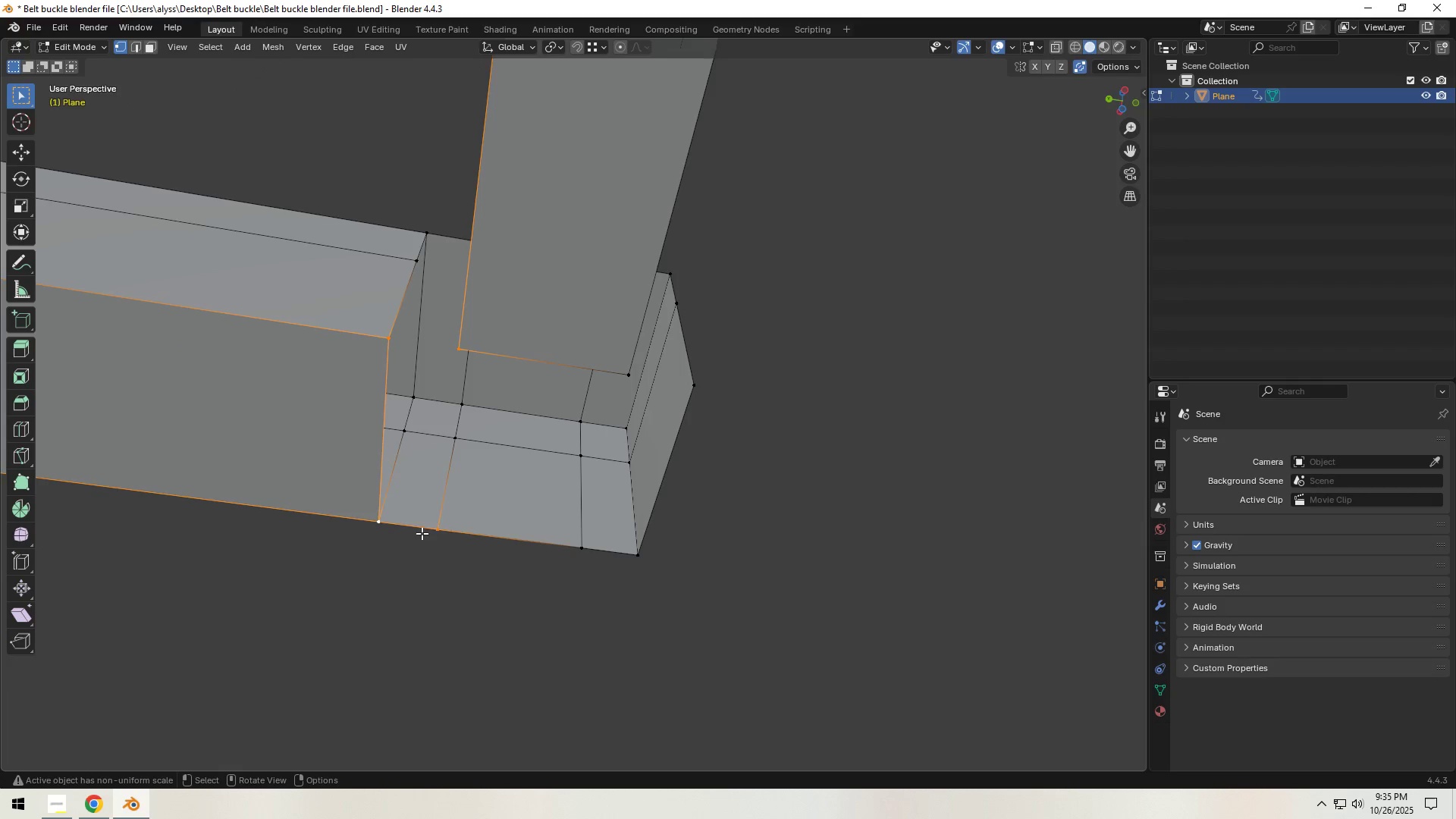 
key(F)
 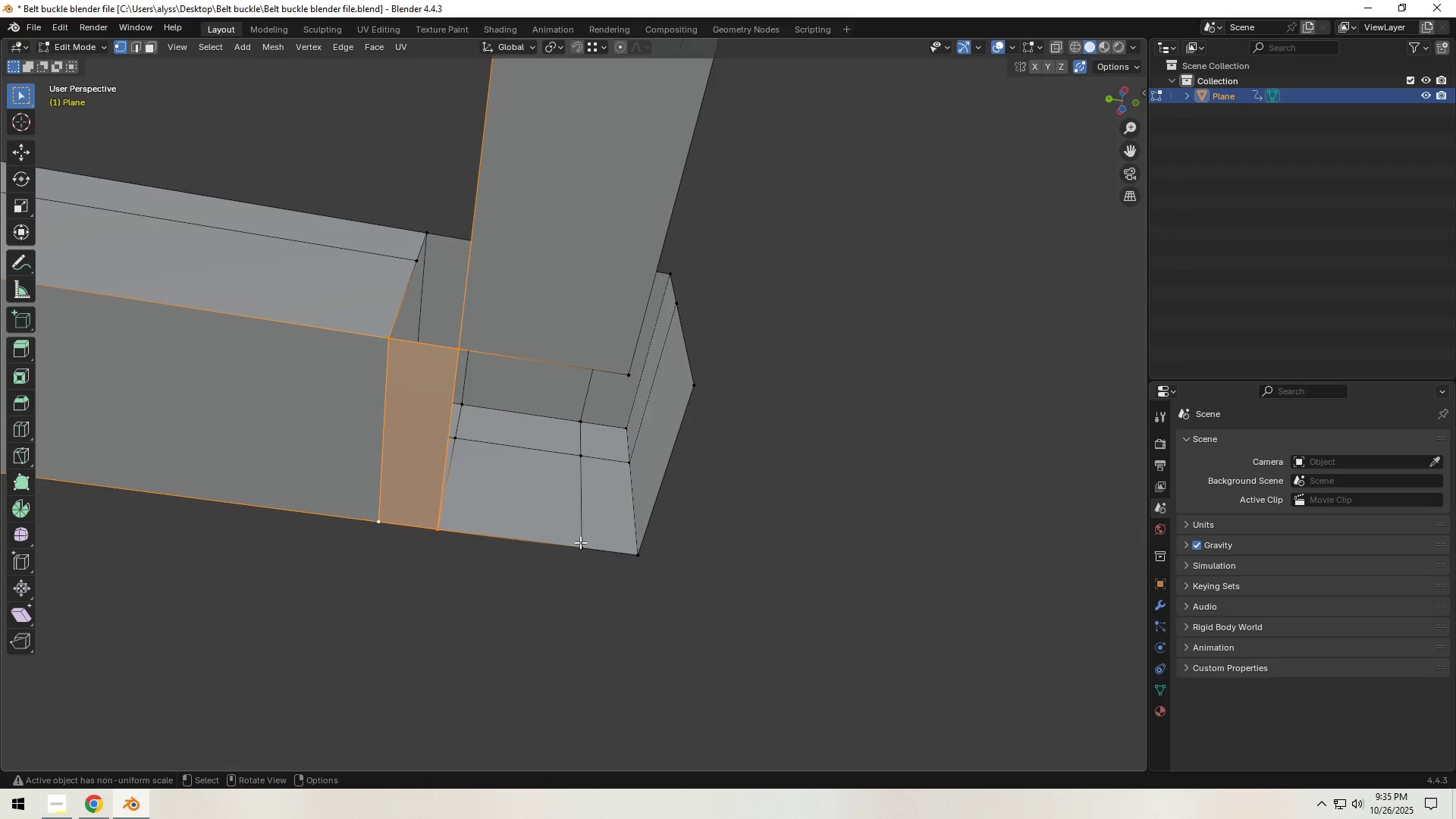 
left_click([581, 542])
 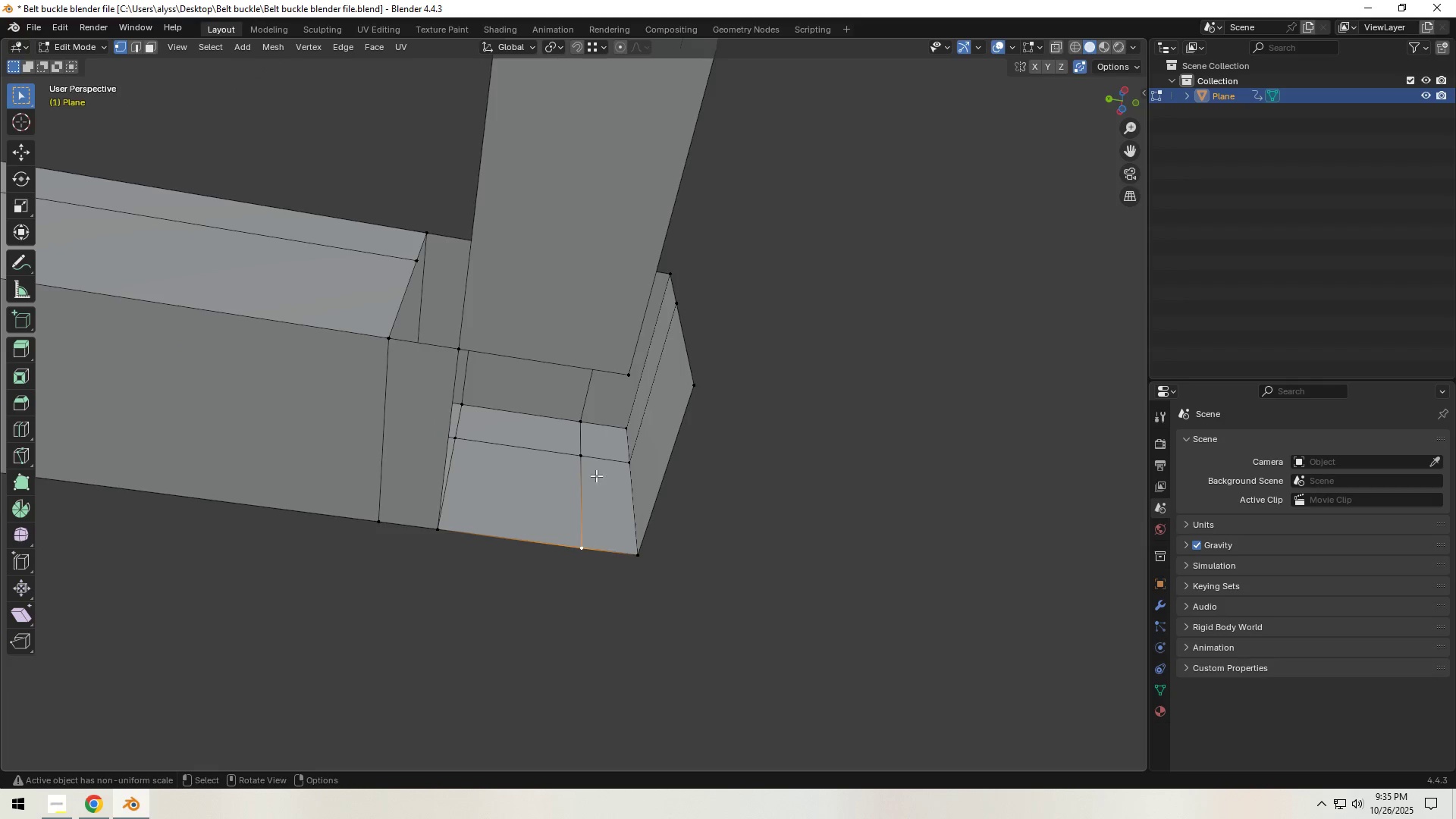 
hold_key(key=ShiftLeft, duration=1.5)
left_click([623, 363])
 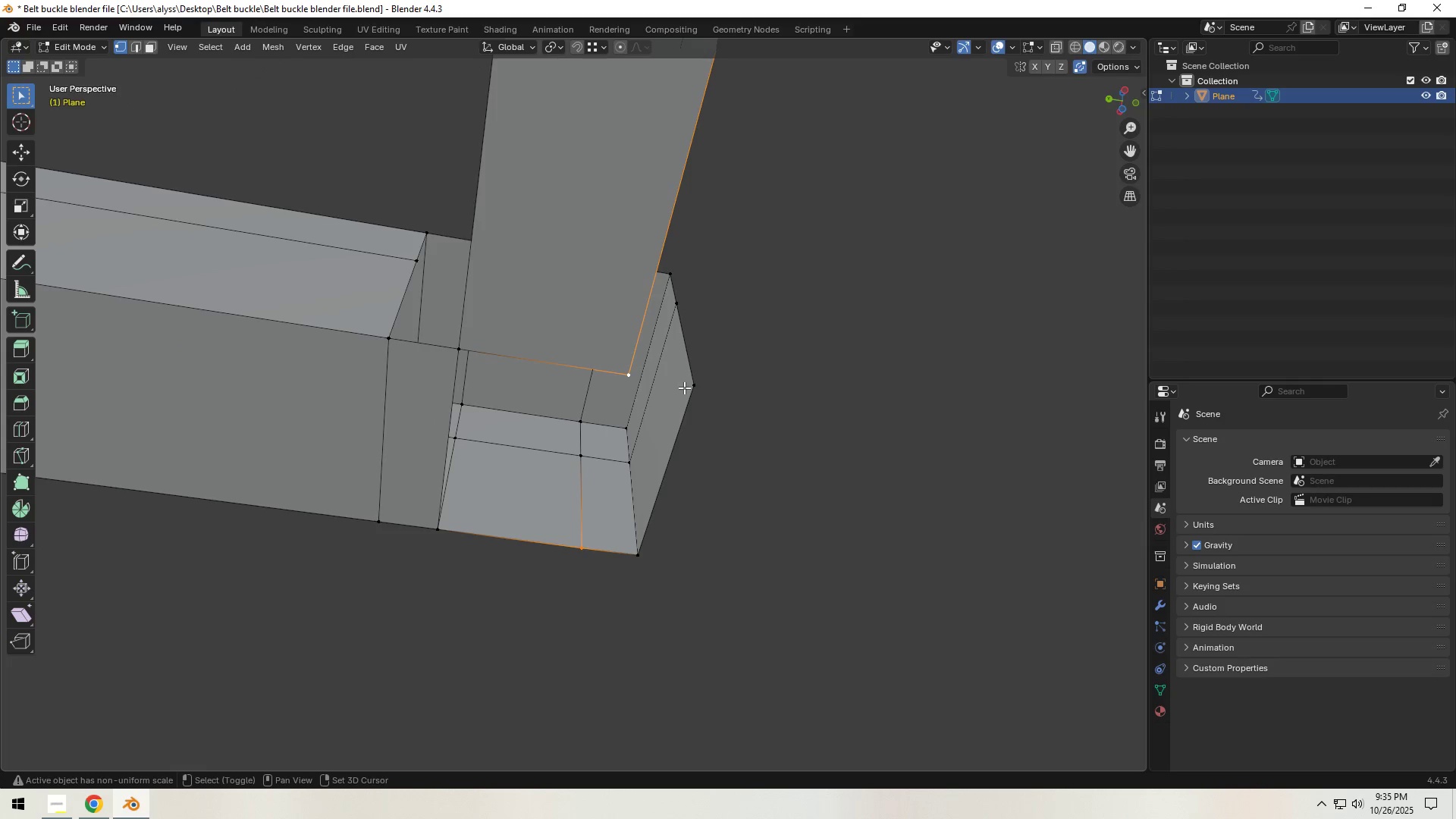 
left_click([689, 387])
 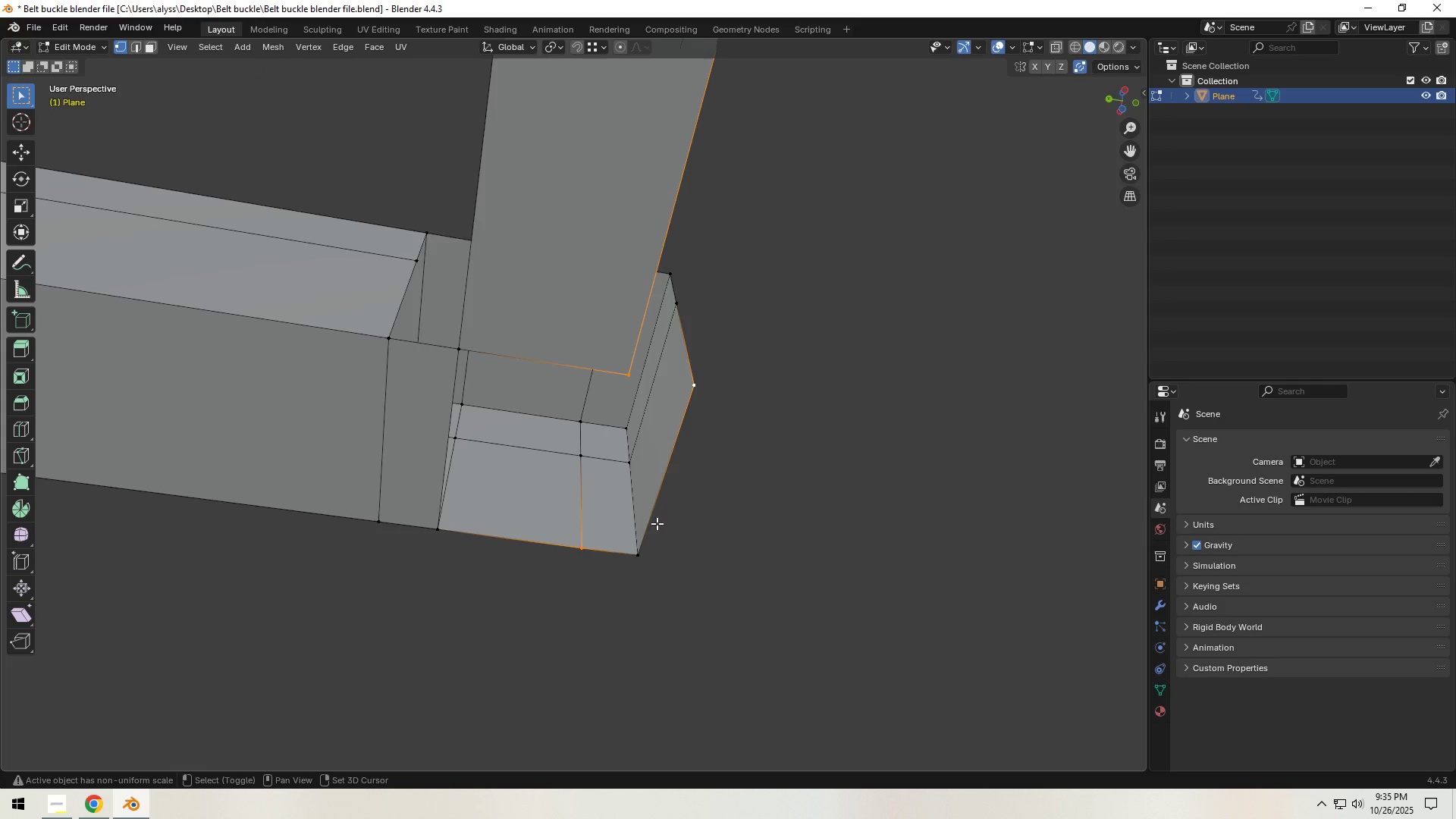 
hold_key(key=ShiftLeft, duration=0.52)
left_click([639, 554])
 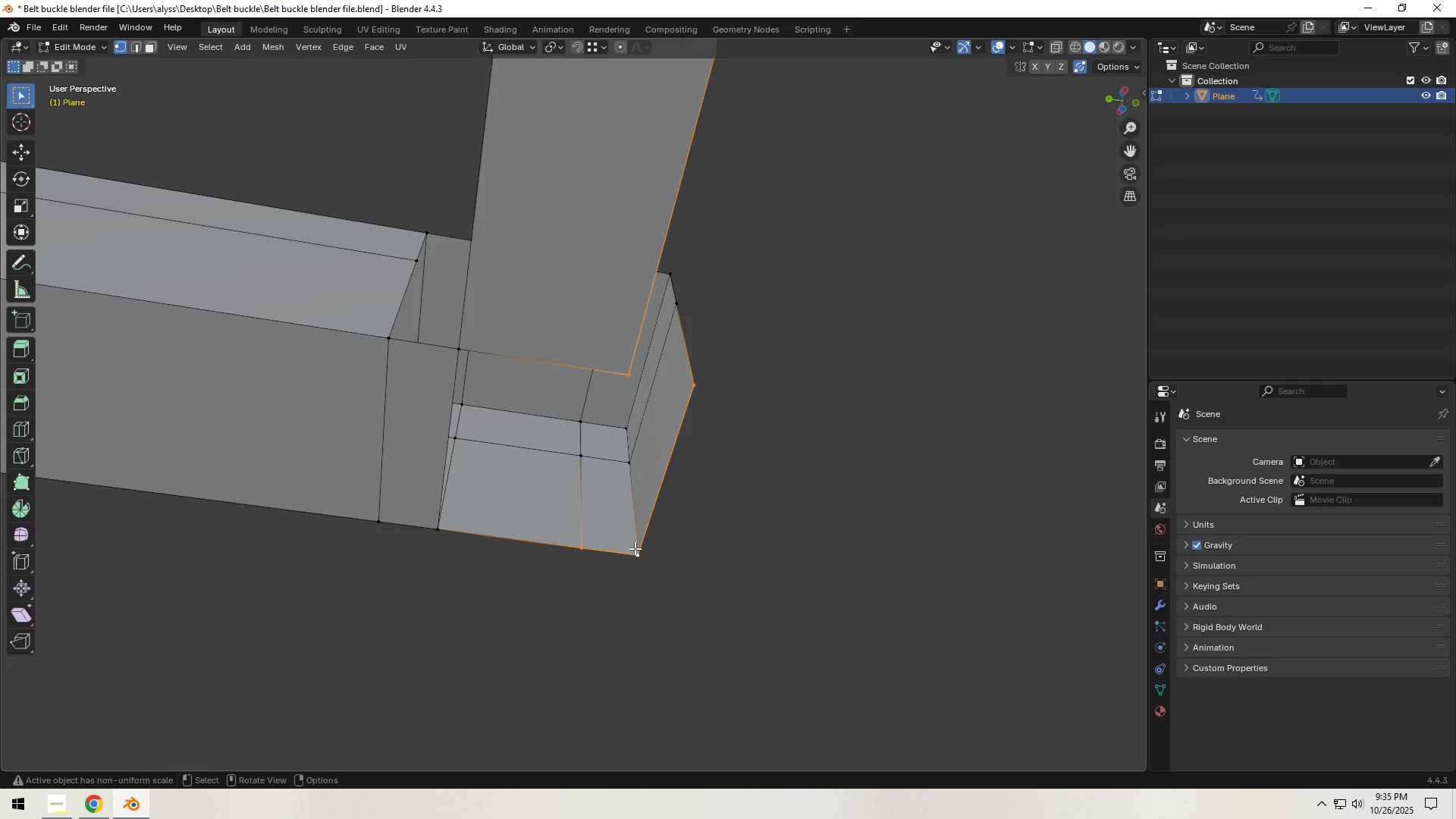 
key(F)
 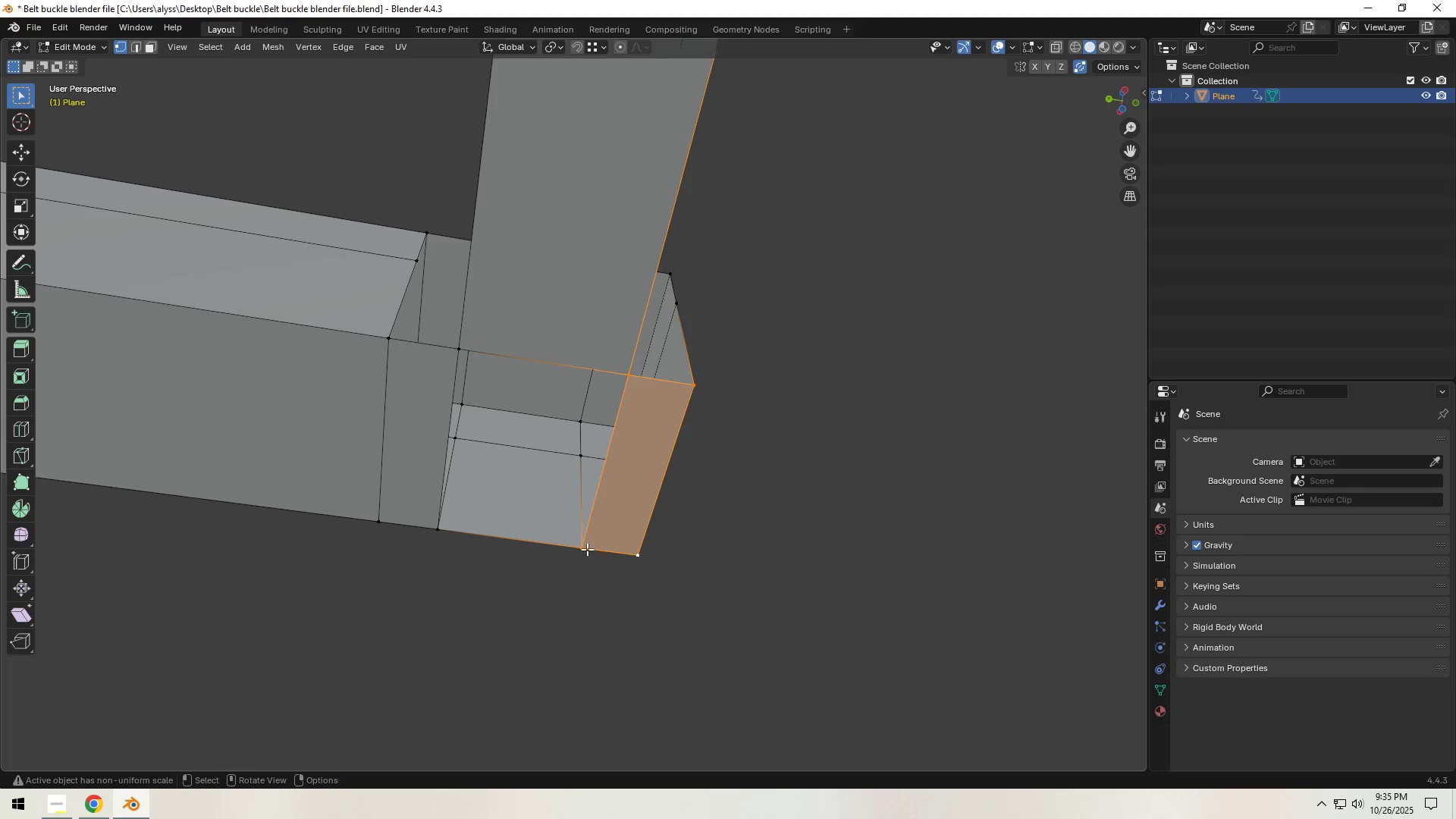 
left_click([581, 551])
 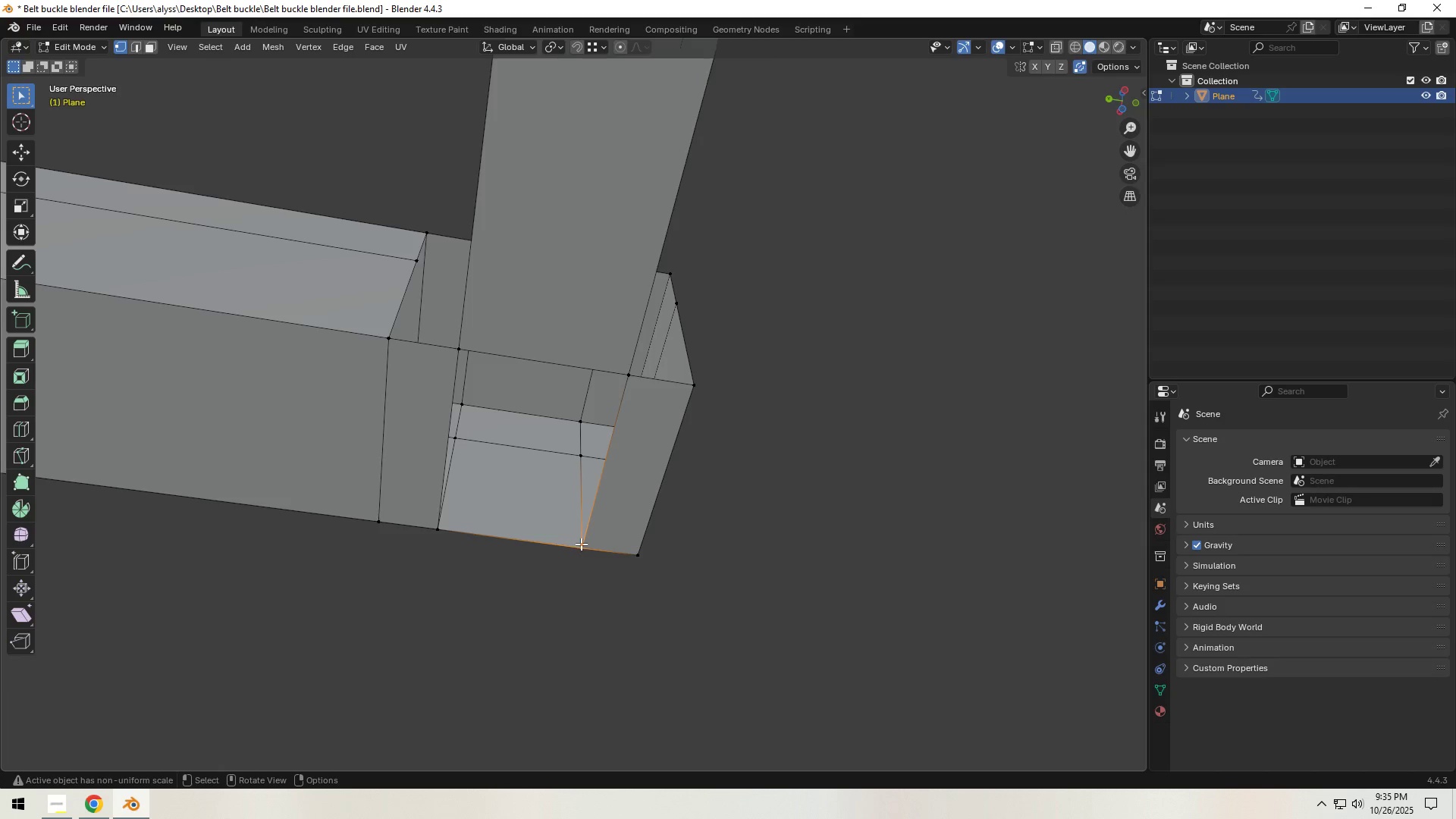 
hold_key(key=ShiftLeft, duration=1.53)
left_click([623, 373])
 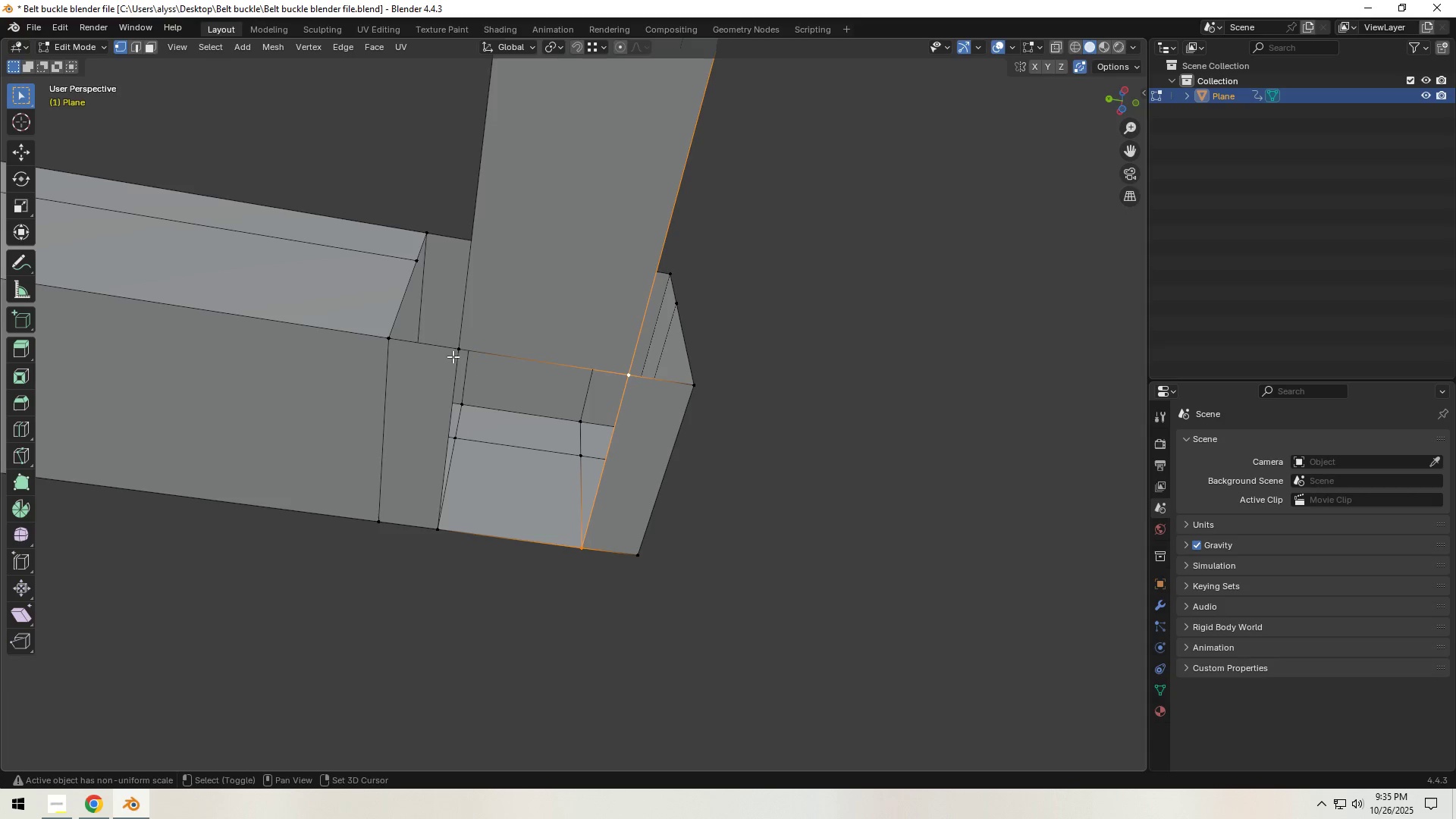 
left_click([453, 353])
 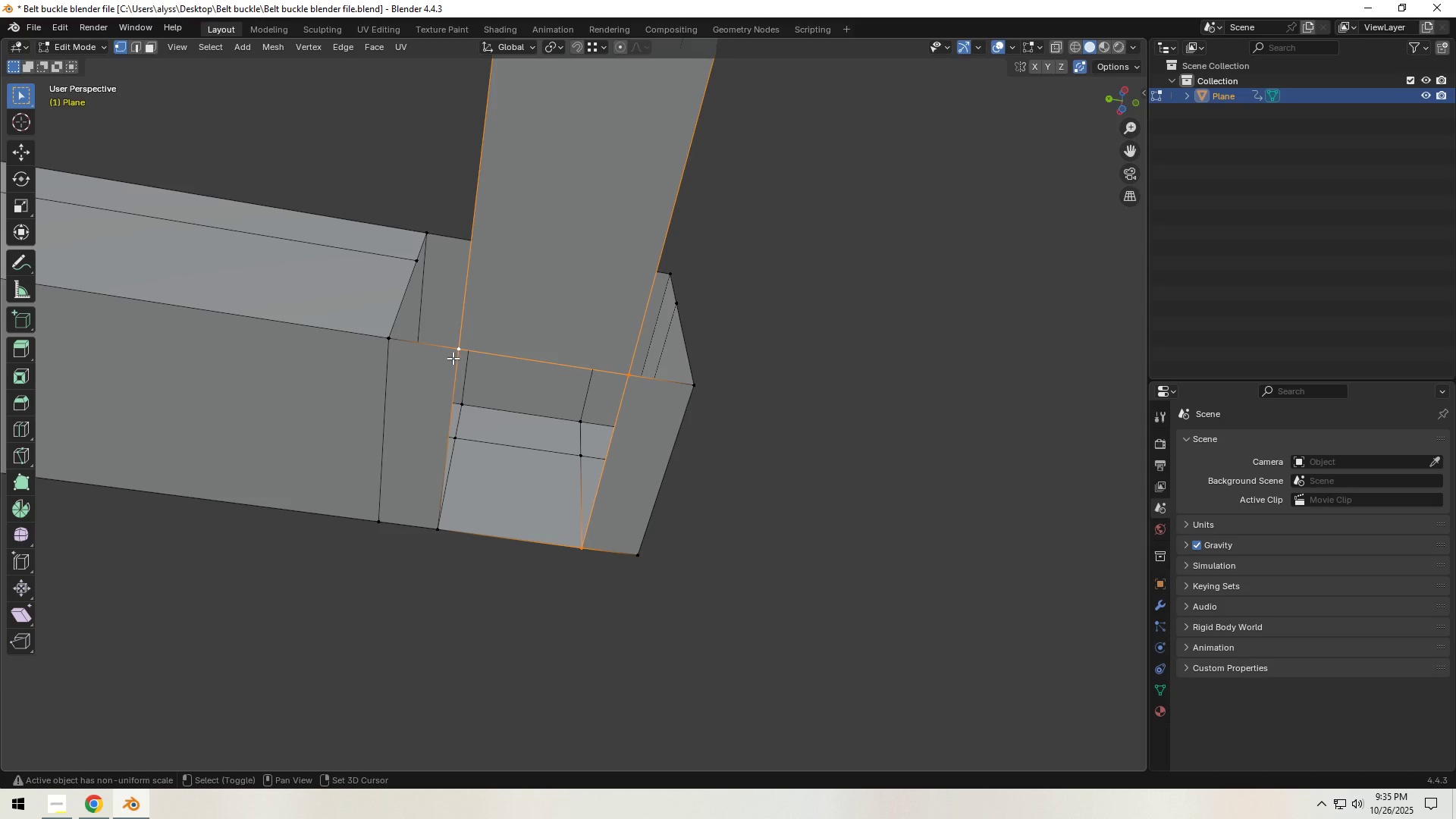 
hold_key(key=ShiftLeft, duration=0.88)
left_click([438, 531])
 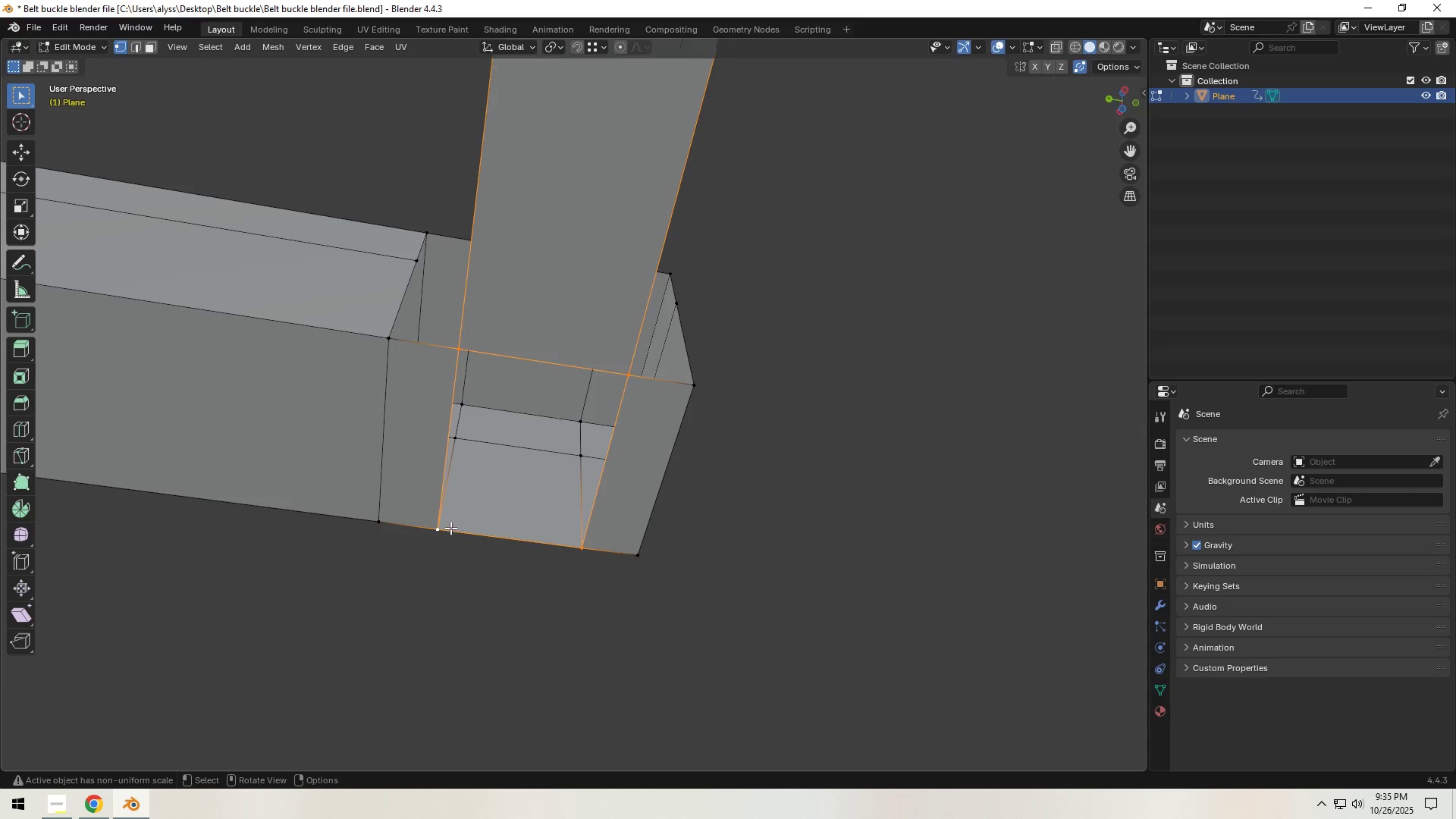 
key(F)
 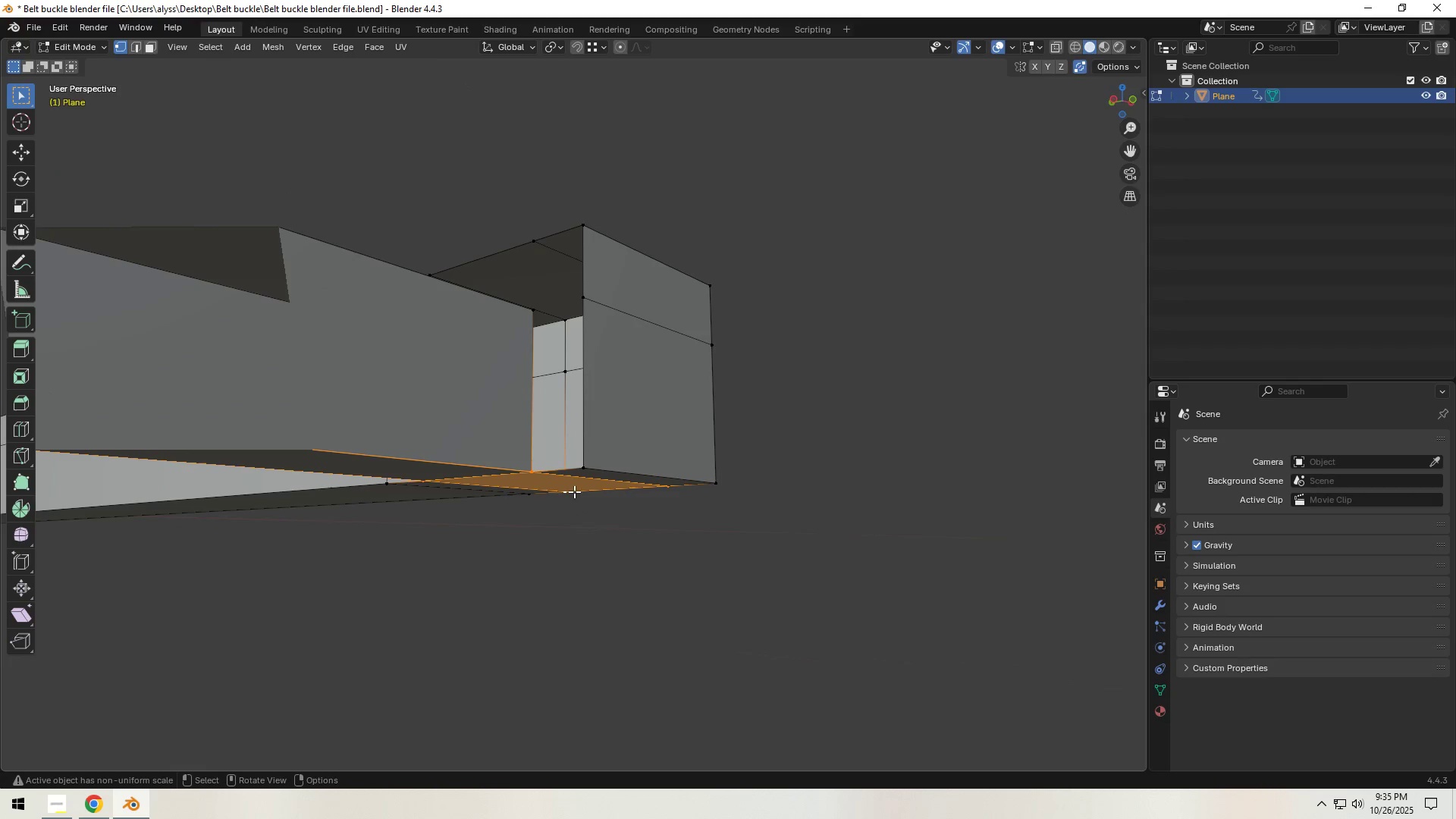 
left_click([529, 468])
 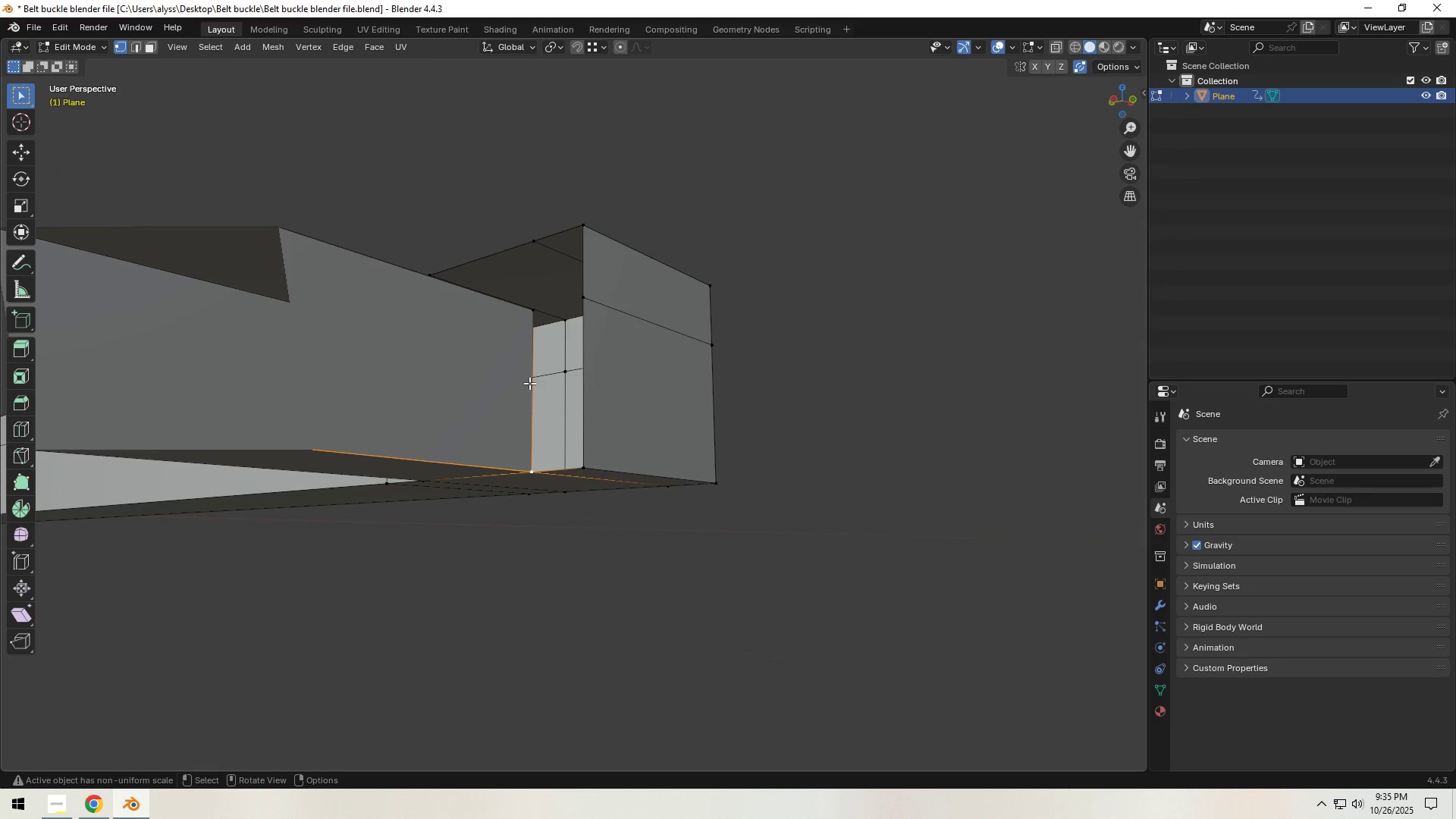 
hold_key(key=ShiftLeft, duration=1.54)
left_click([531, 315])
 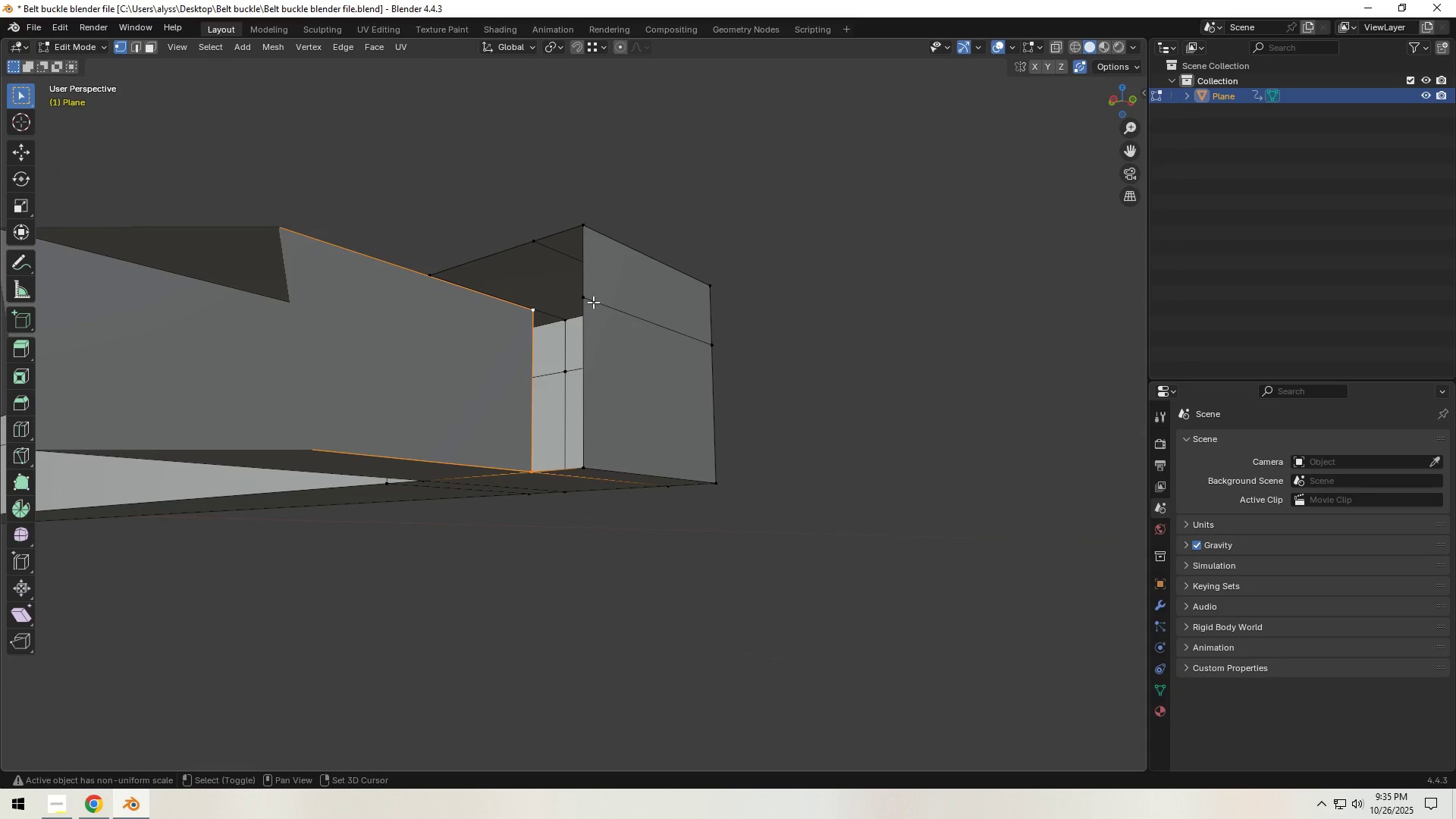 
left_click([590, 301])
 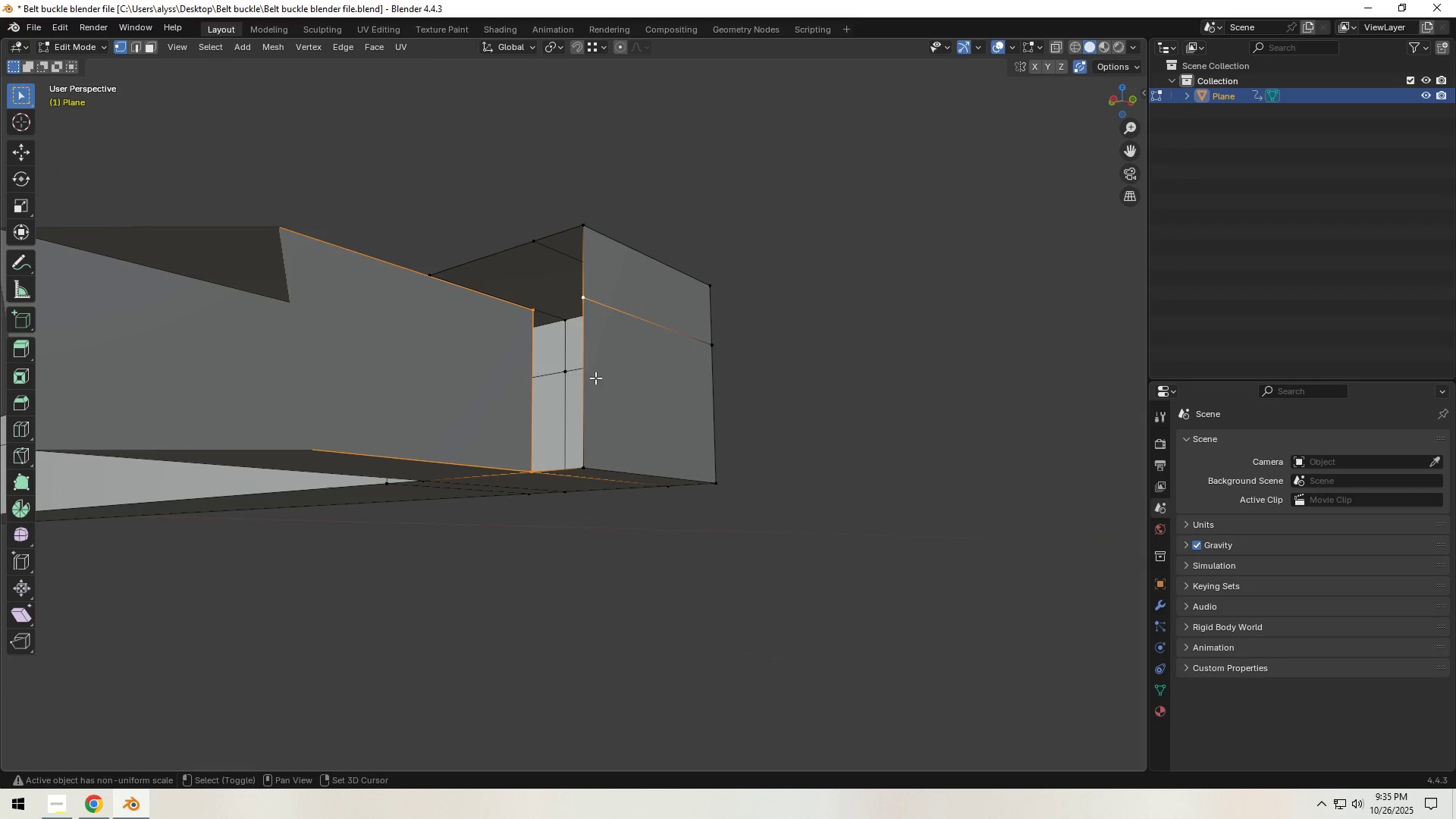 
hold_key(key=ShiftLeft, duration=0.57)
left_click([587, 463])
 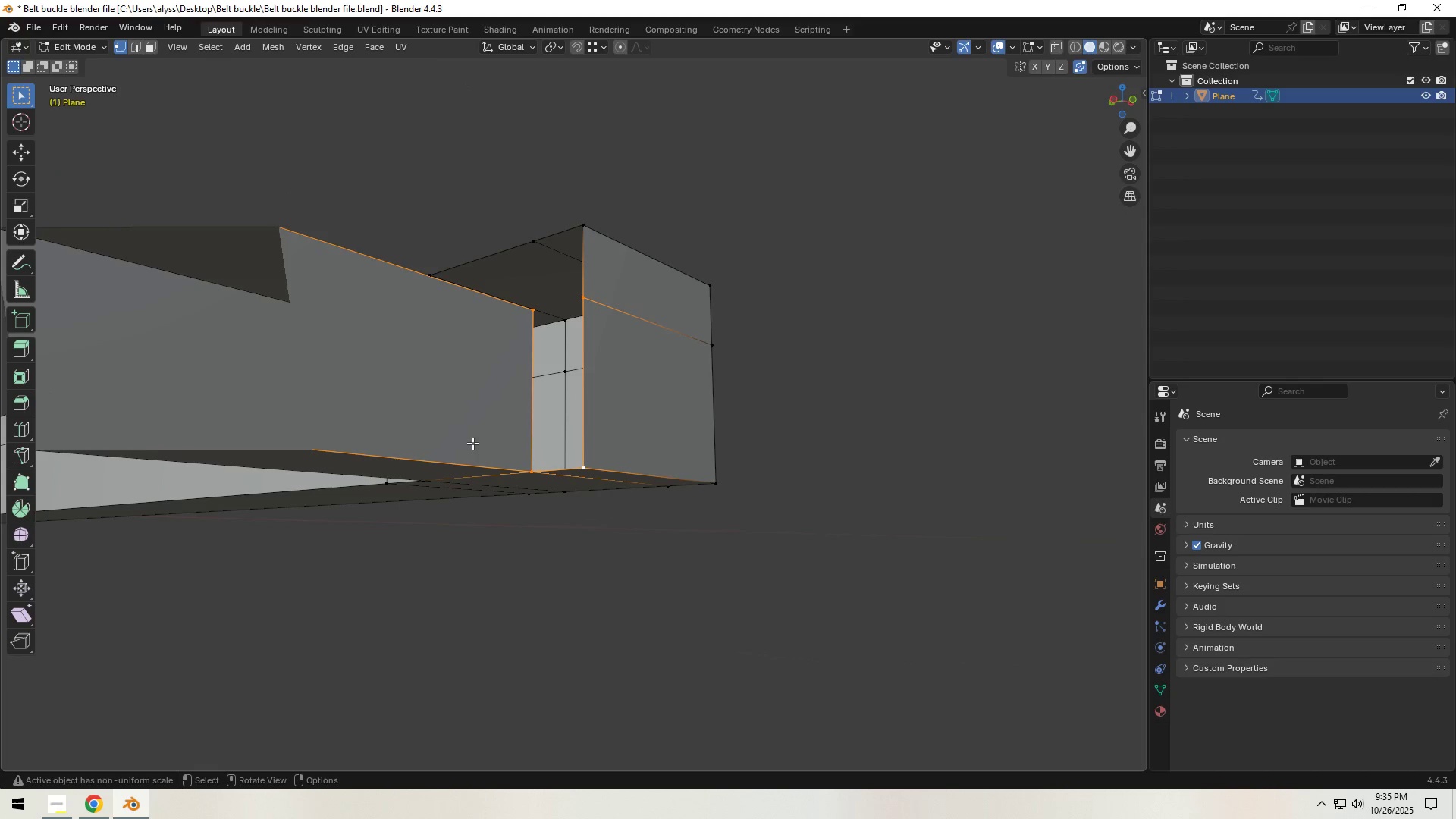 
key(F)
 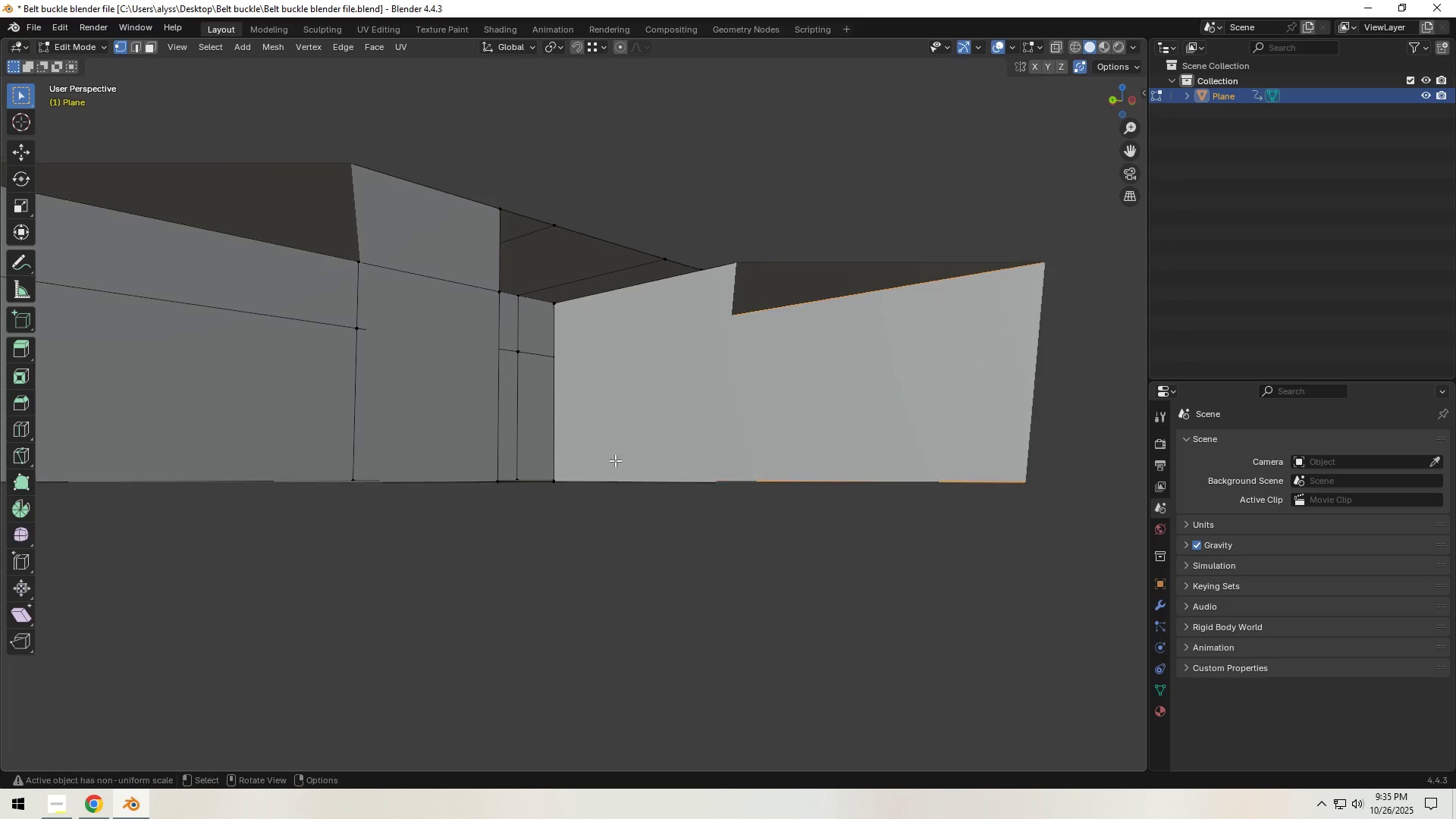 
left_click([551, 479])
 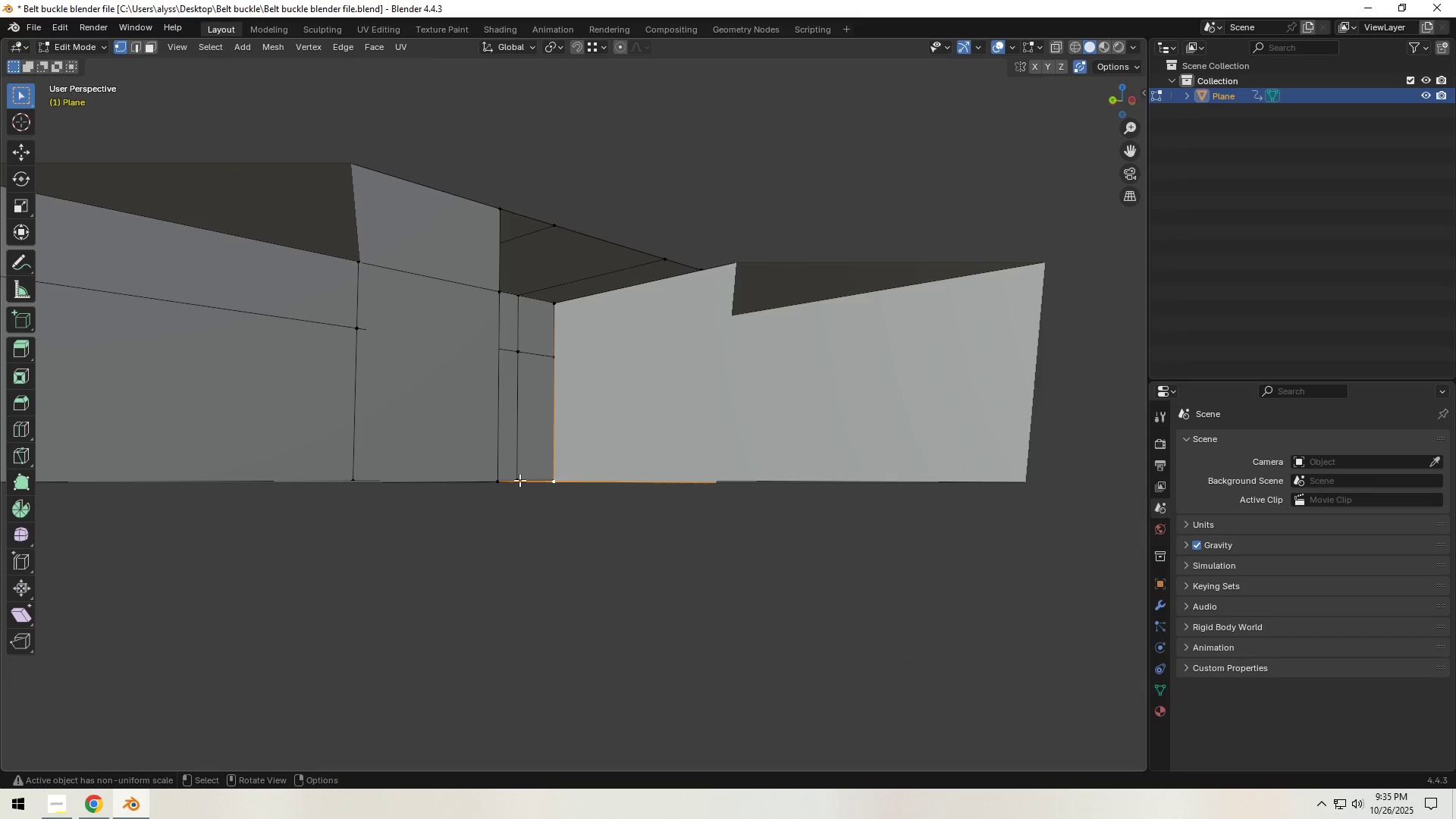 
hold_key(key=ShiftLeft, duration=1.28)
left_click([488, 480])
 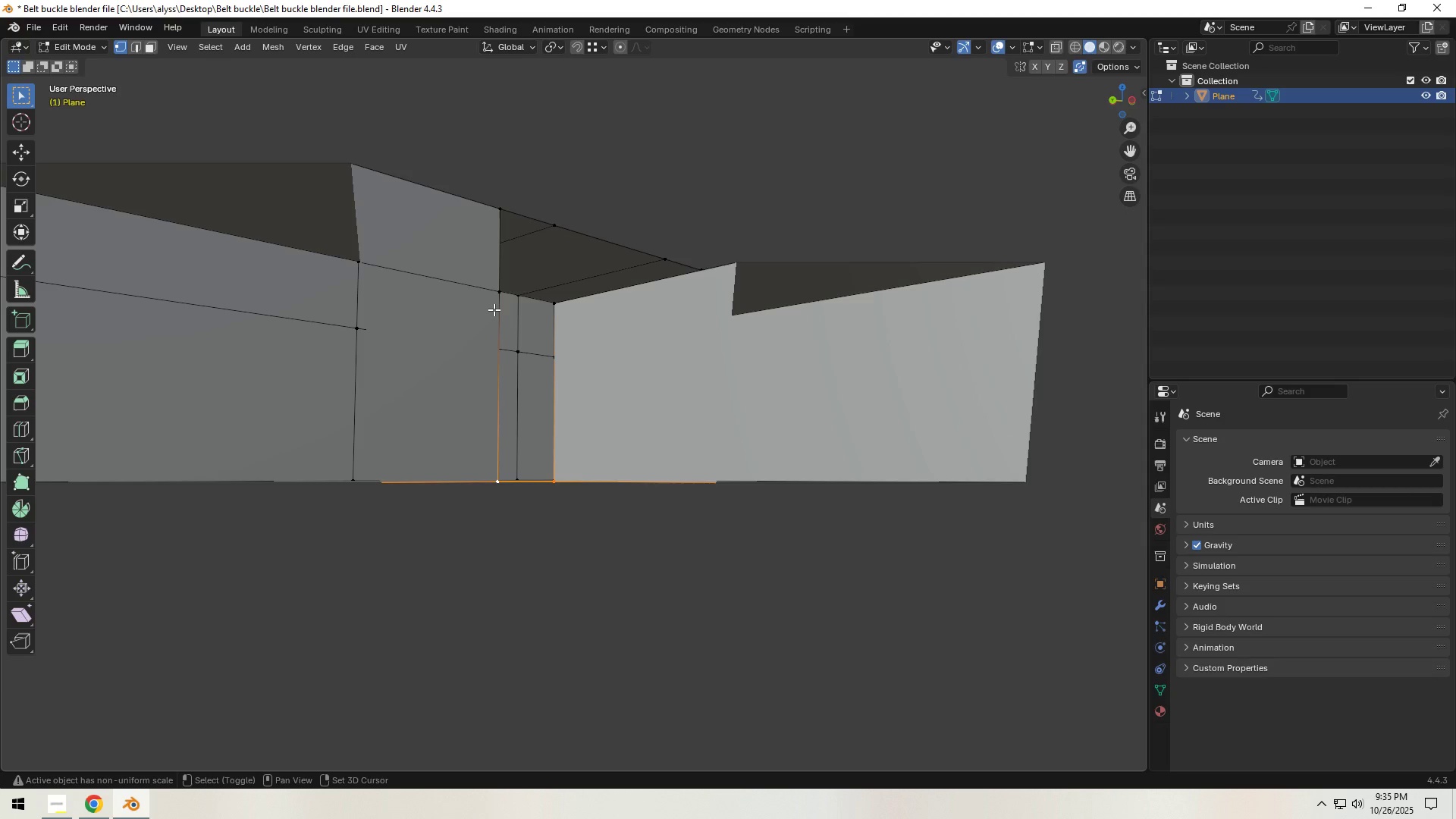 
left_click([494, 306])
 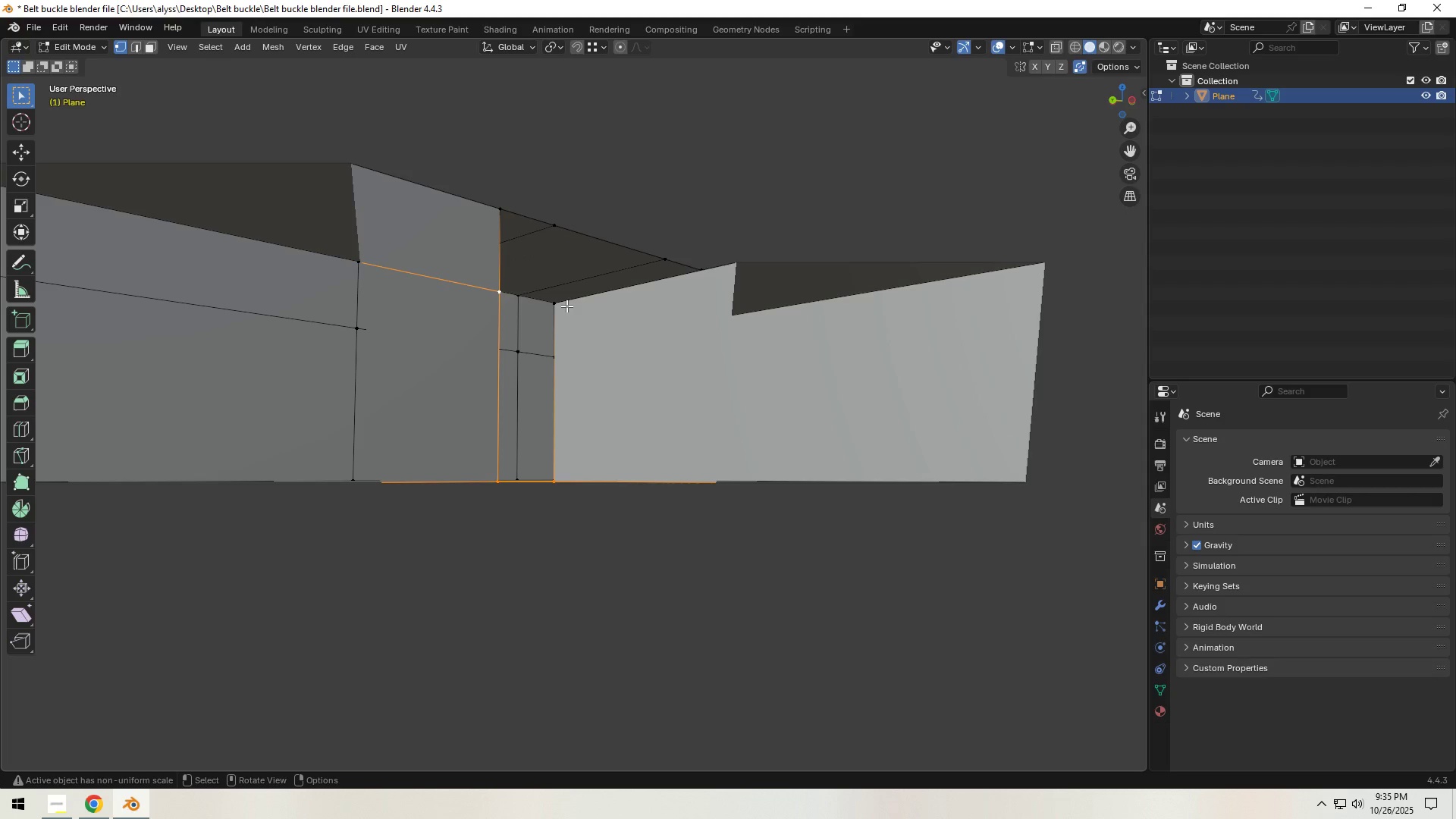 
hold_key(key=ShiftLeft, duration=0.31)
left_click([558, 305])
 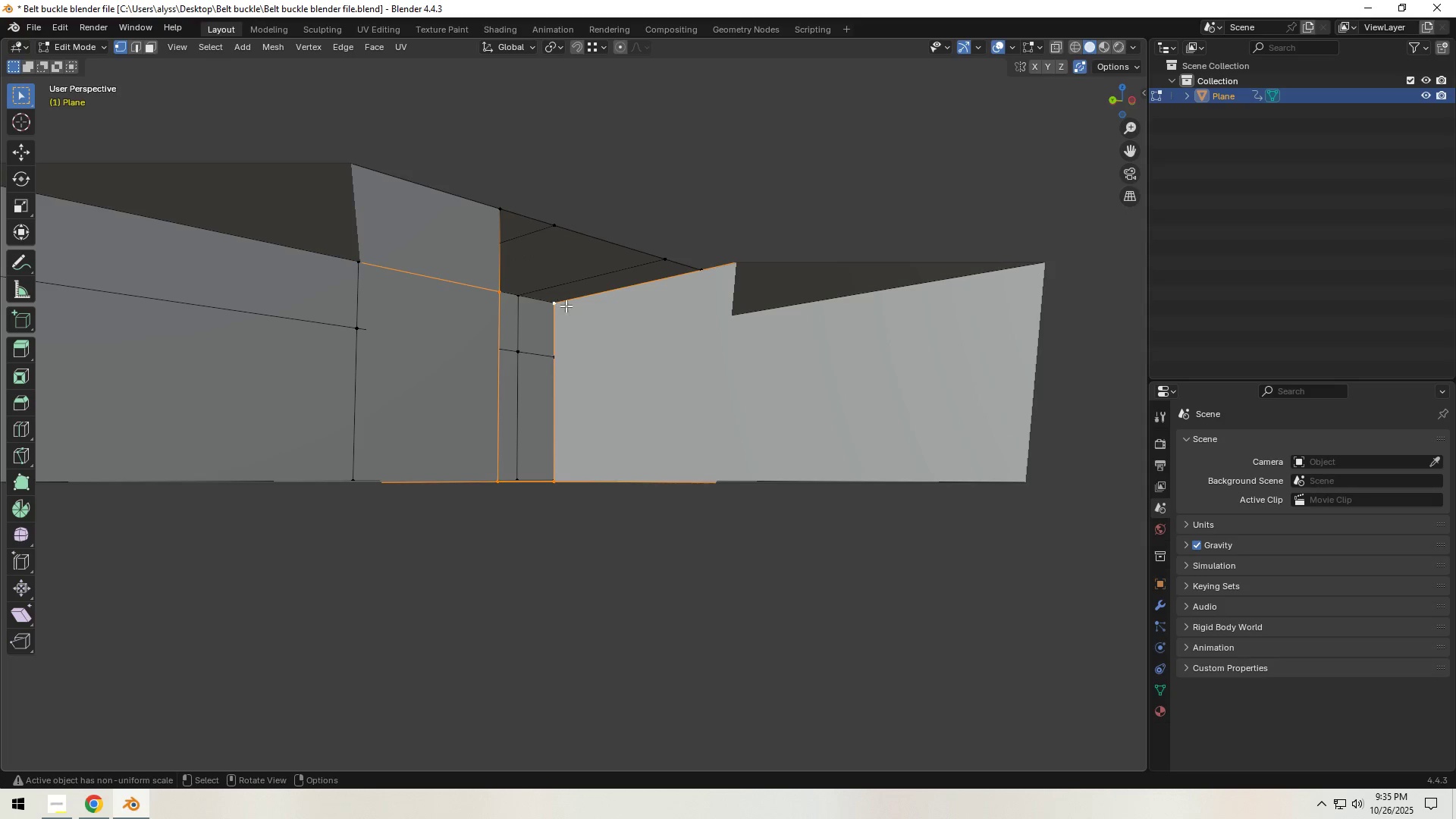 
key(F)
 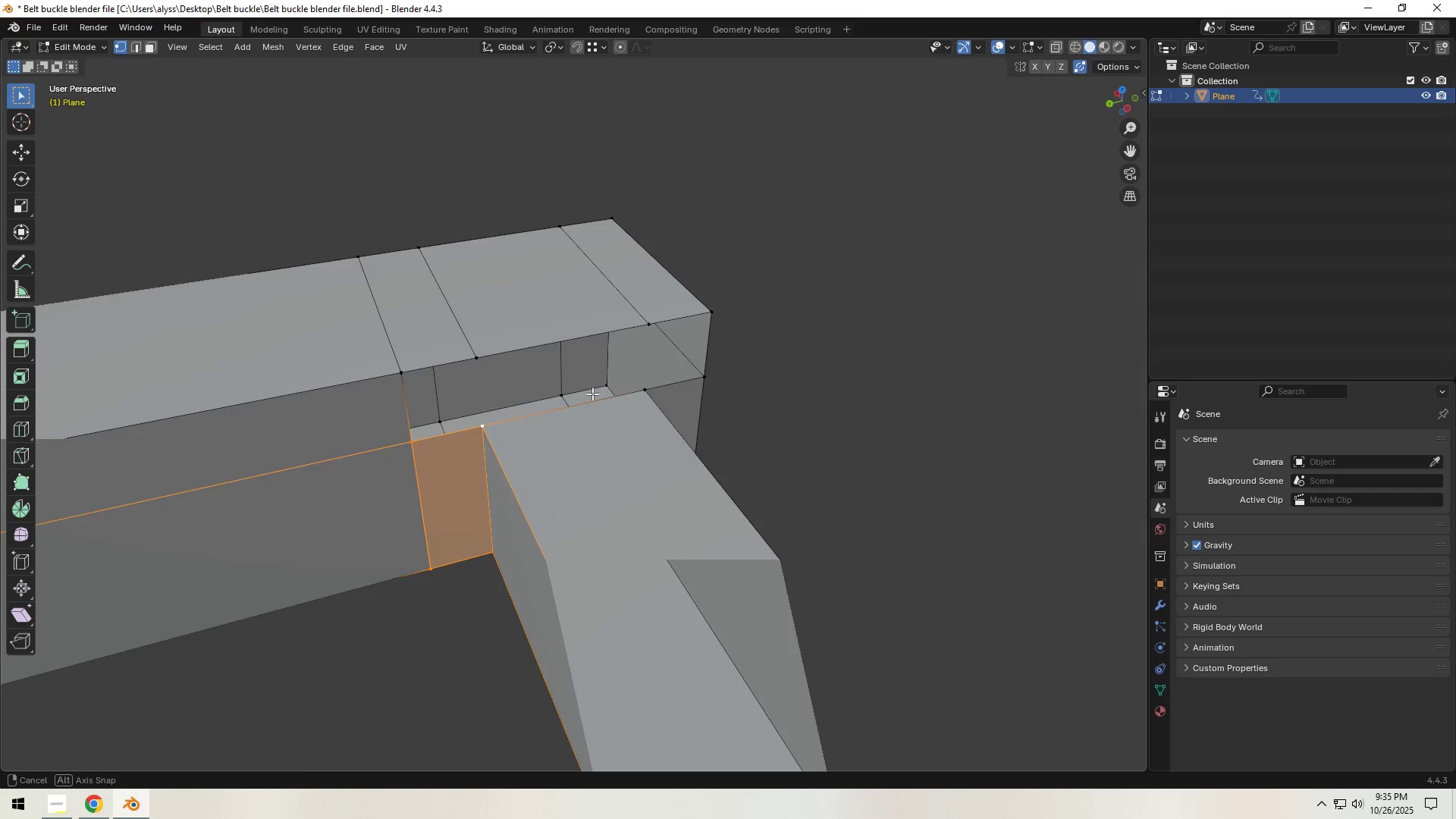 
scroll: coordinate [574, 400], scroll_direction: down, amount: 1.0
 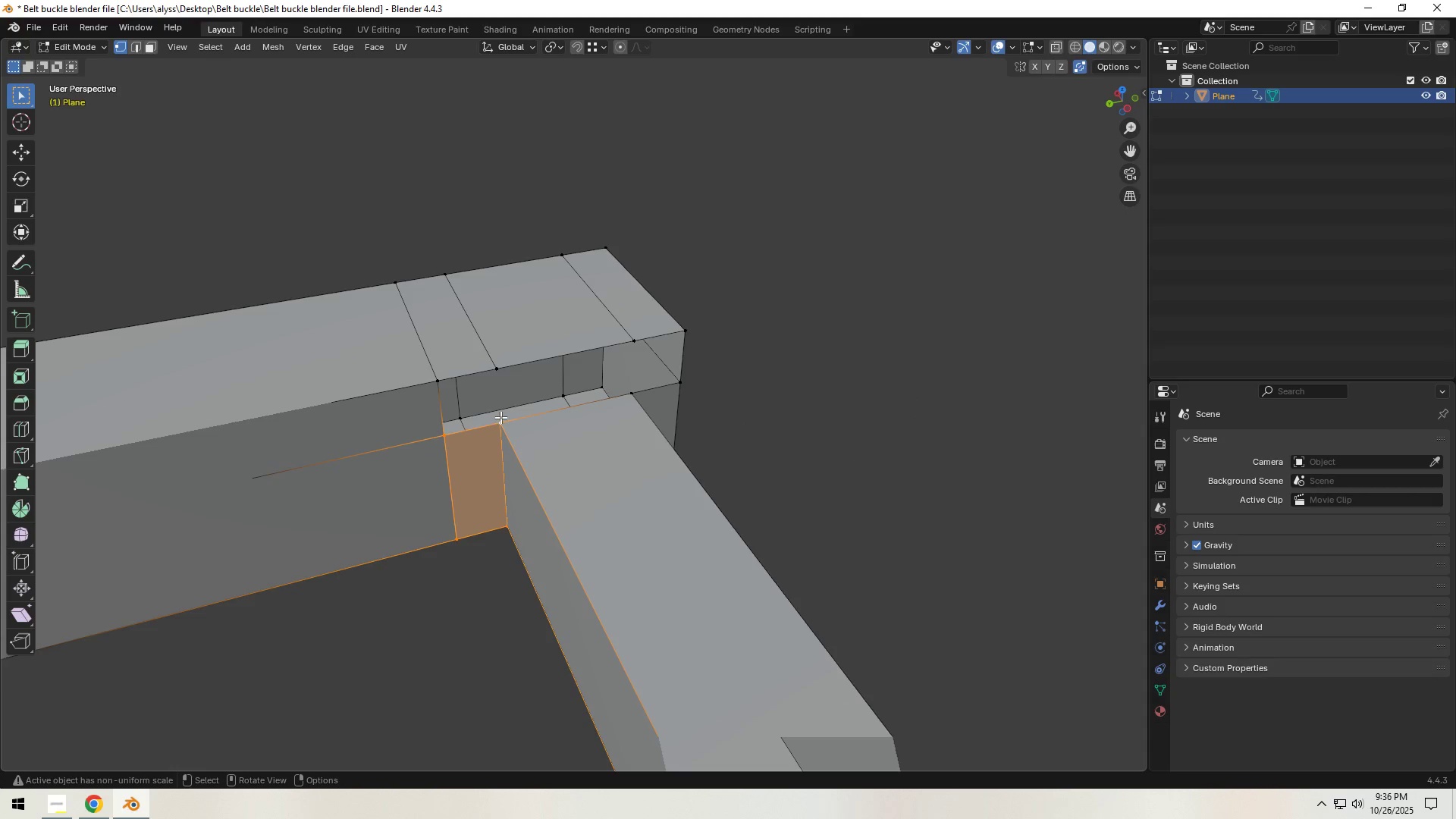 
left_click([499, 420])
 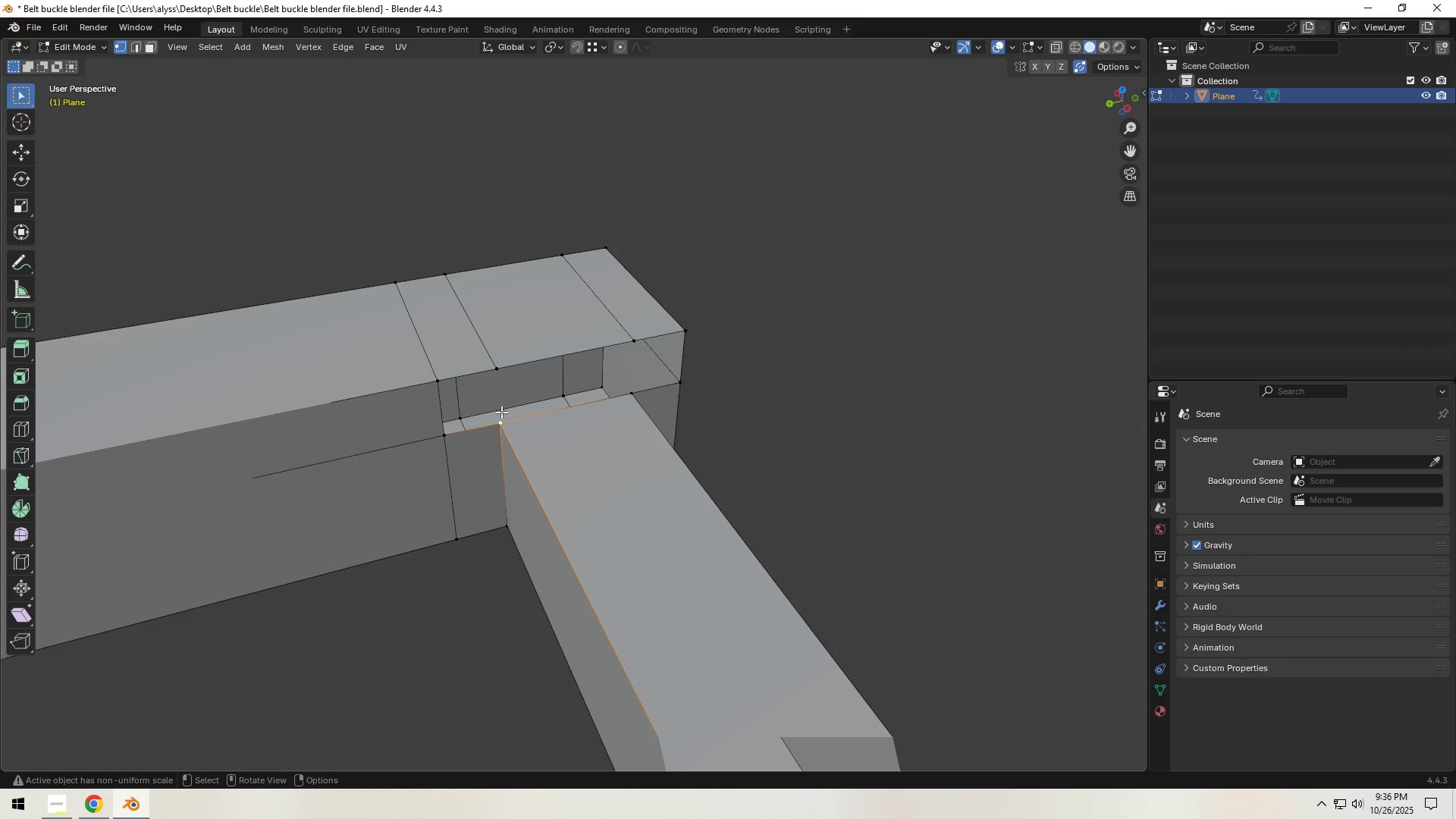 
hold_key(key=ShiftLeft, duration=1.5)
left_click([501, 368])
 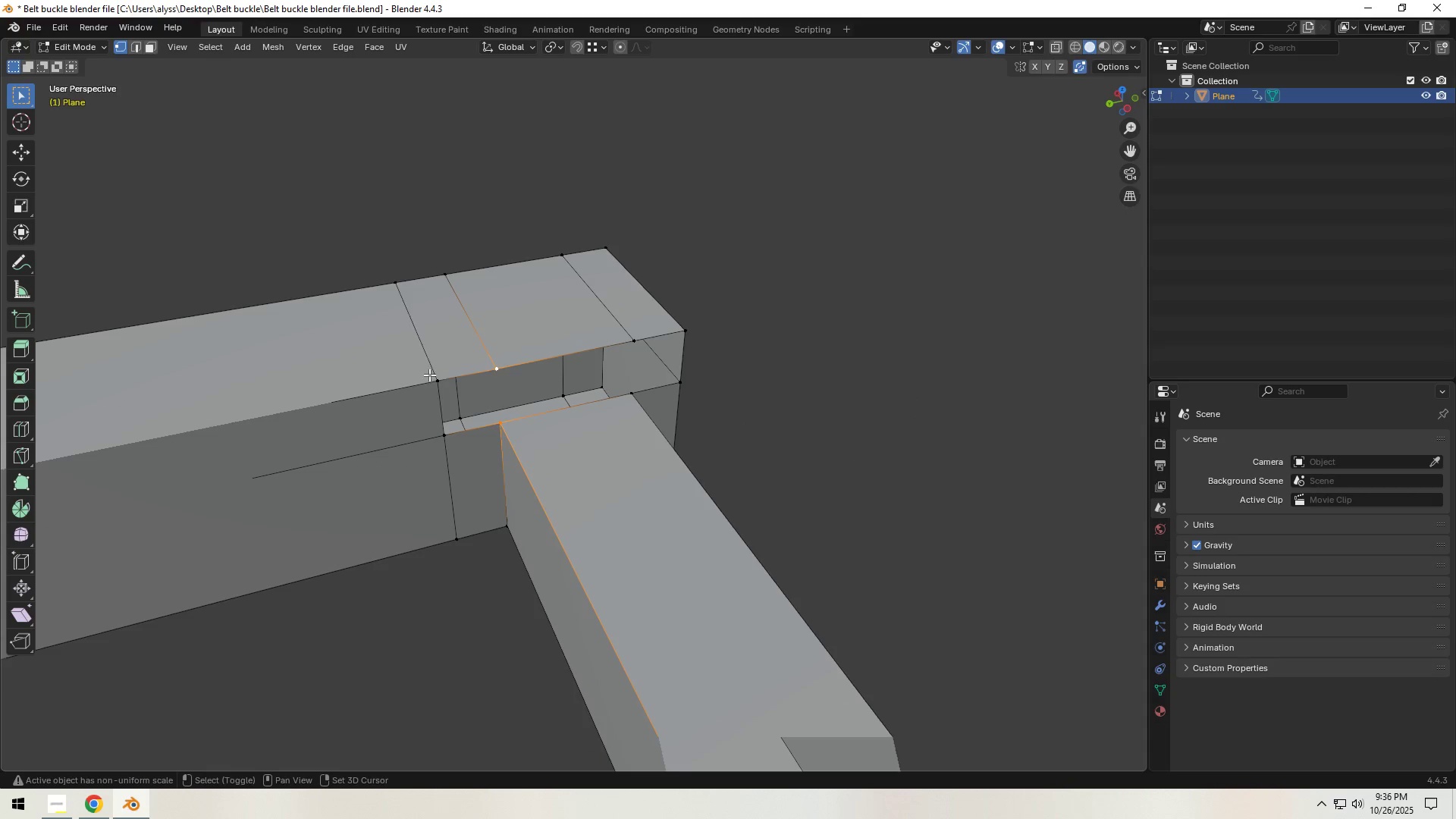 
left_click([429, 375])
 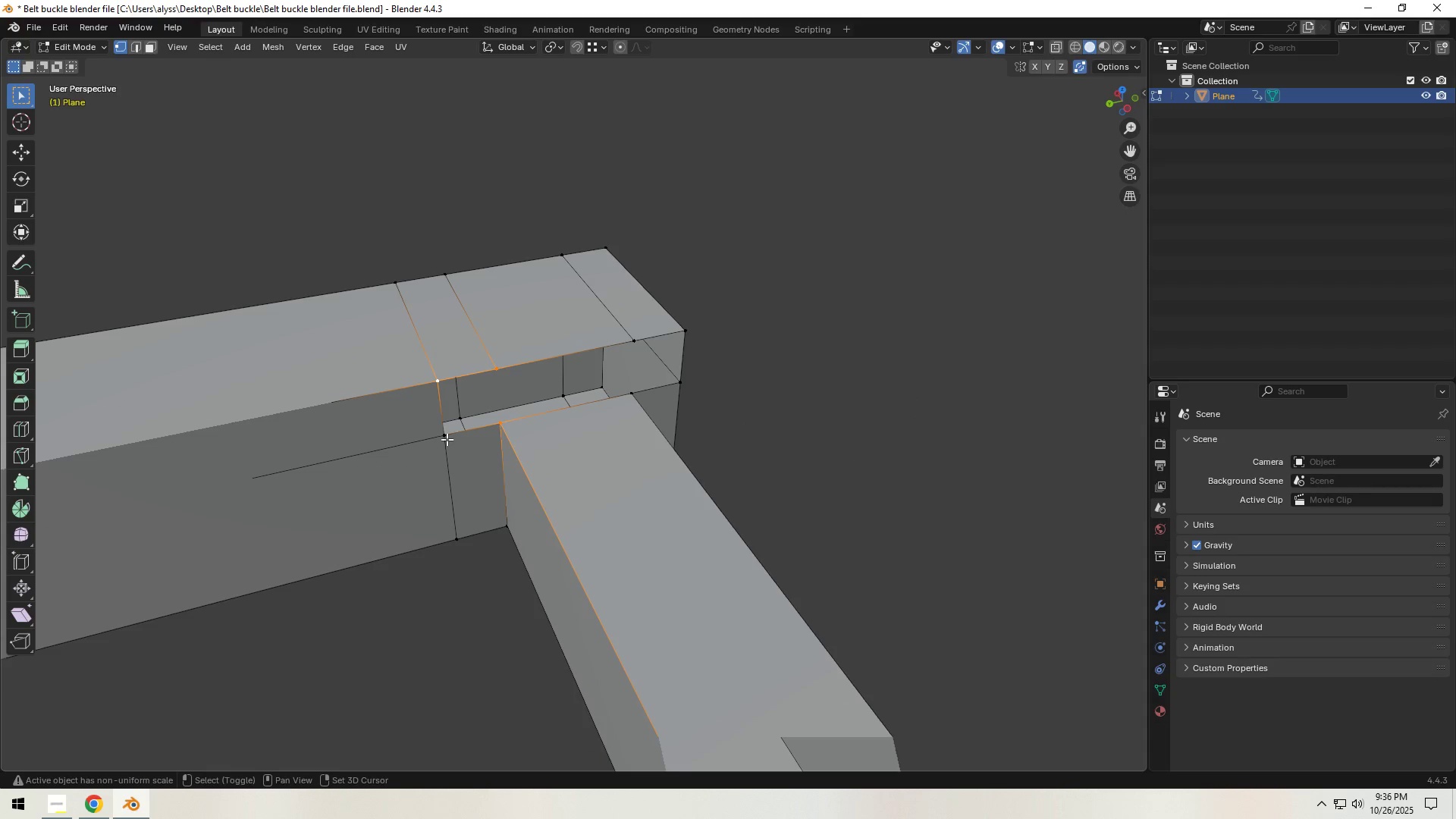 
hold_key(key=ShiftLeft, duration=0.4)
left_click([444, 439])
 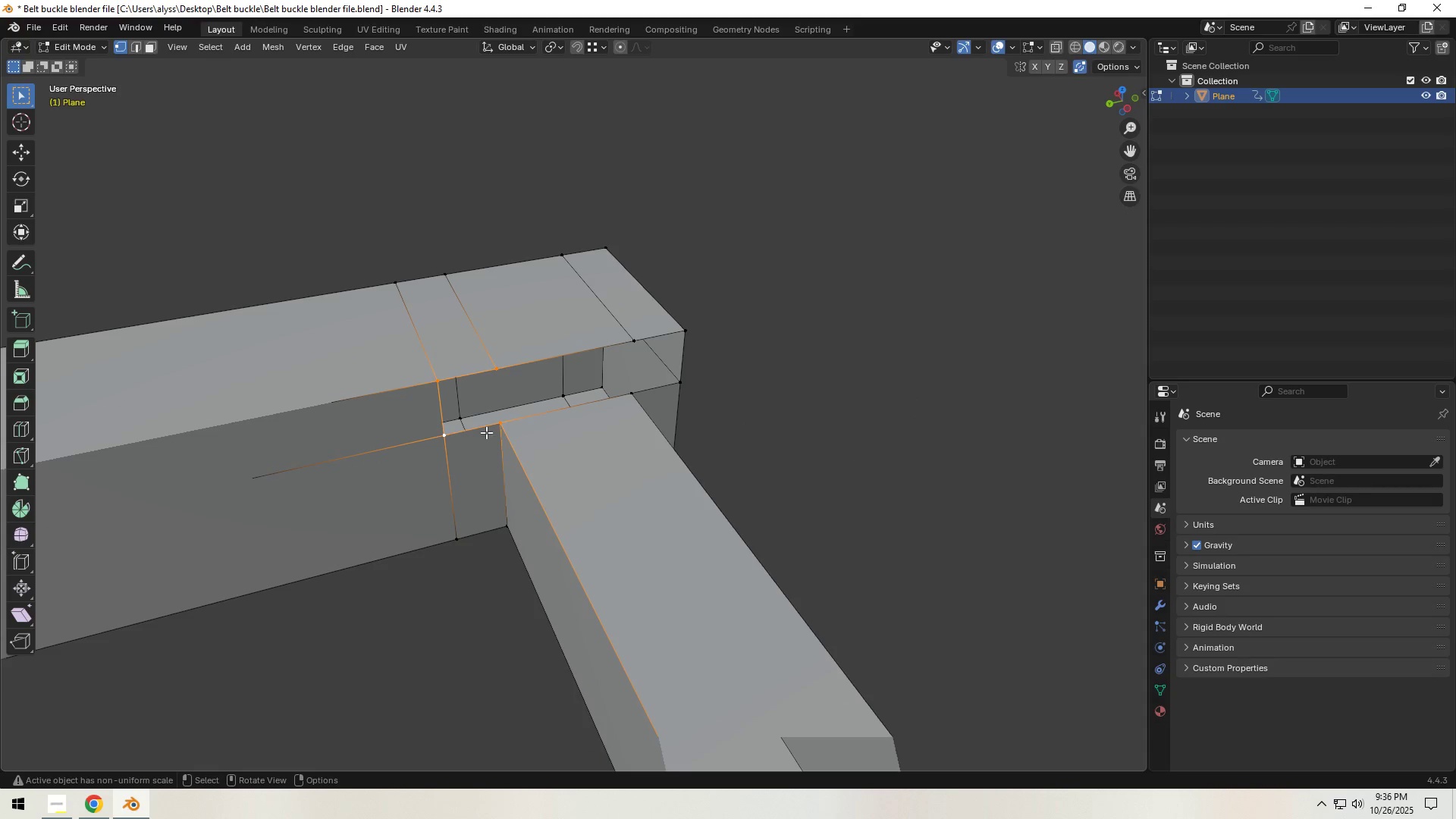 
key(F)
 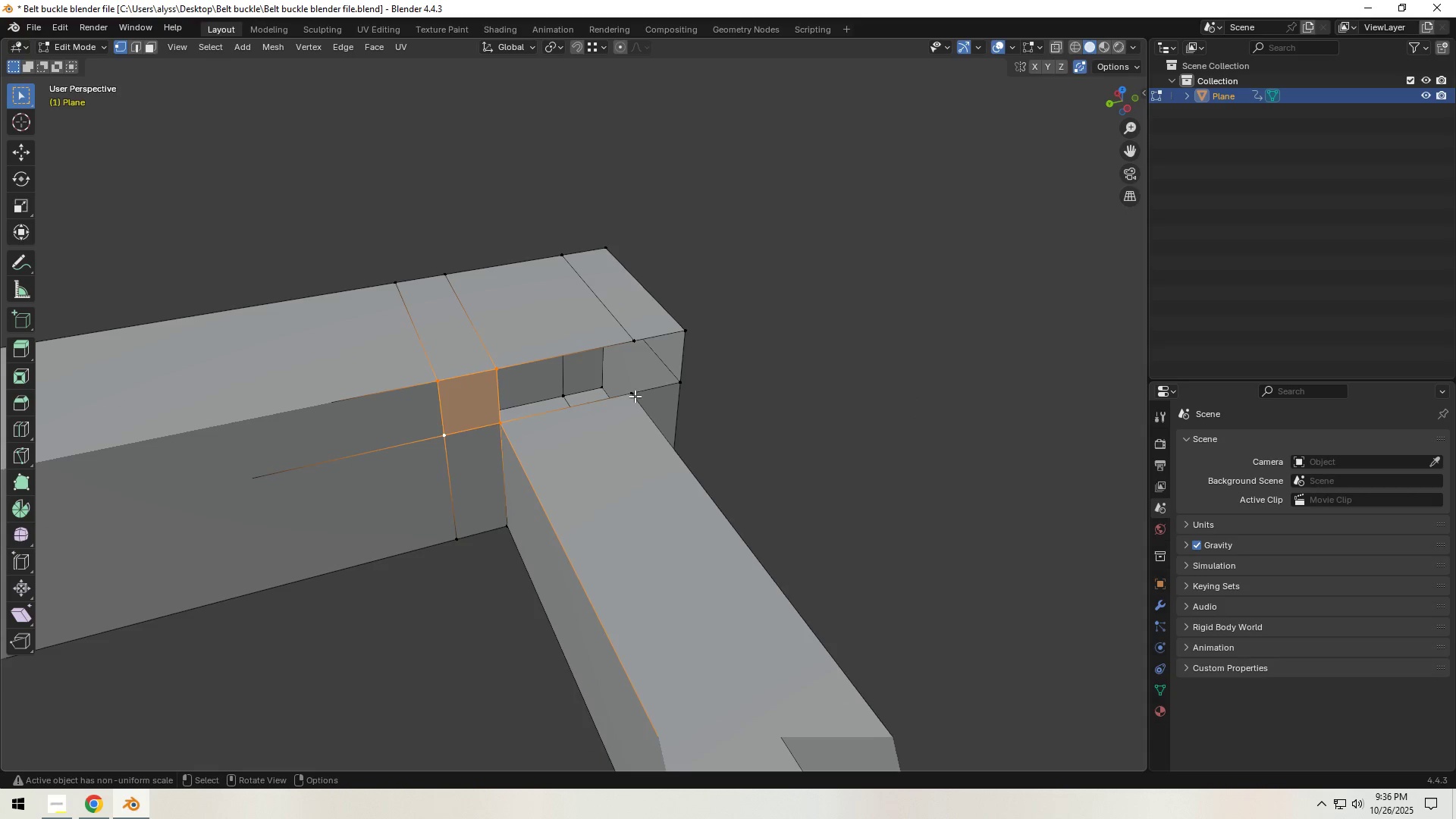 
left_click([632, 395])
 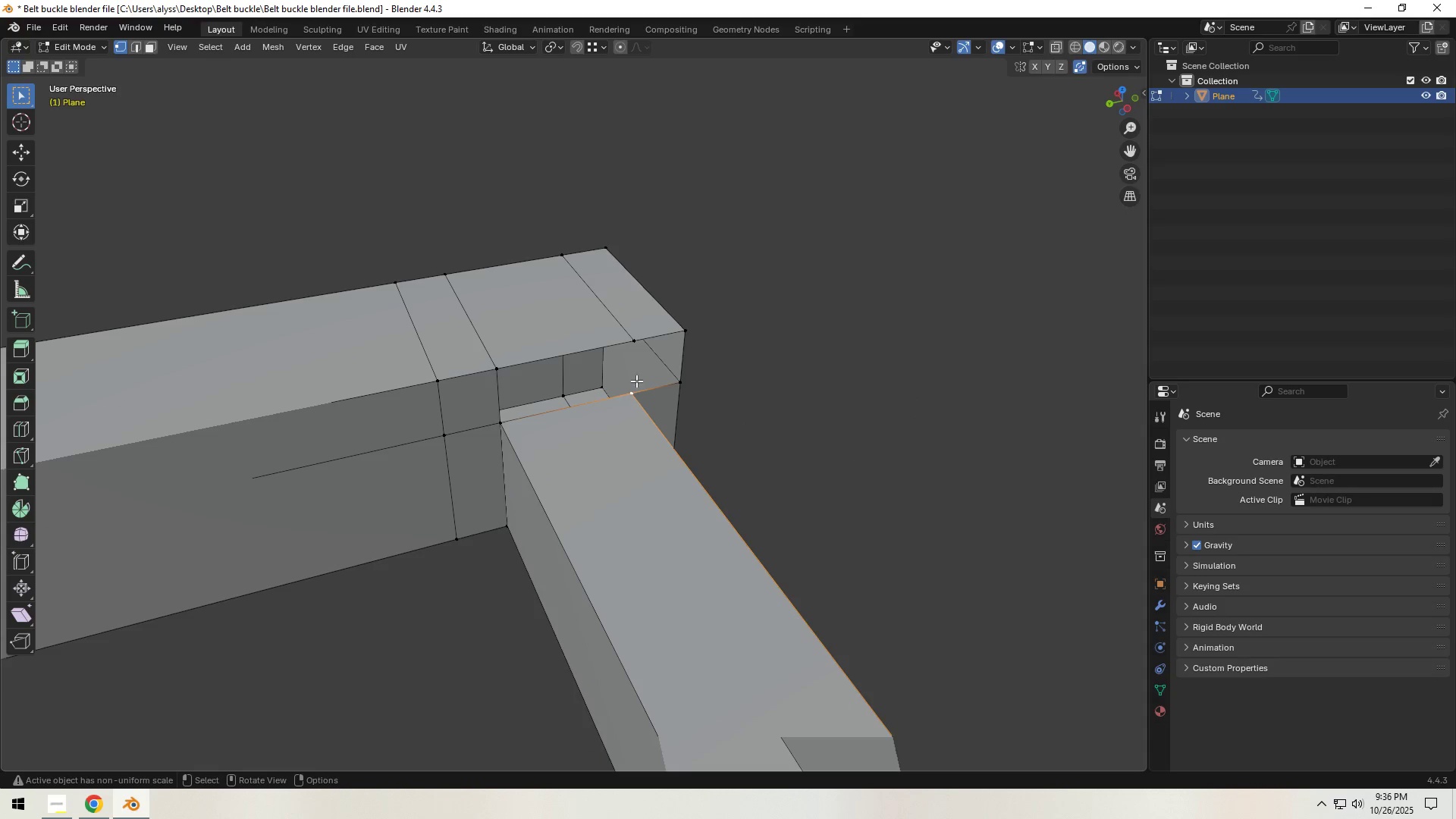 
hold_key(key=ShiftLeft, duration=1.53)
left_click([637, 343])
 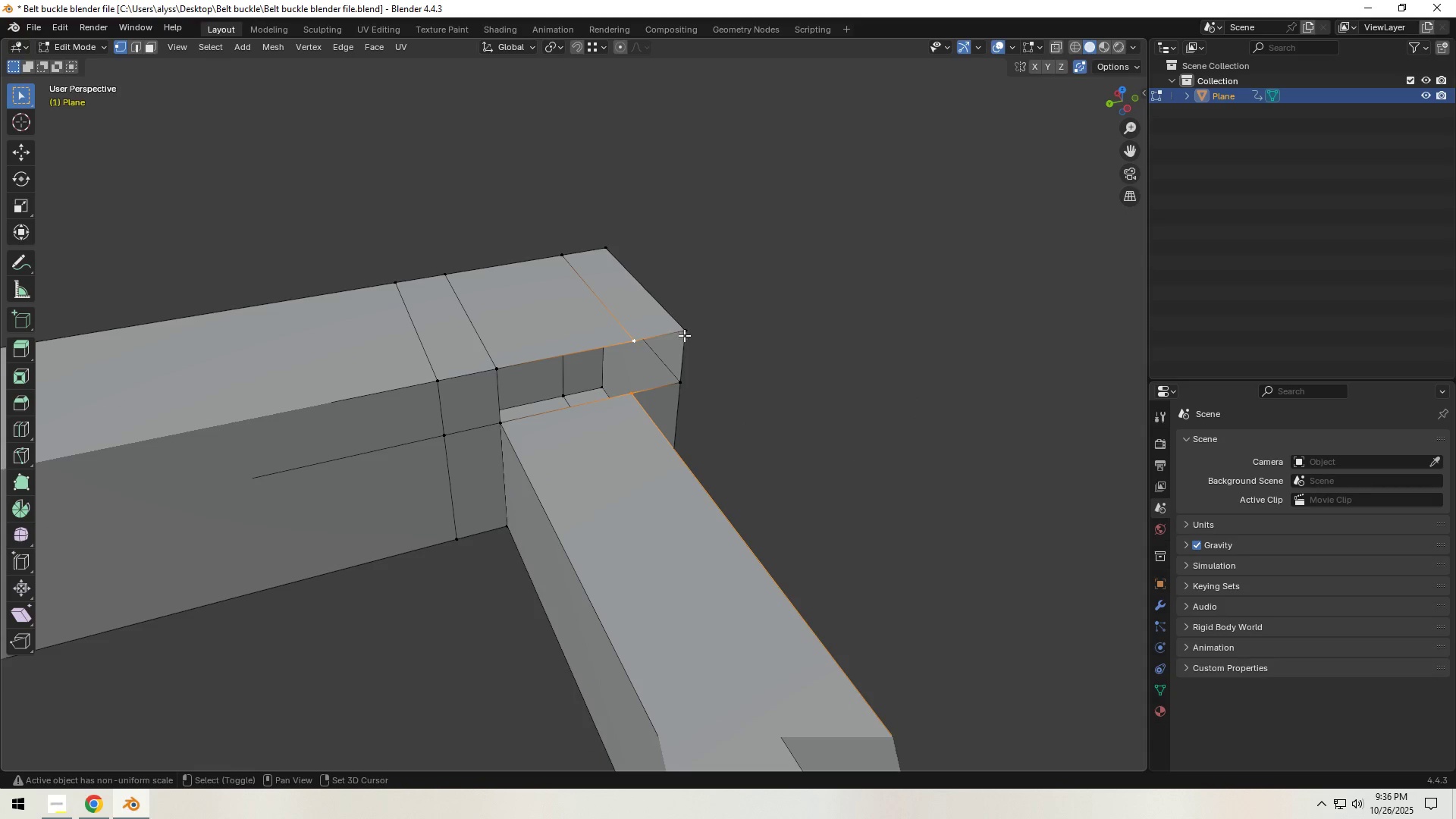 
left_click([684, 335])
 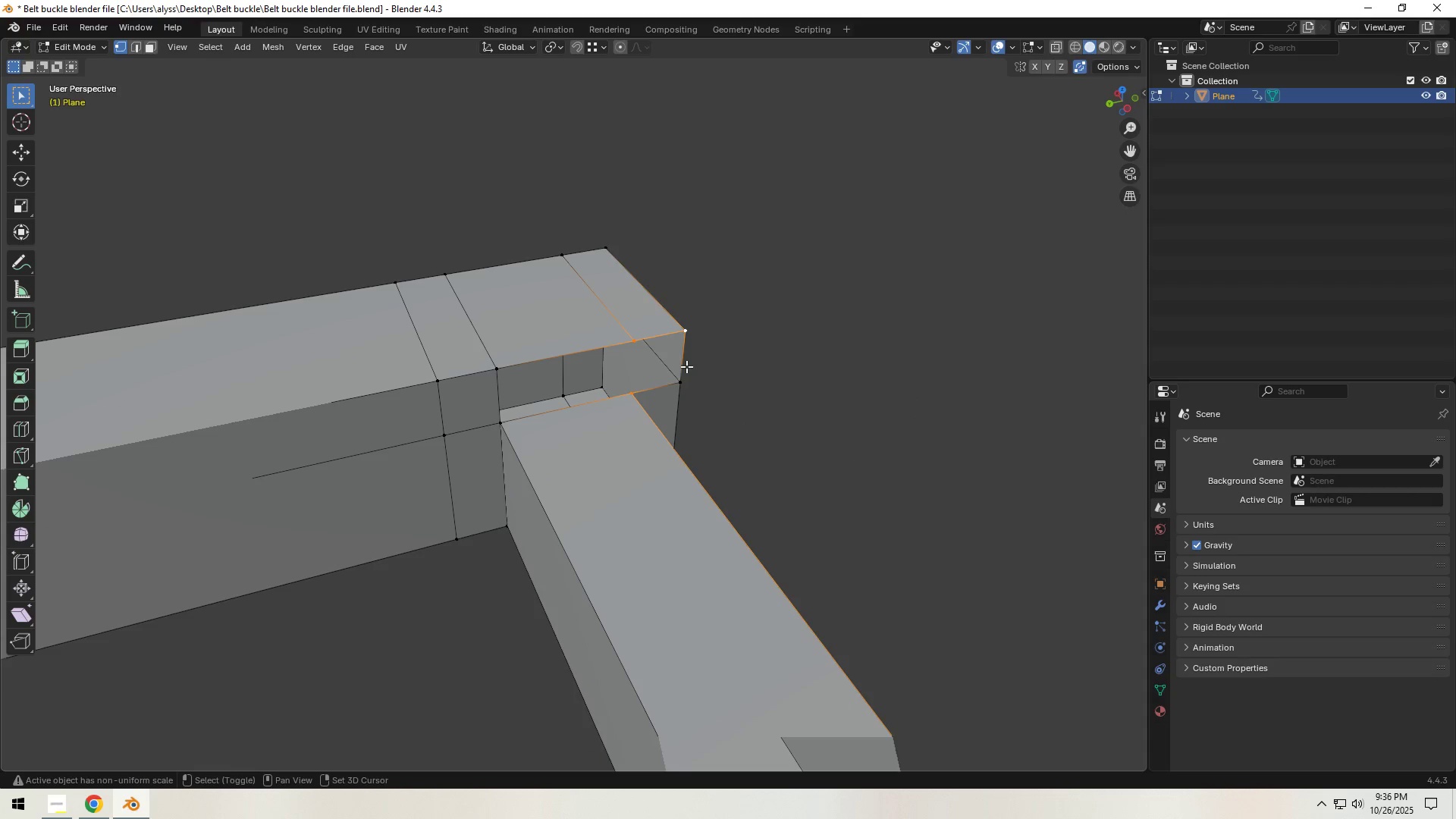 
hold_key(key=ShiftLeft, duration=0.47)
left_click([683, 382])
 